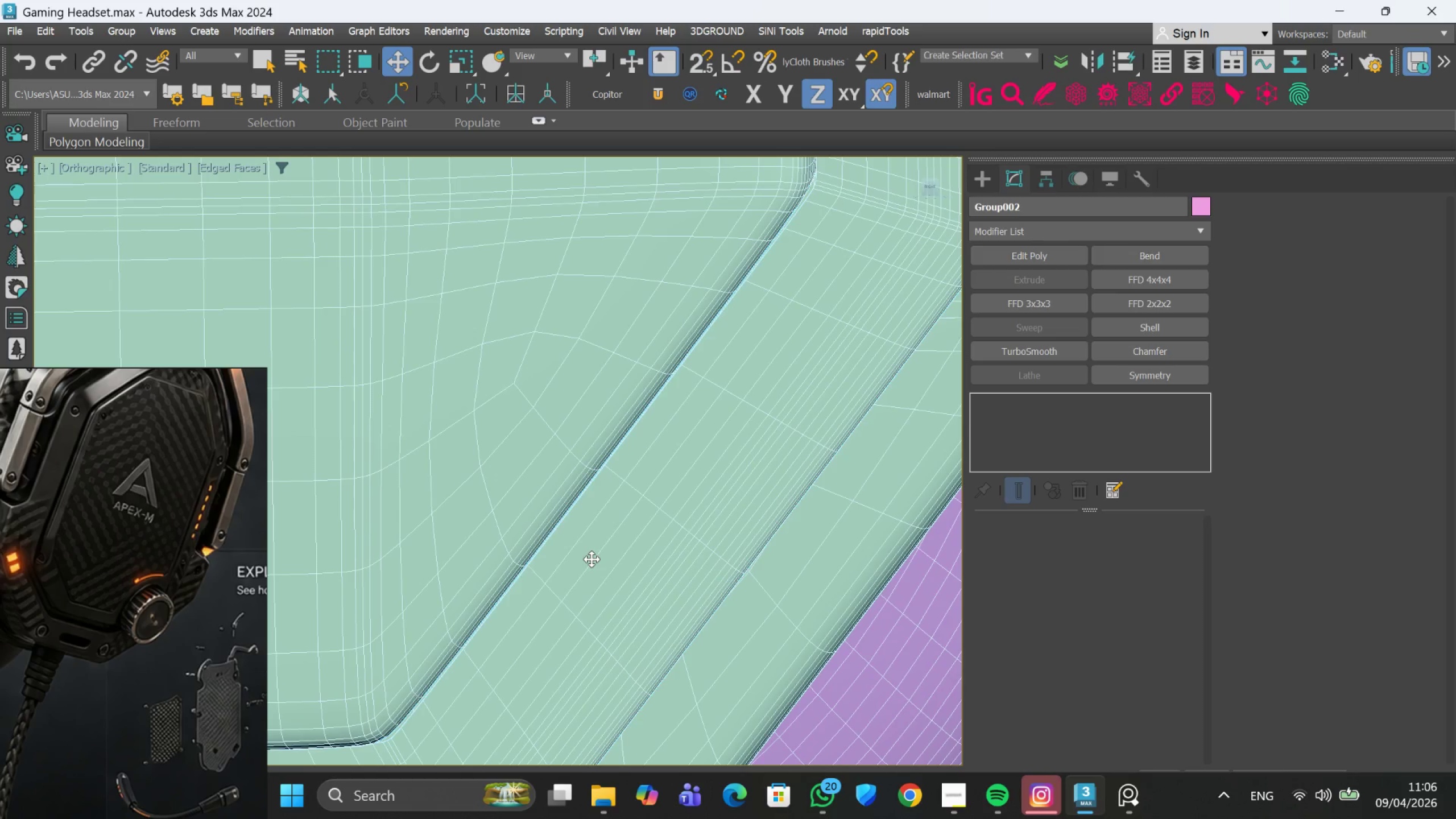 
wait(14.29)
 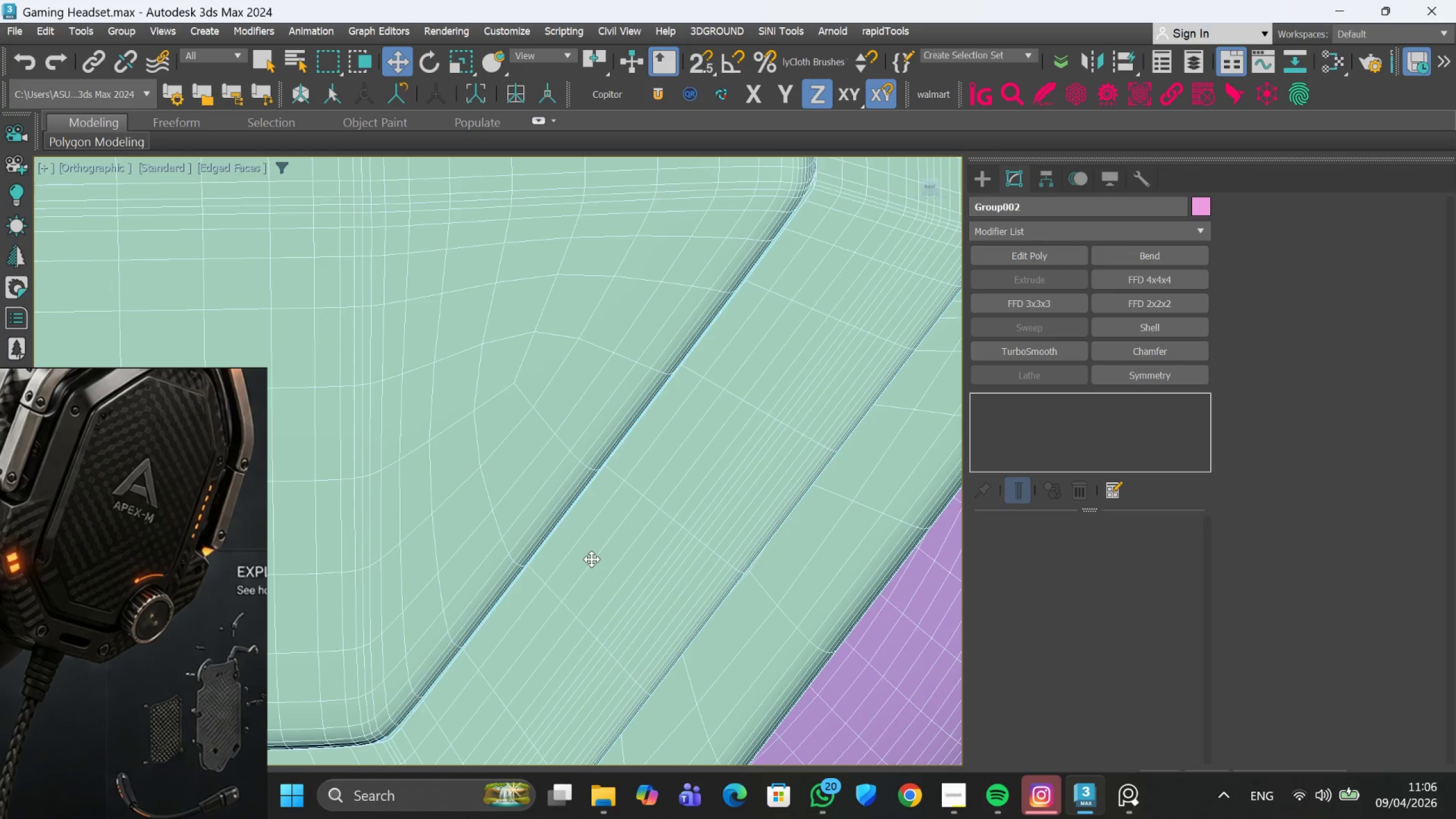 
scroll: coordinate [588, 559], scroll_direction: down, amount: 5.0
 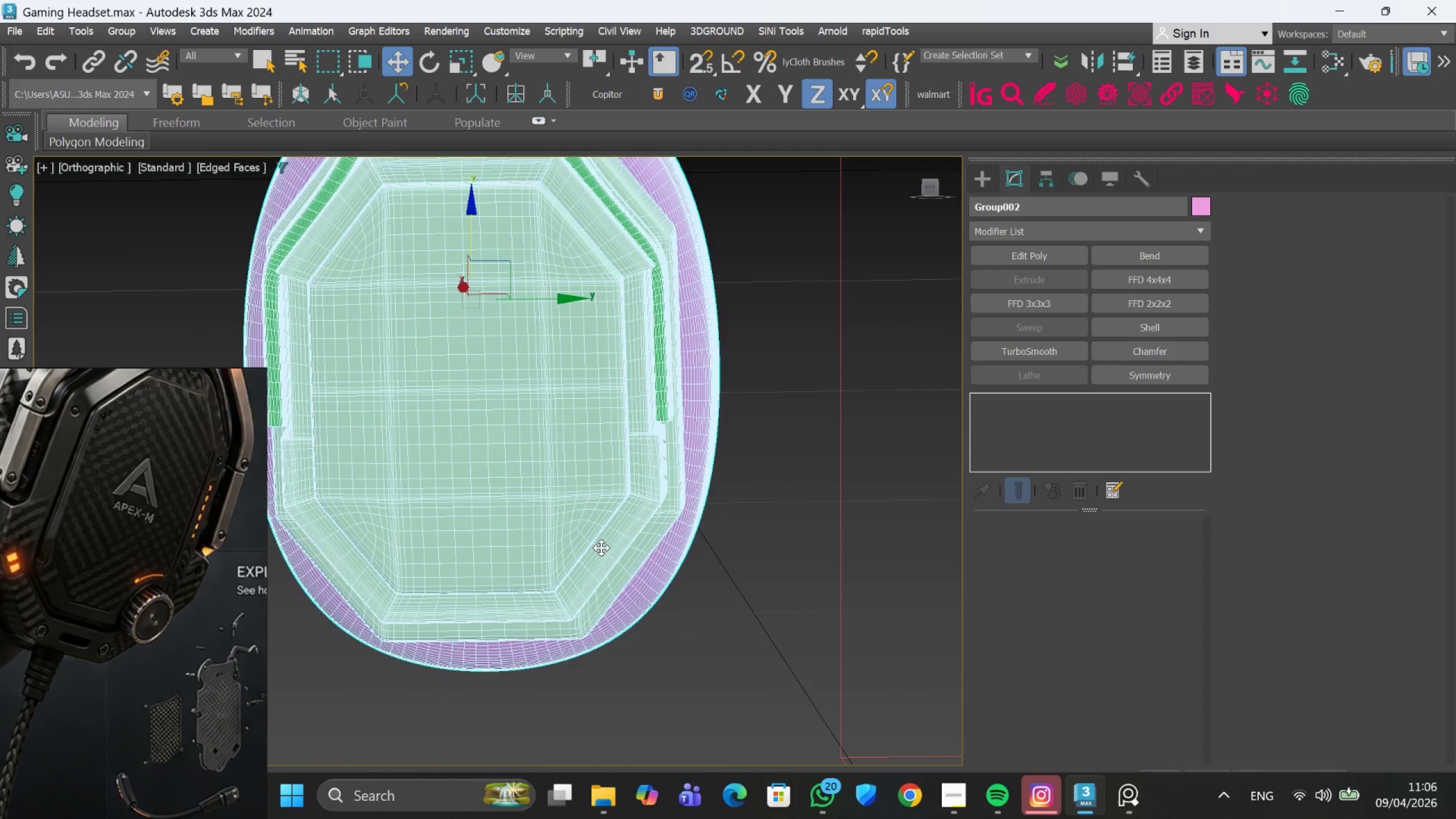 
hold_key(key=AltLeft, duration=0.72)
 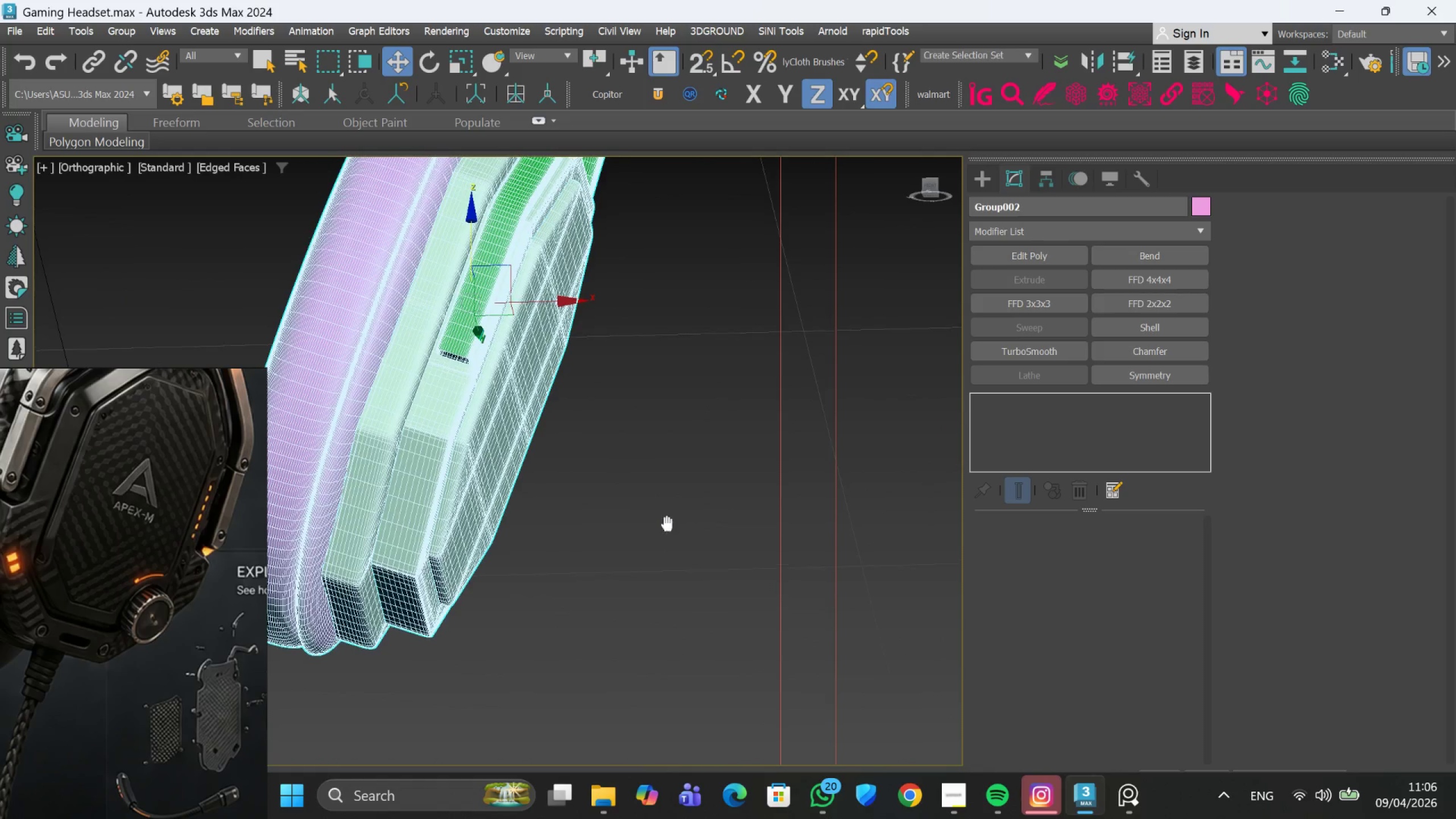 
hold_key(key=AltLeft, duration=1.5)
 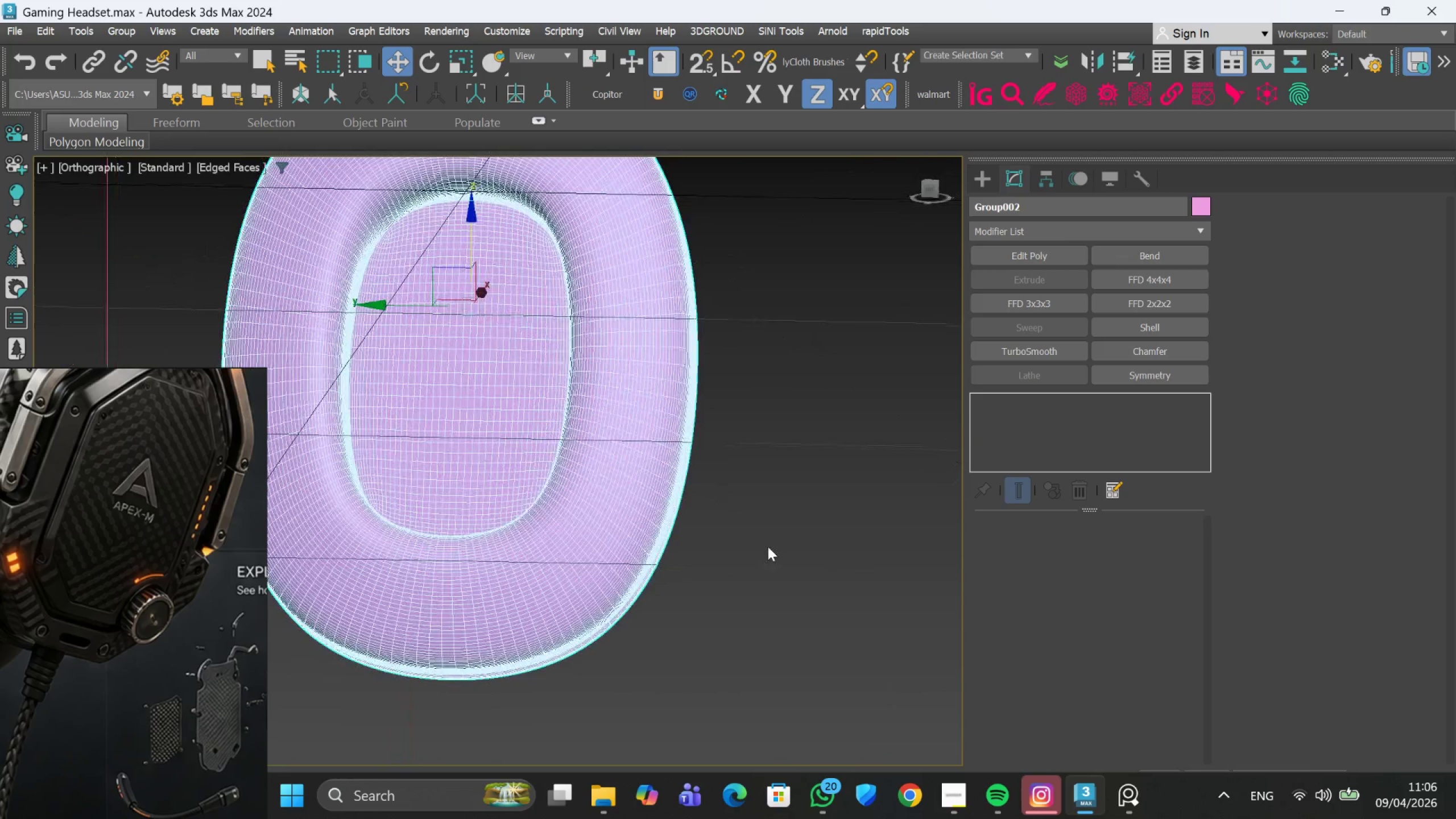 
hold_key(key=AltLeft, duration=0.41)
 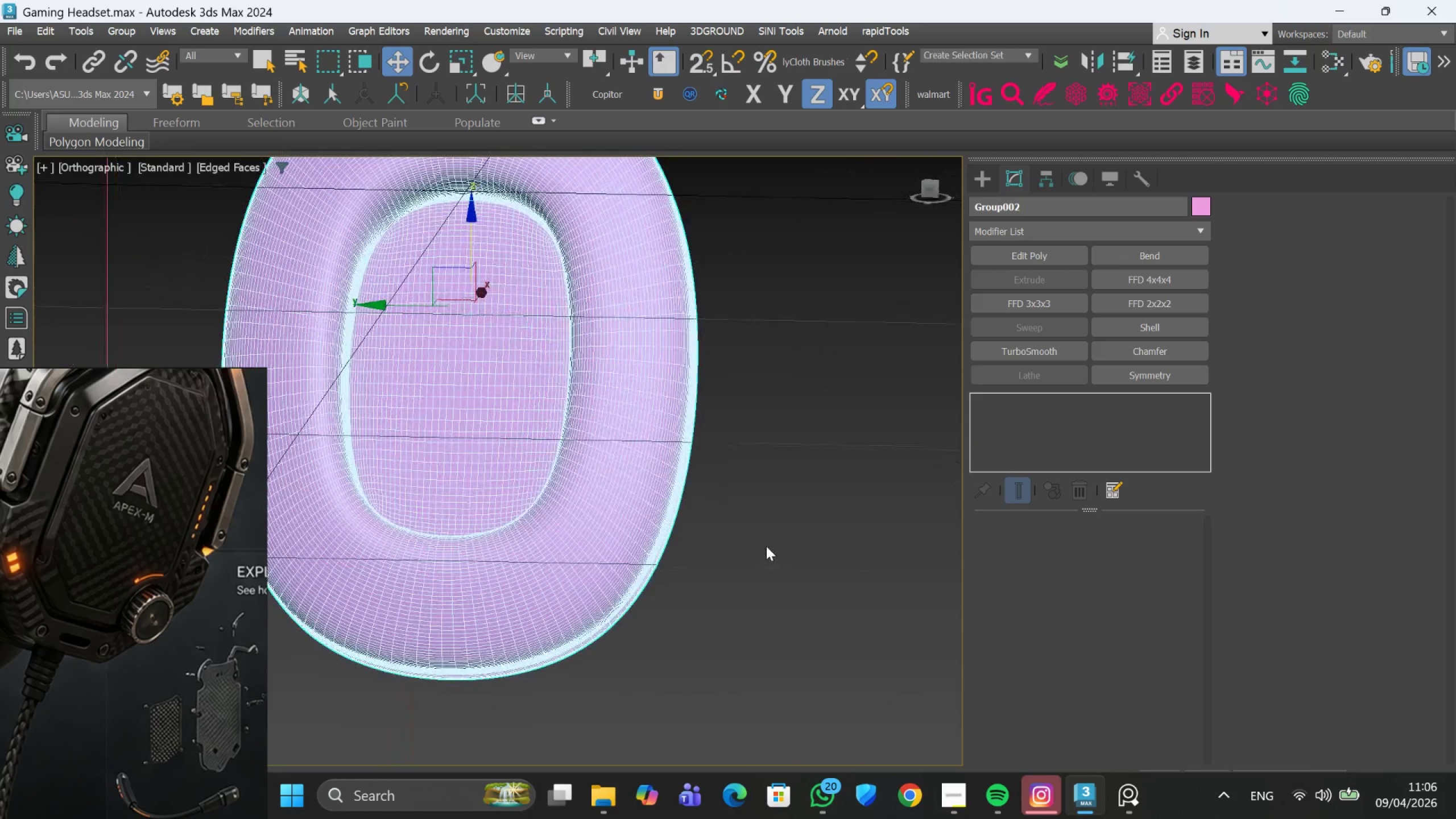 
scroll: coordinate [766, 546], scroll_direction: down, amount: 1.0
 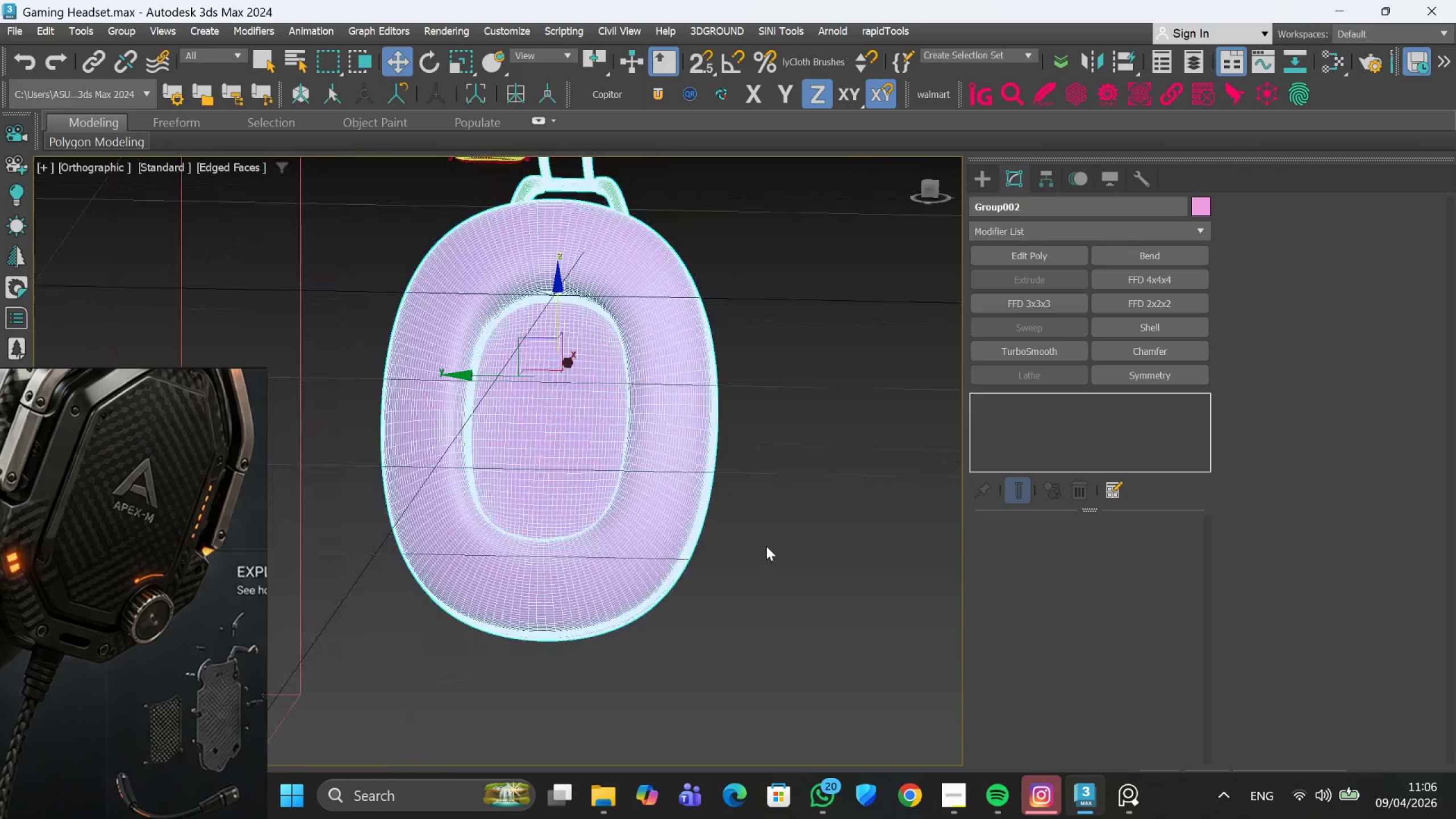 
key(Alt+AltLeft)
 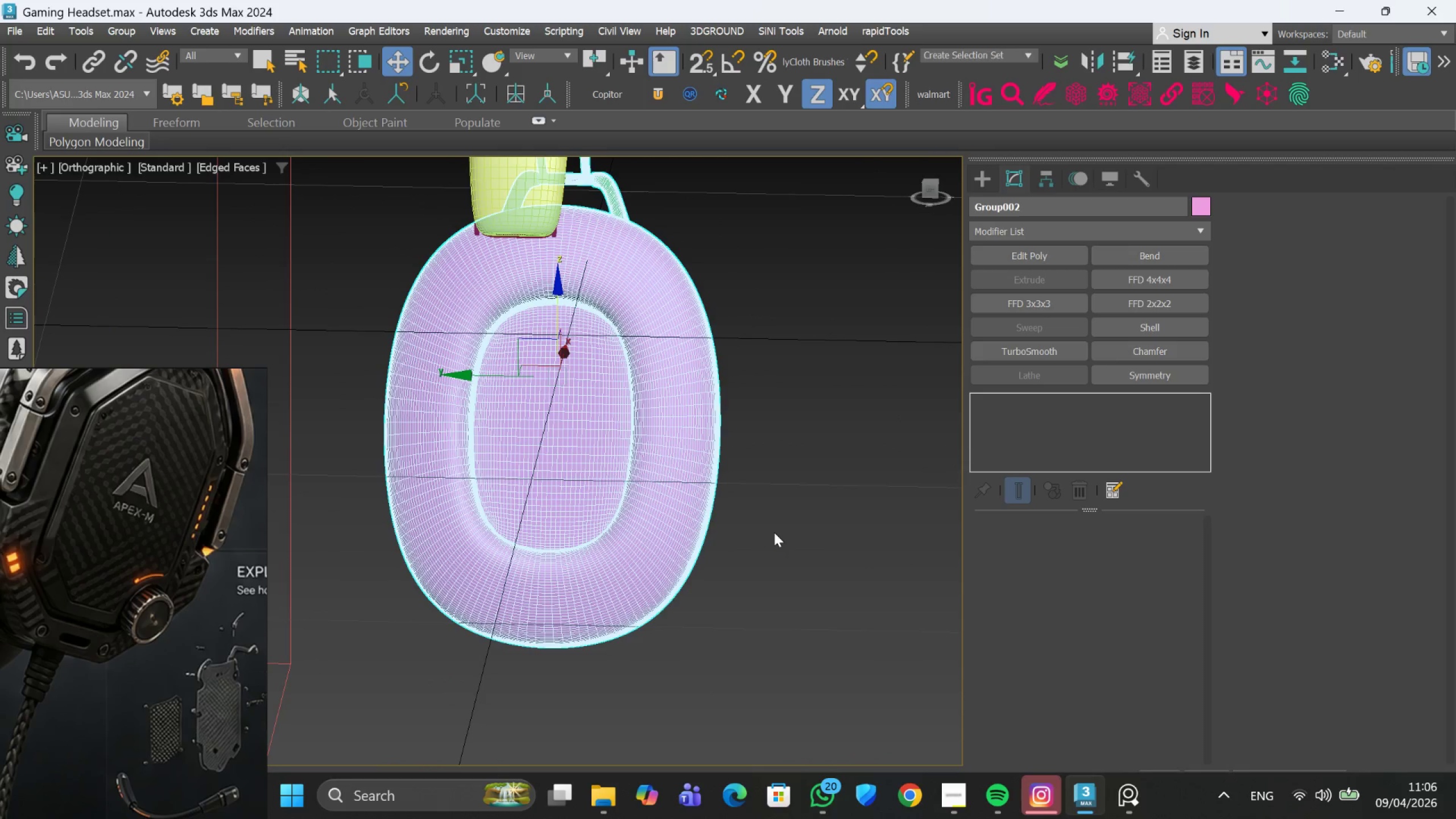 
key(F4)
 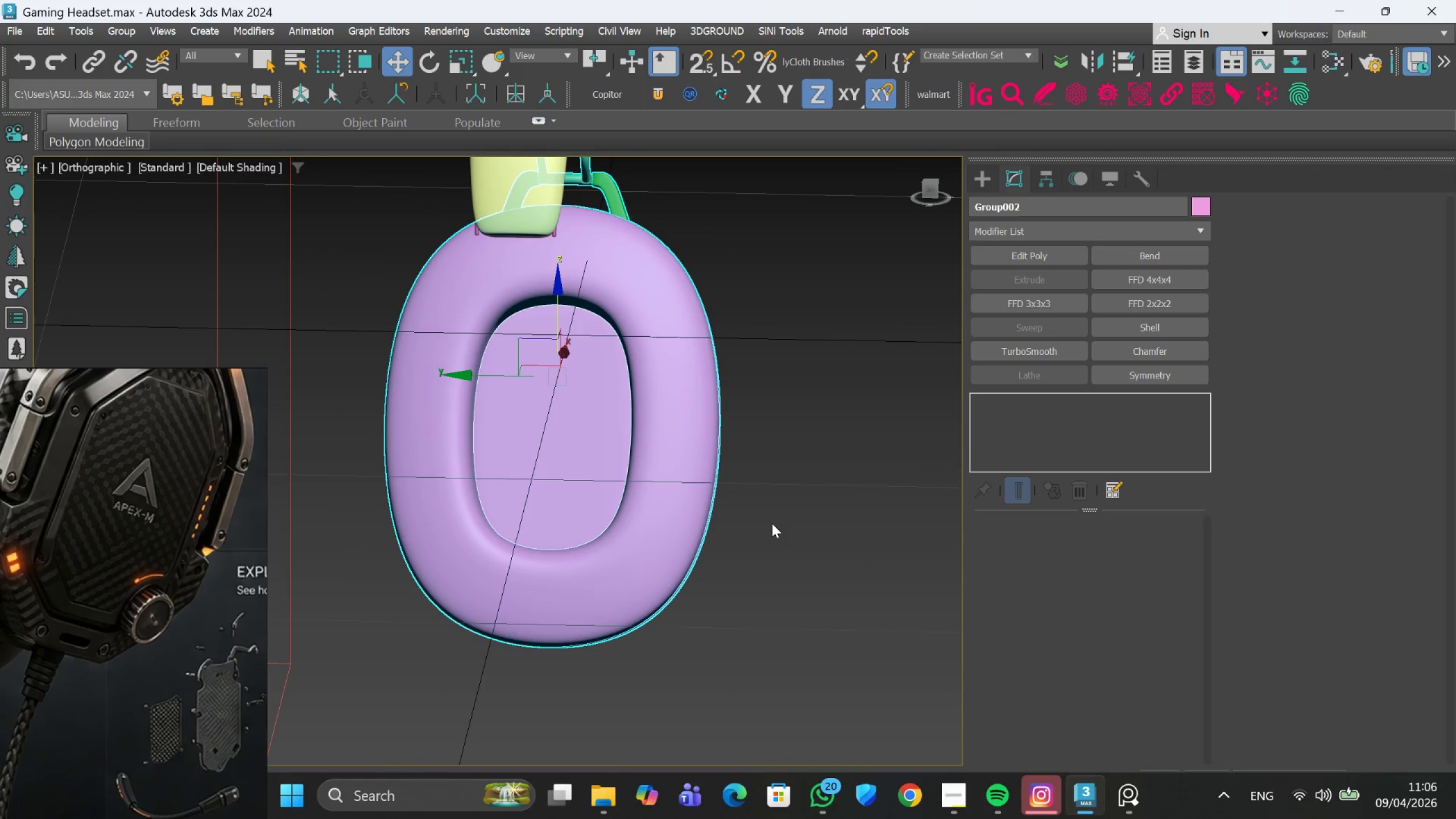 
scroll: coordinate [772, 523], scroll_direction: down, amount: 2.0
 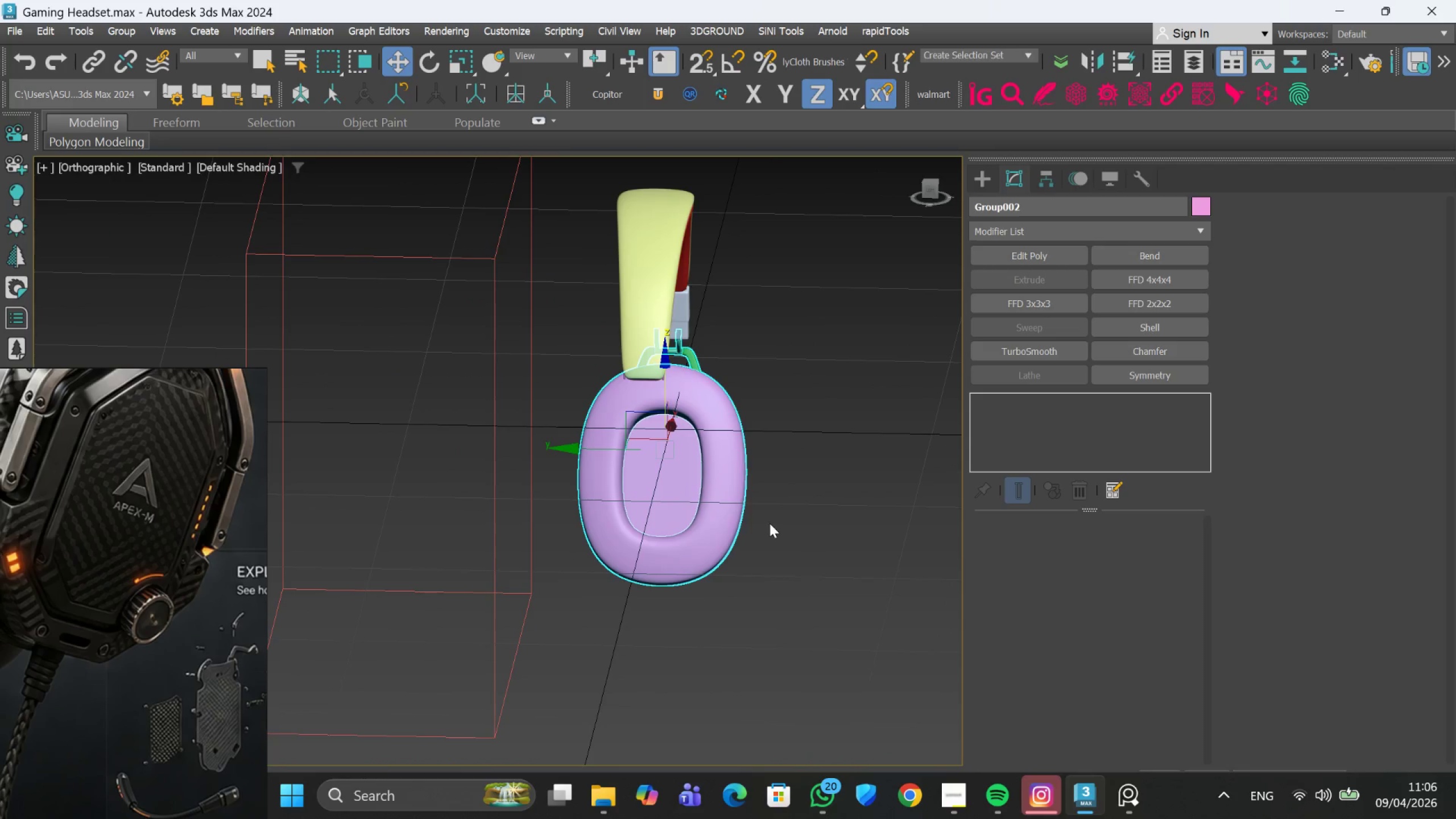 
hold_key(key=AltLeft, duration=1.5)
 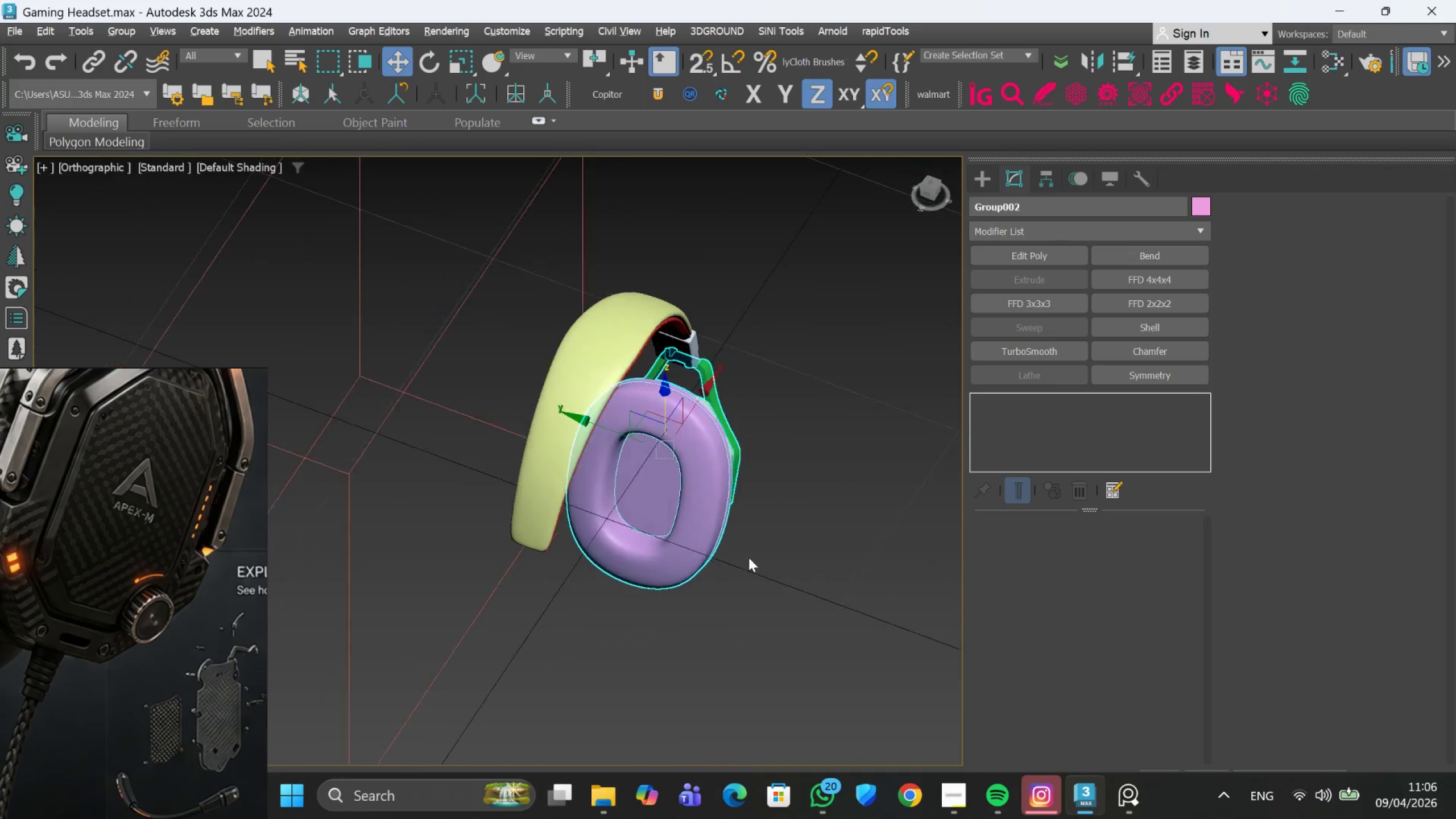 
hold_key(key=AltLeft, duration=1.51)
 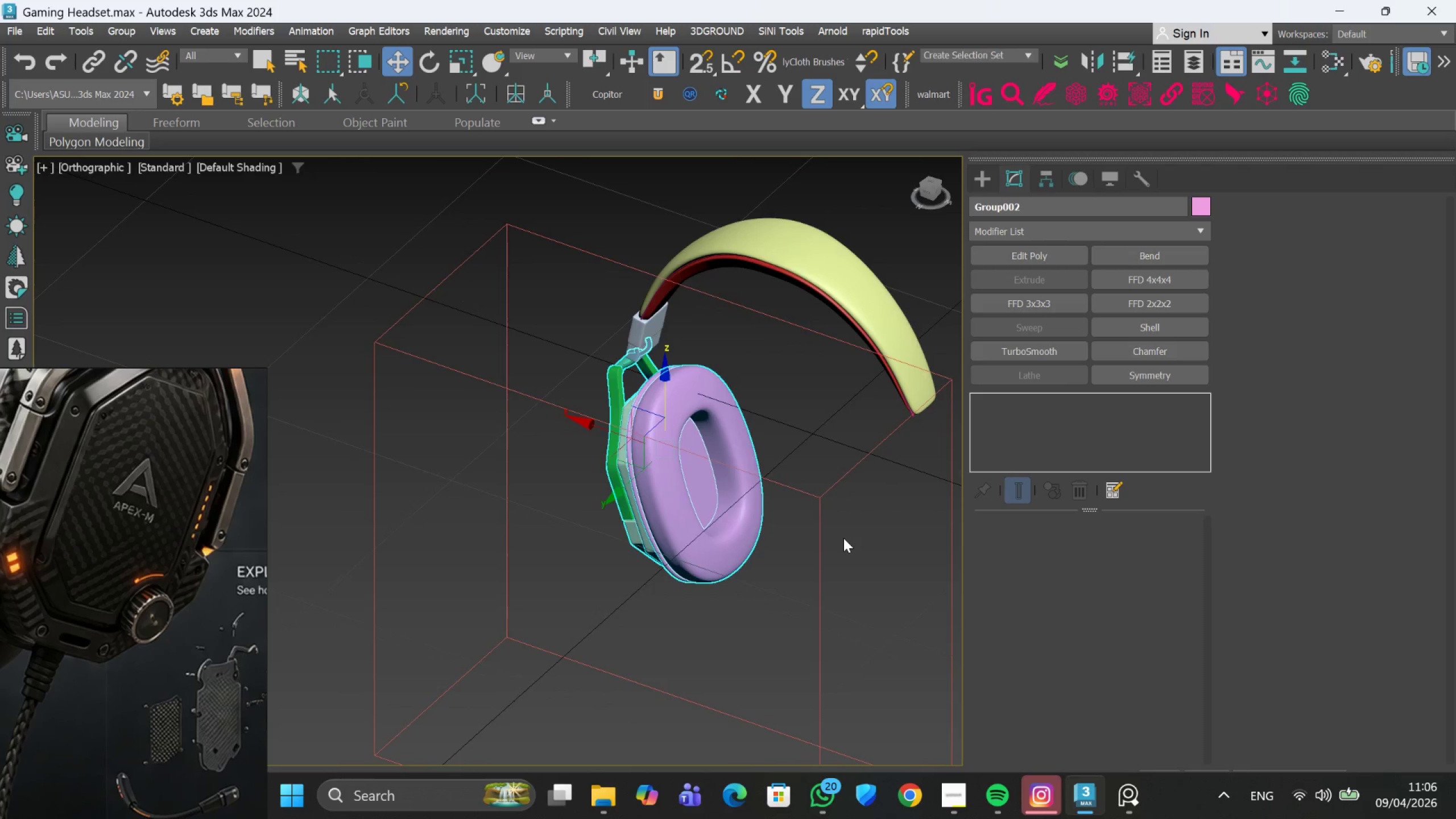 
hold_key(key=AltLeft, duration=0.81)
 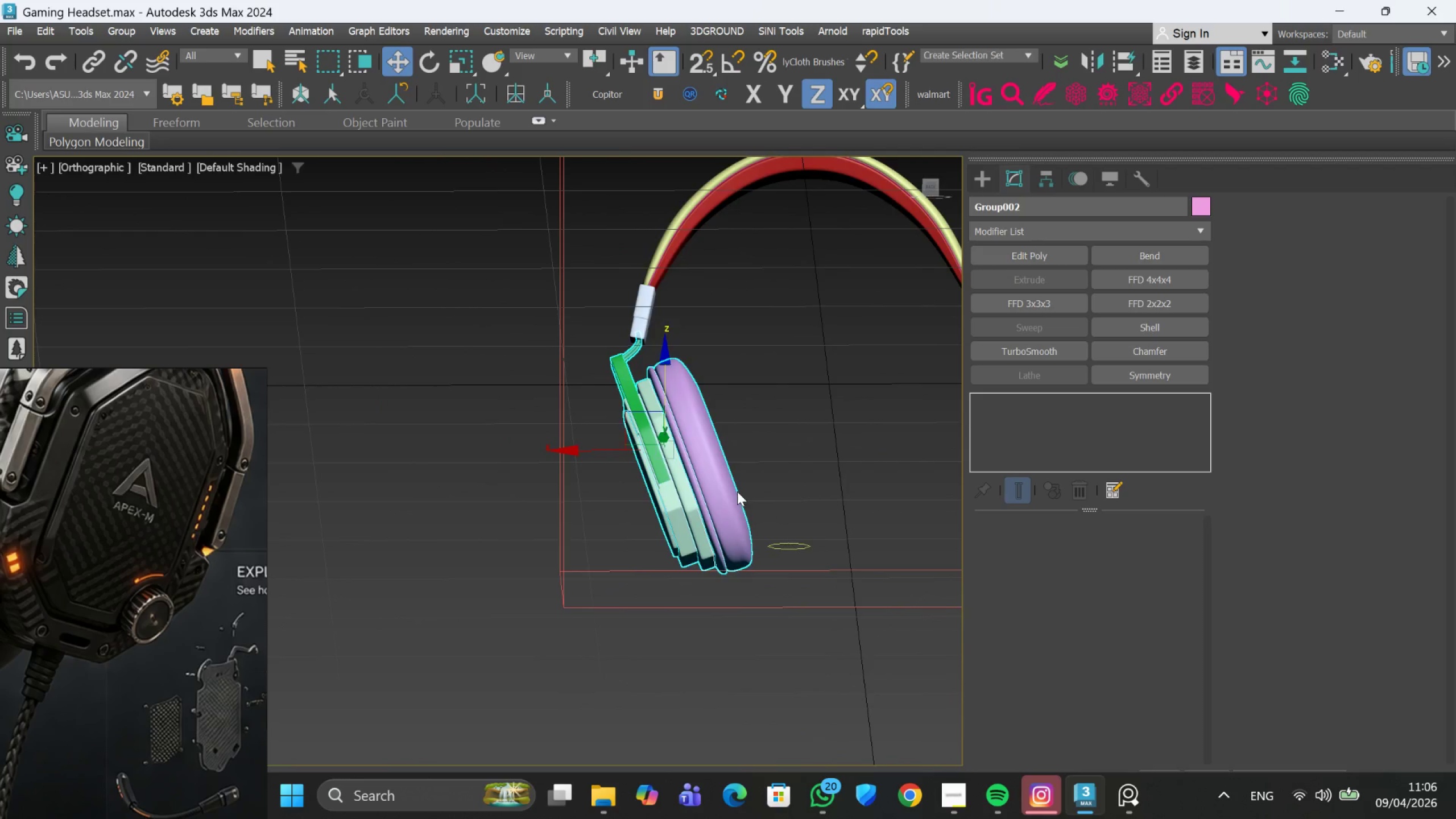 
scroll: coordinate [737, 491], scroll_direction: up, amount: 1.0
 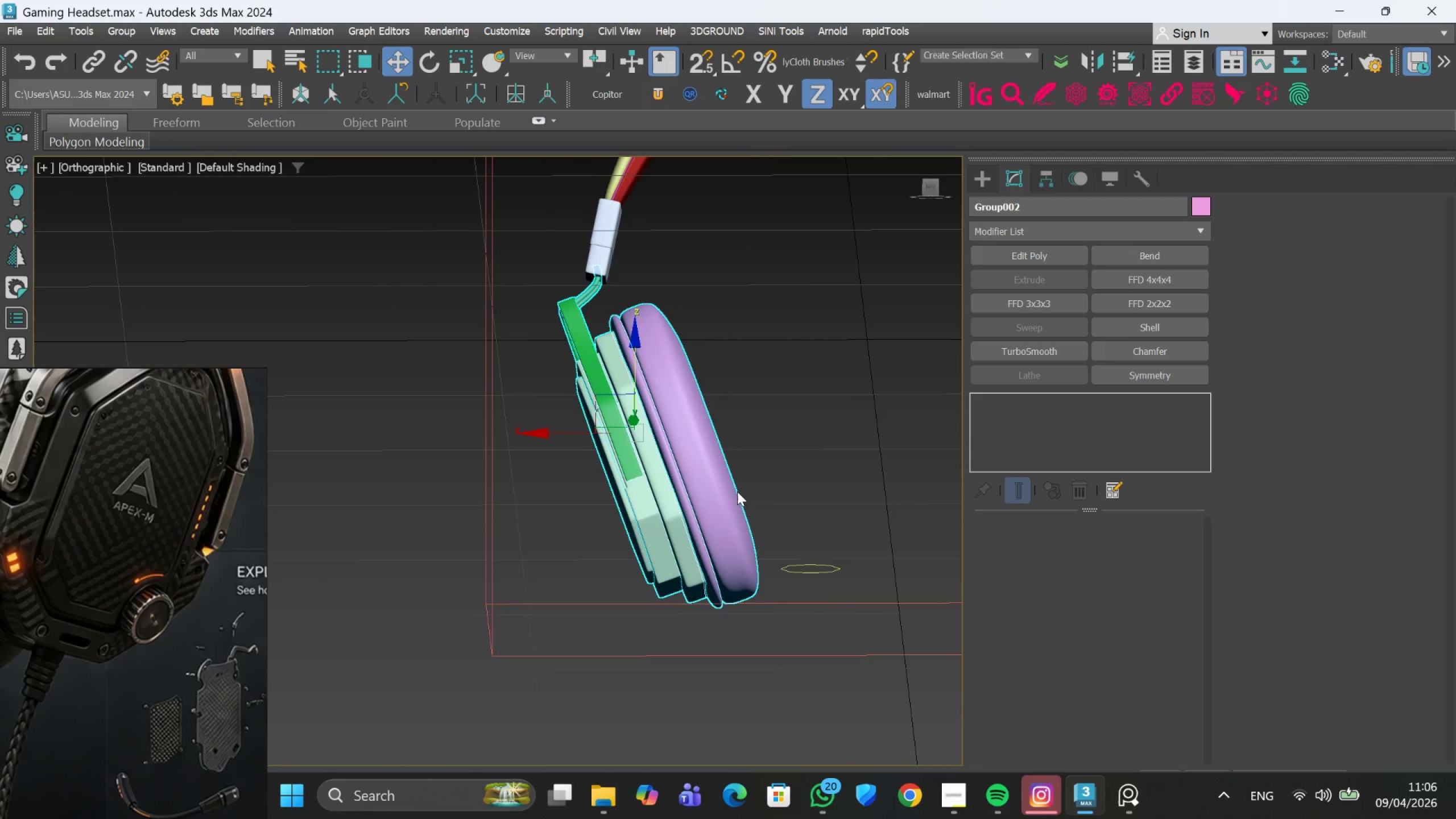 
hold_key(key=AltLeft, duration=0.73)
 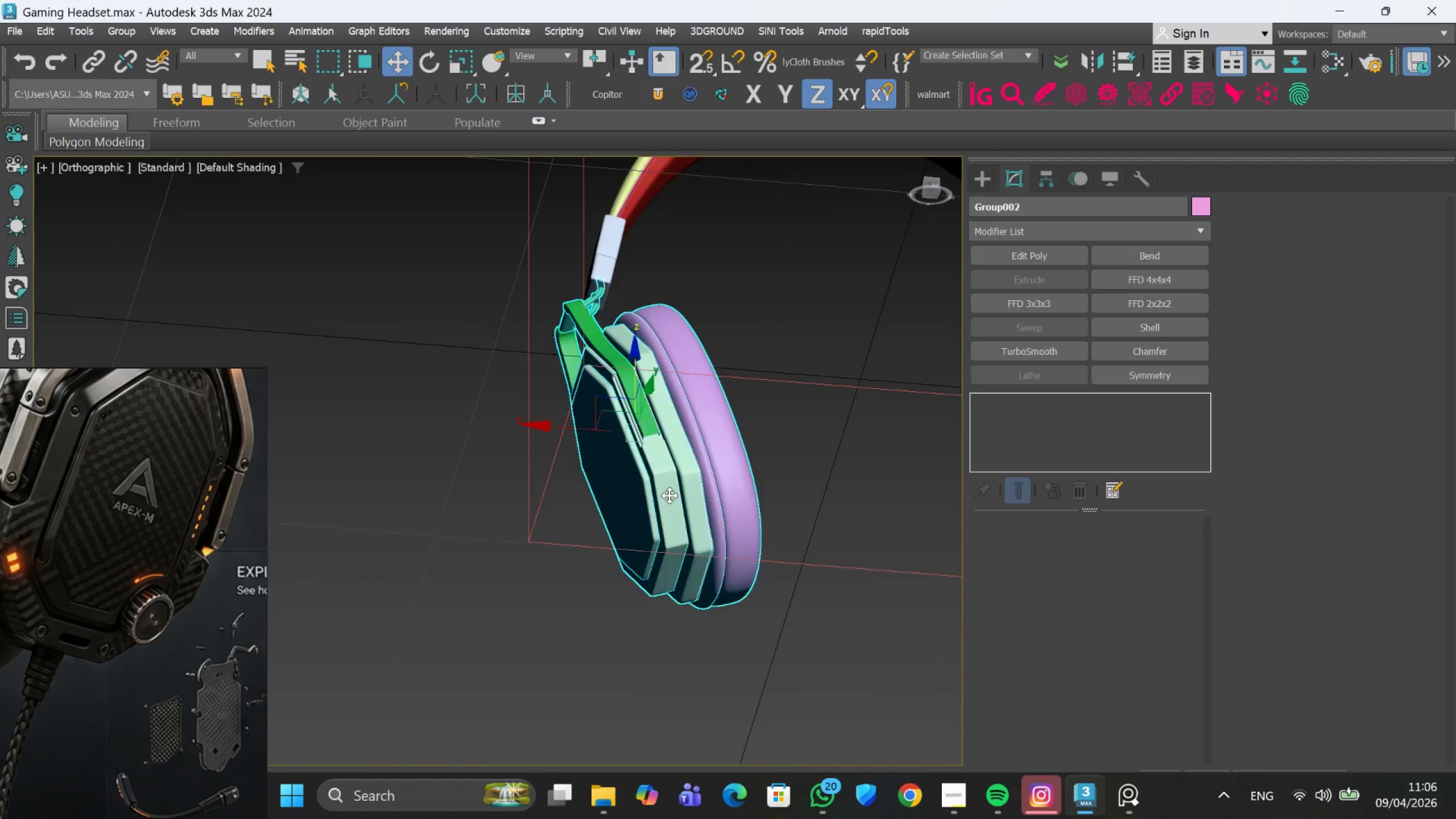 
scroll: coordinate [669, 495], scroll_direction: none, amount: 0.0
 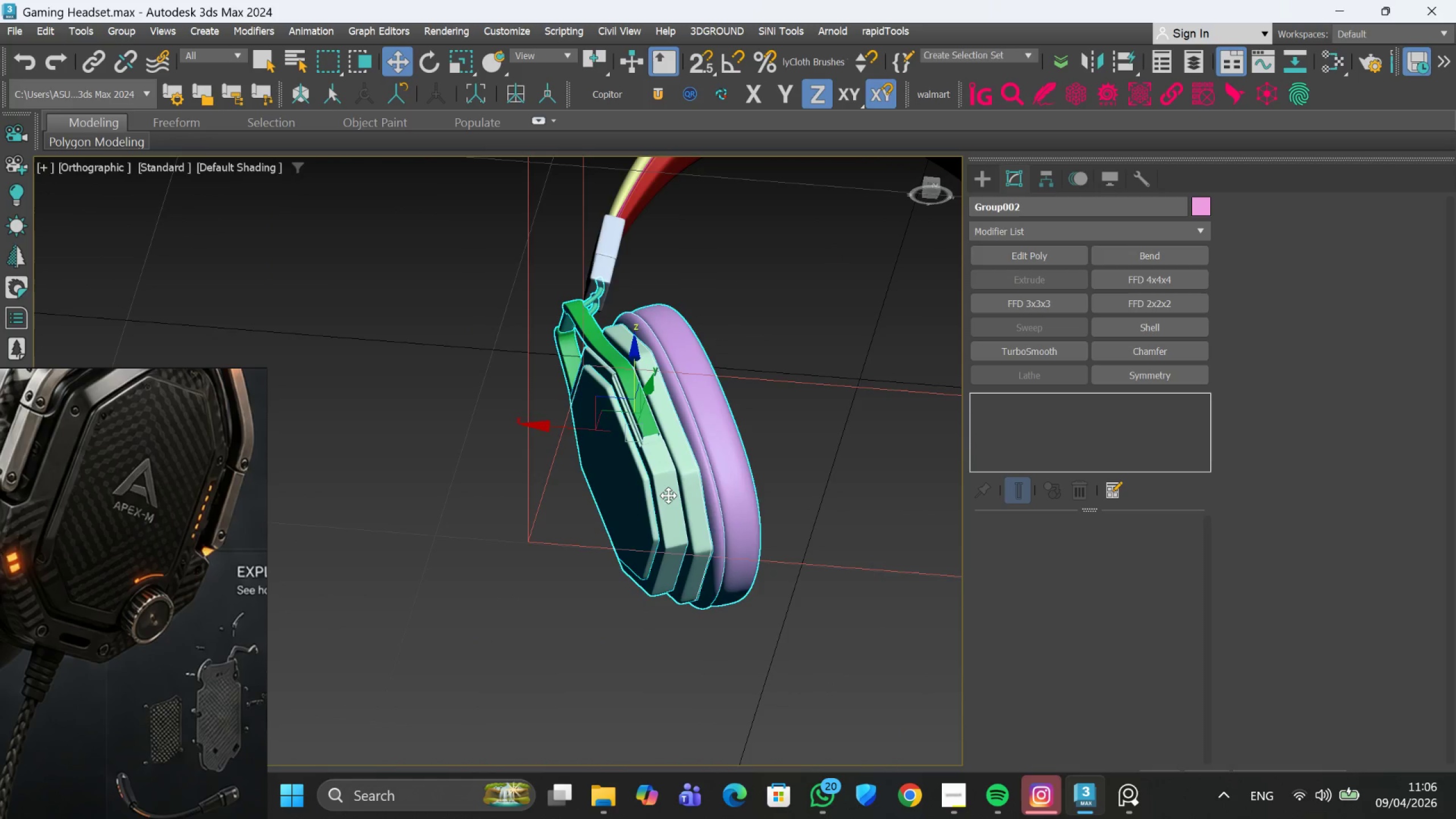 
hold_key(key=AltLeft, duration=1.03)
 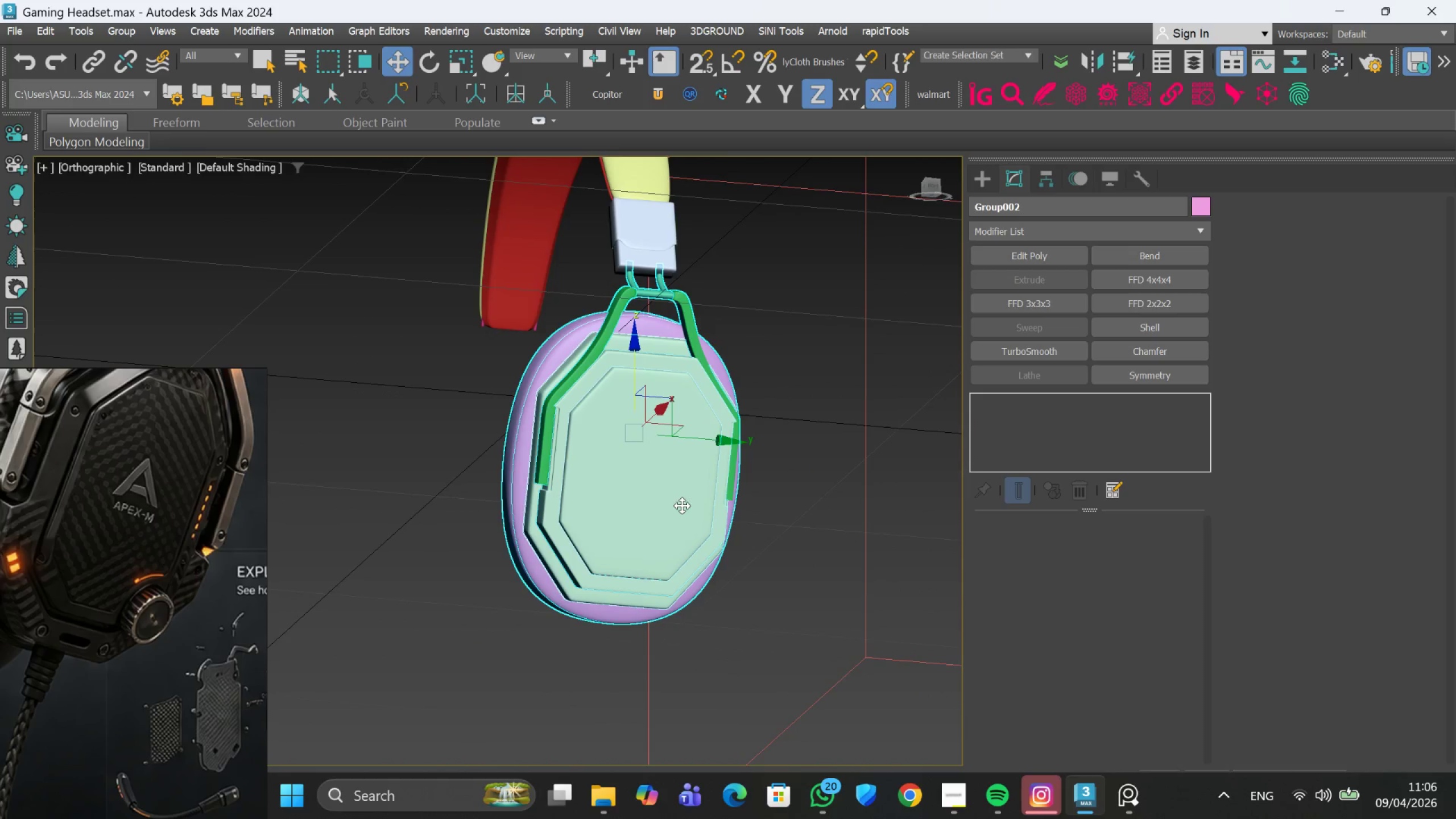 
hold_key(key=AltLeft, duration=0.53)
 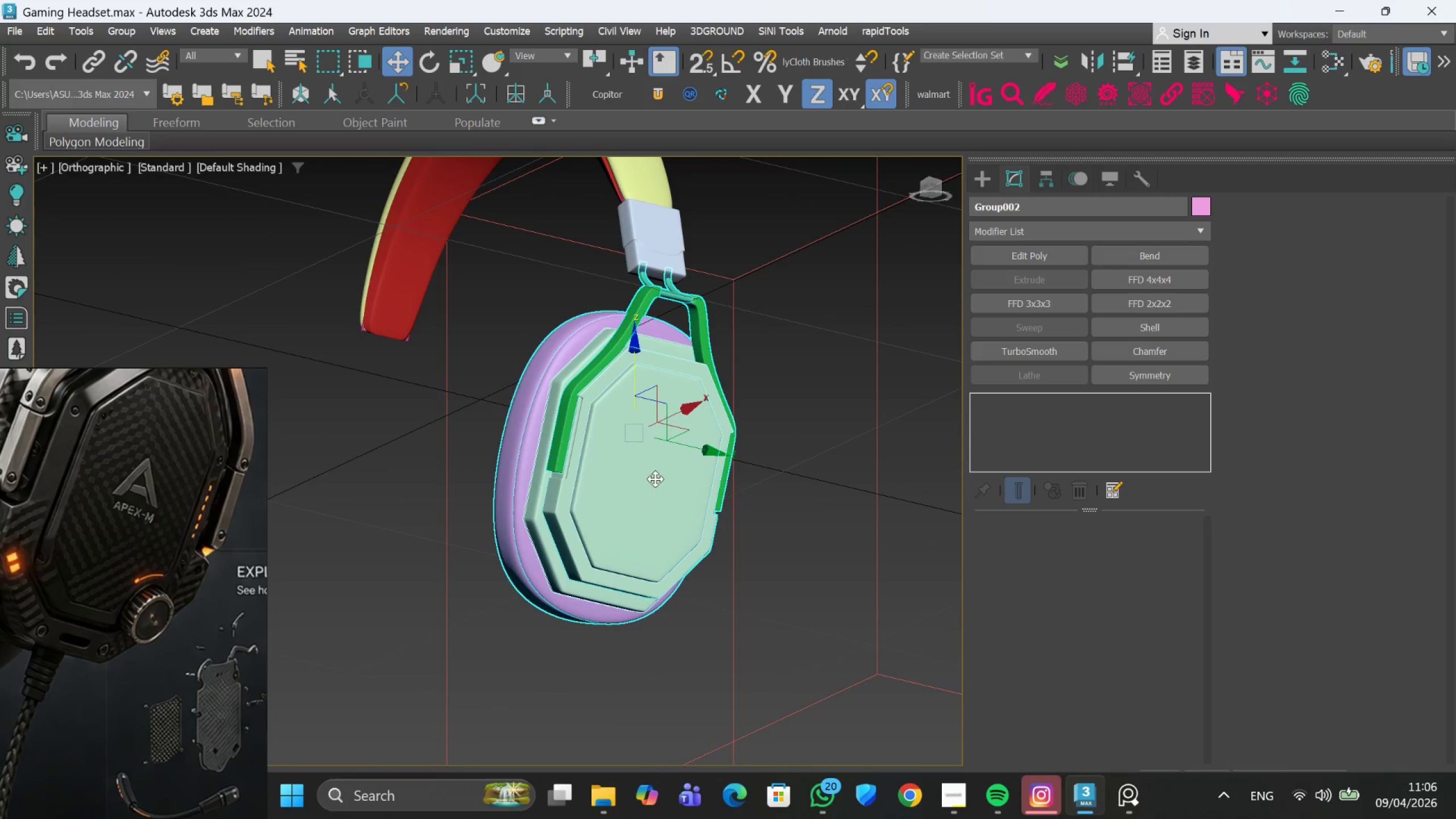 
scroll: coordinate [655, 478], scroll_direction: none, amount: 0.0
 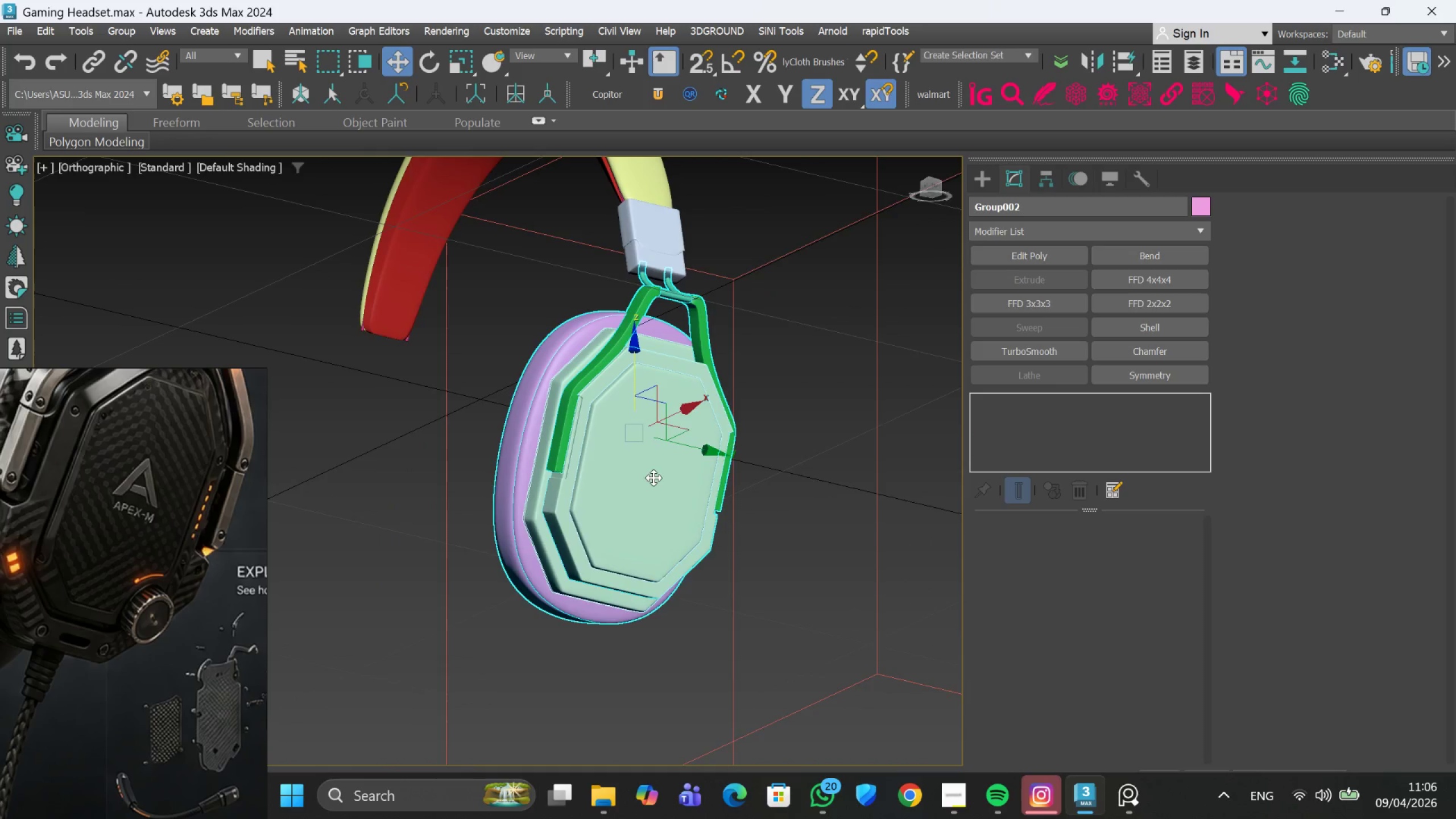 
hold_key(key=AltLeft, duration=0.92)
 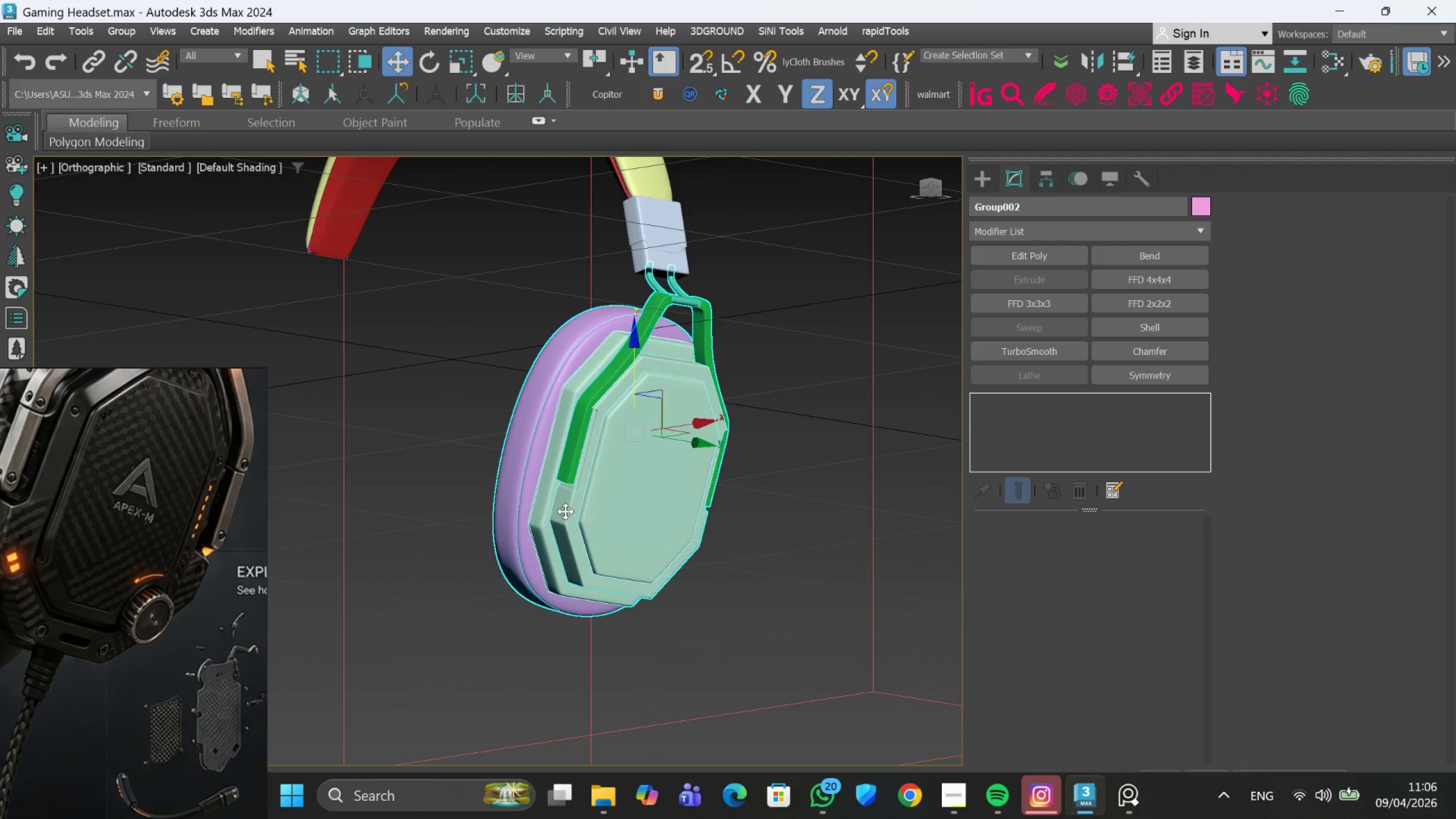 
scroll: coordinate [564, 510], scroll_direction: up, amount: 2.0
 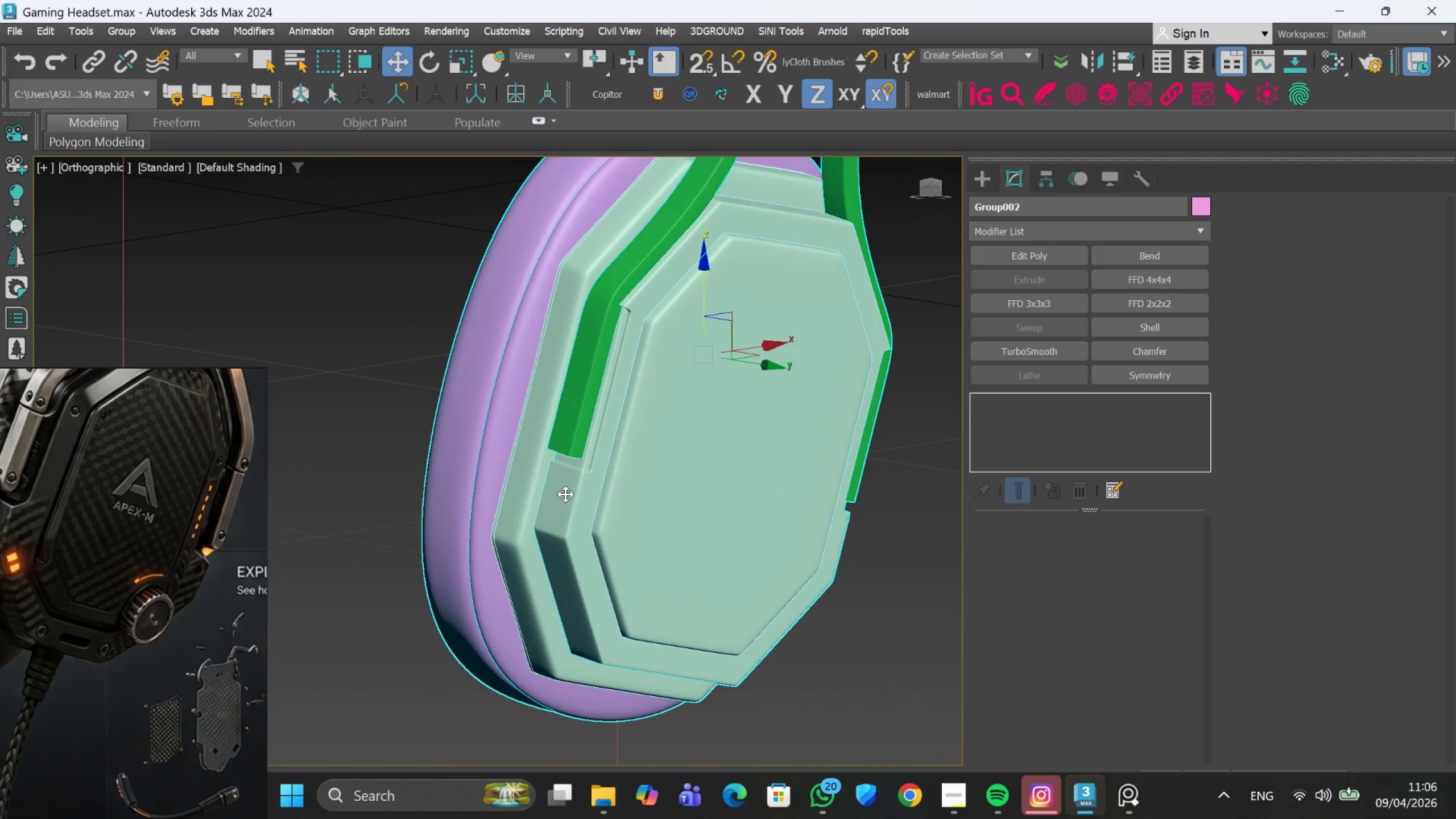 
hold_key(key=AltLeft, duration=0.77)
 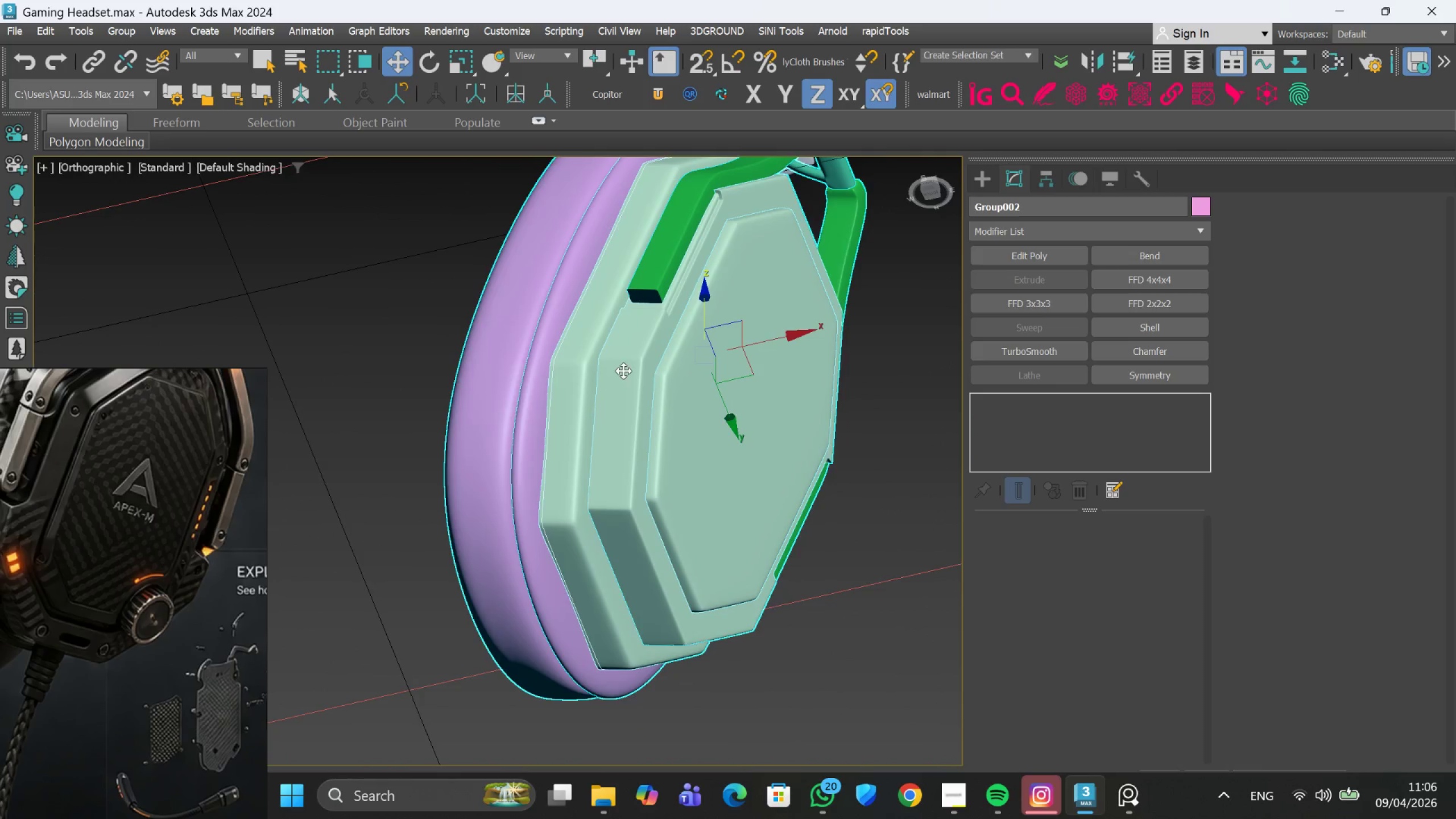 
scroll: coordinate [624, 382], scroll_direction: up, amount: 1.0
 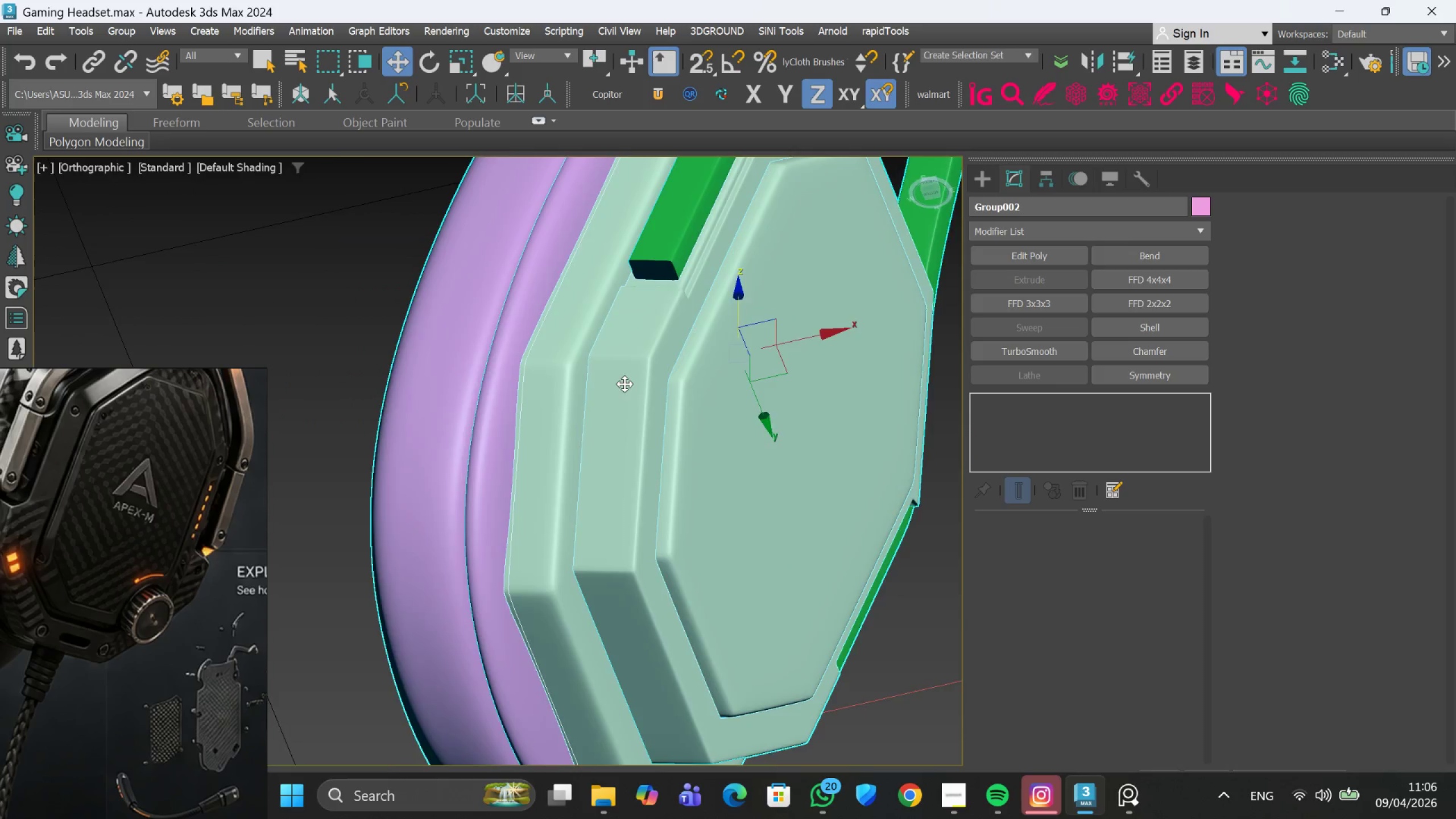 
hold_key(key=AltLeft, duration=0.42)
 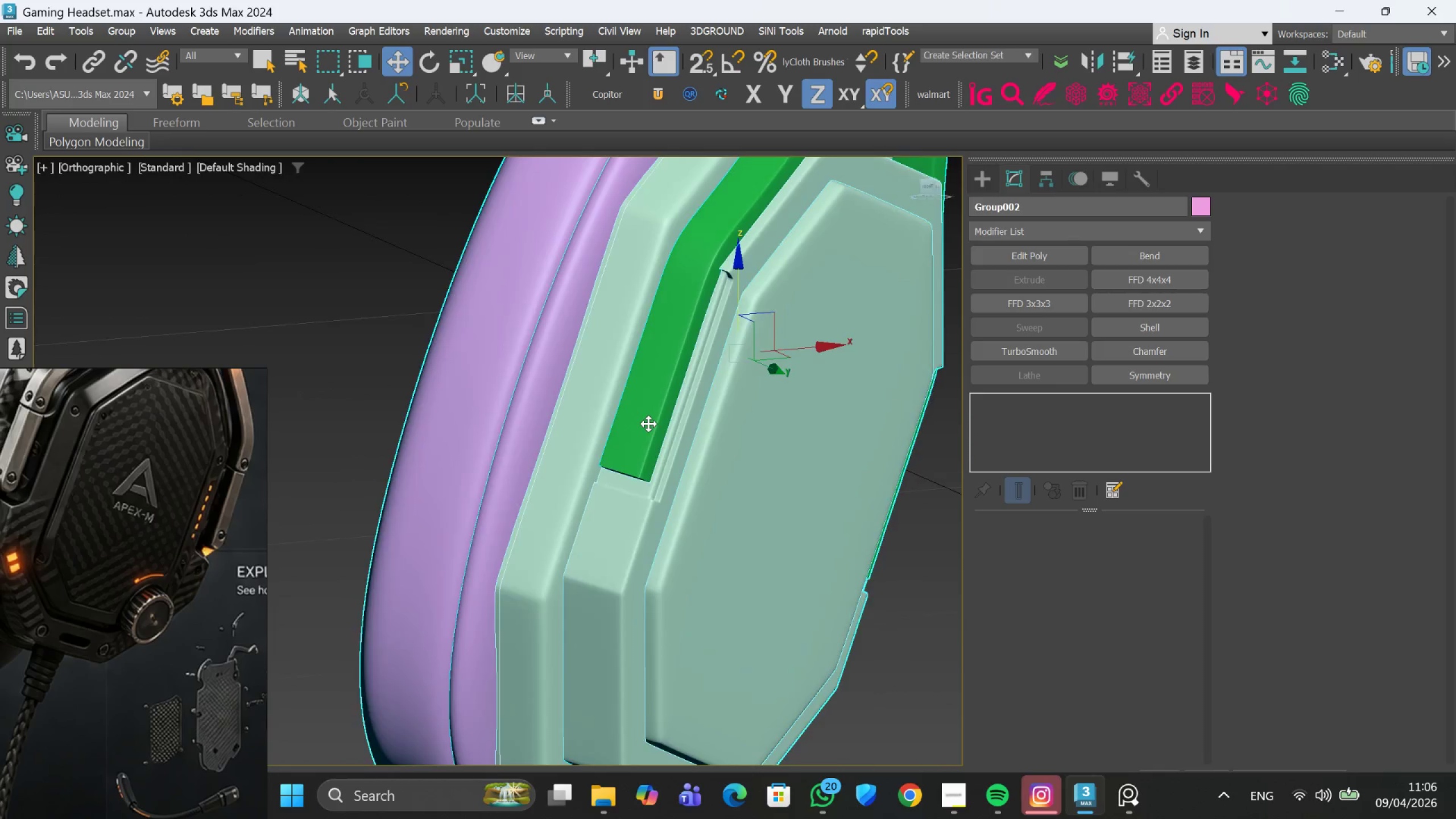 
scroll: coordinate [648, 424], scroll_direction: none, amount: 0.0
 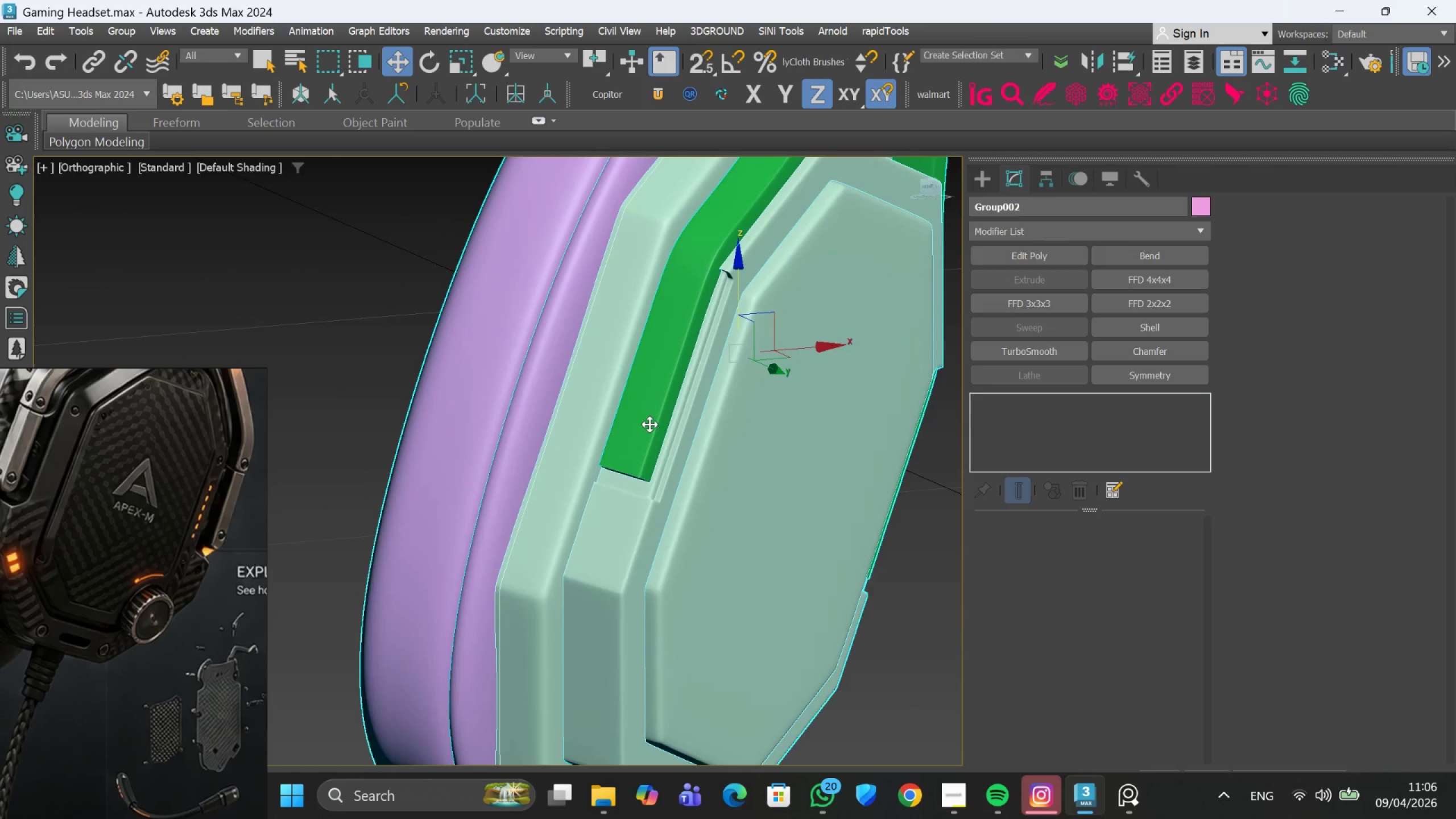 
hold_key(key=AltLeft, duration=0.88)
 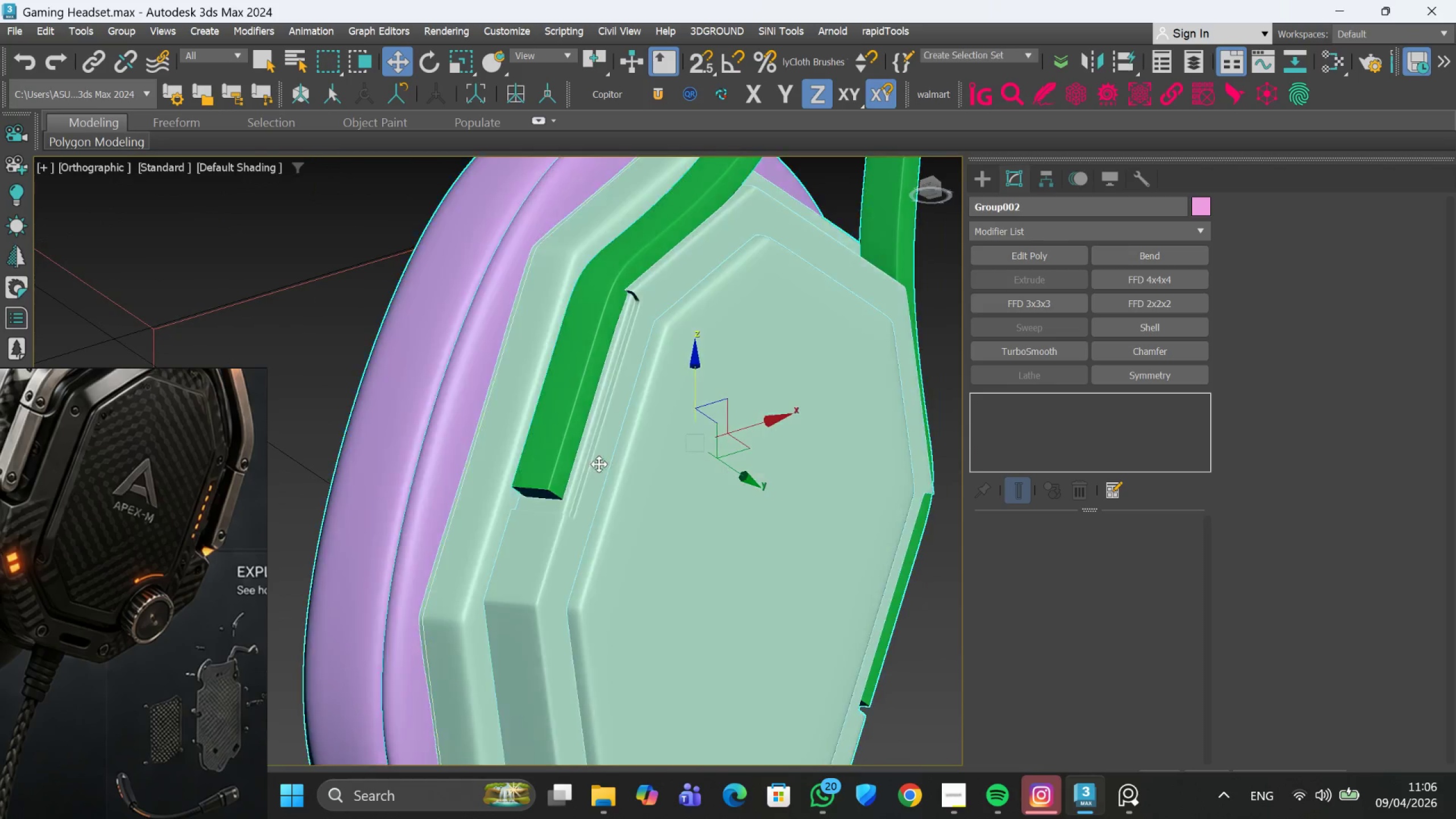 
scroll: coordinate [599, 464], scroll_direction: down, amount: 1.0
 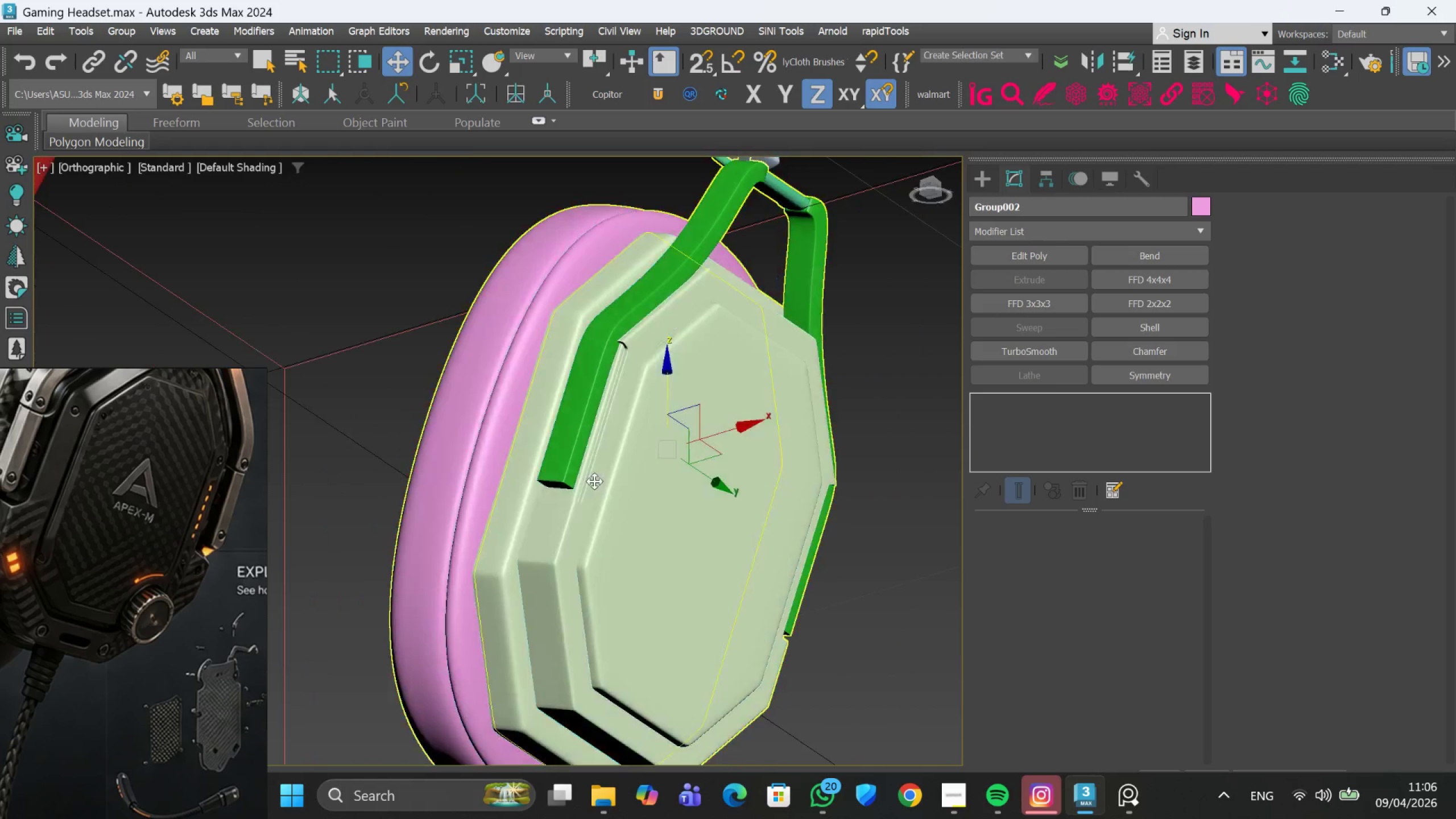 
hold_key(key=AltLeft, duration=0.52)
 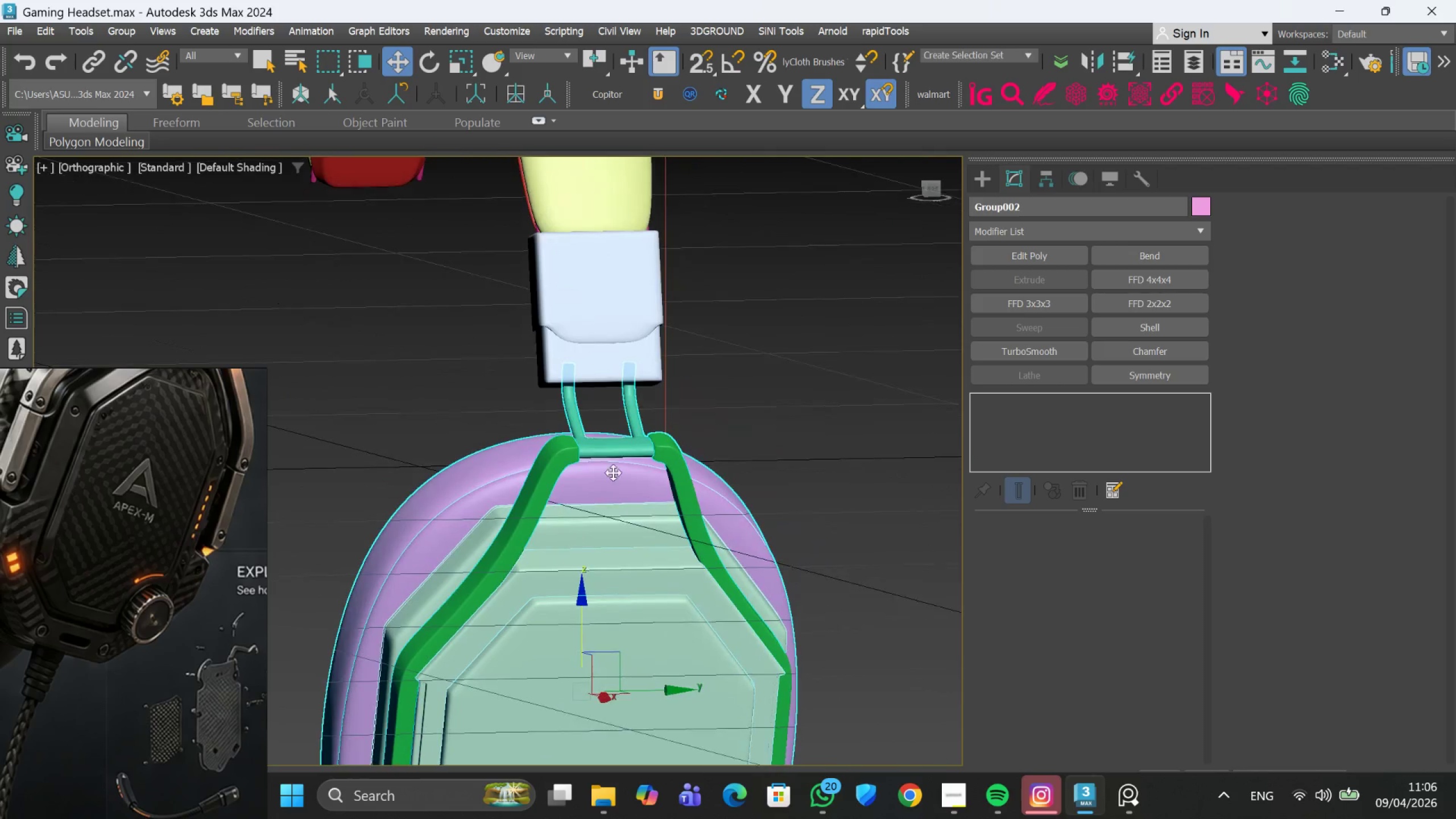 
scroll: coordinate [645, 397], scroll_direction: up, amount: 2.0
 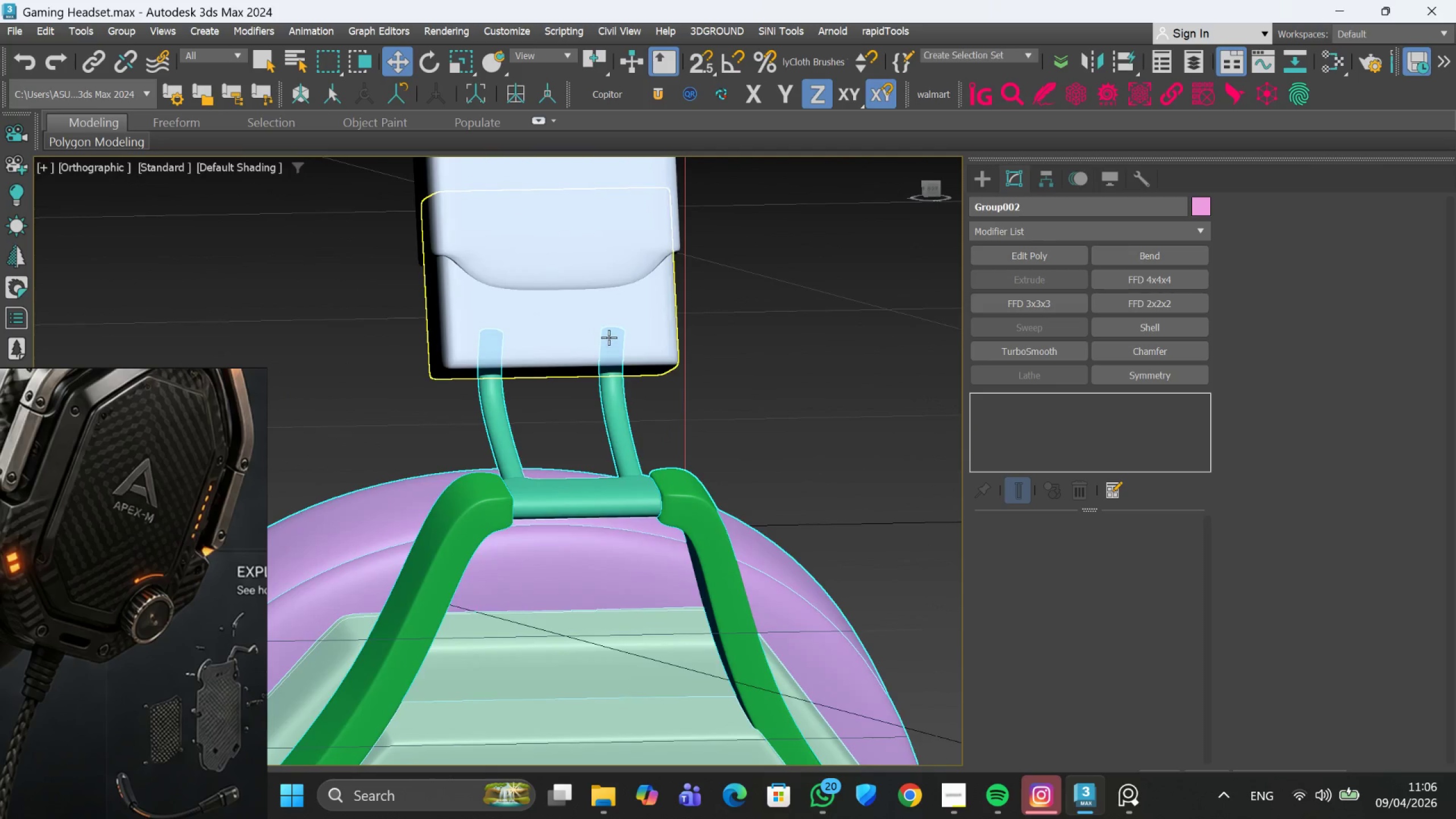 
left_click([609, 337])
 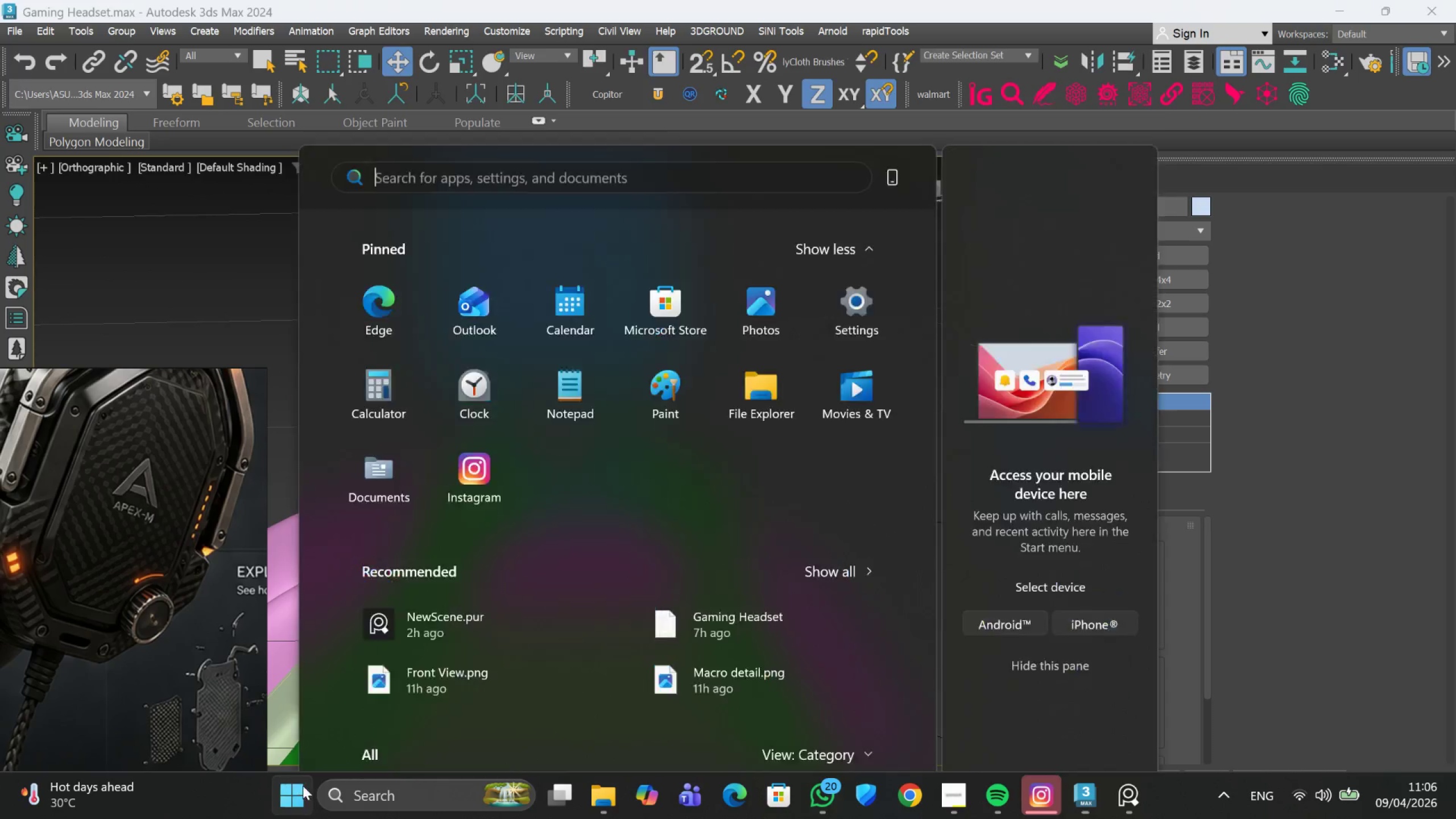 
left_click([294, 658])
 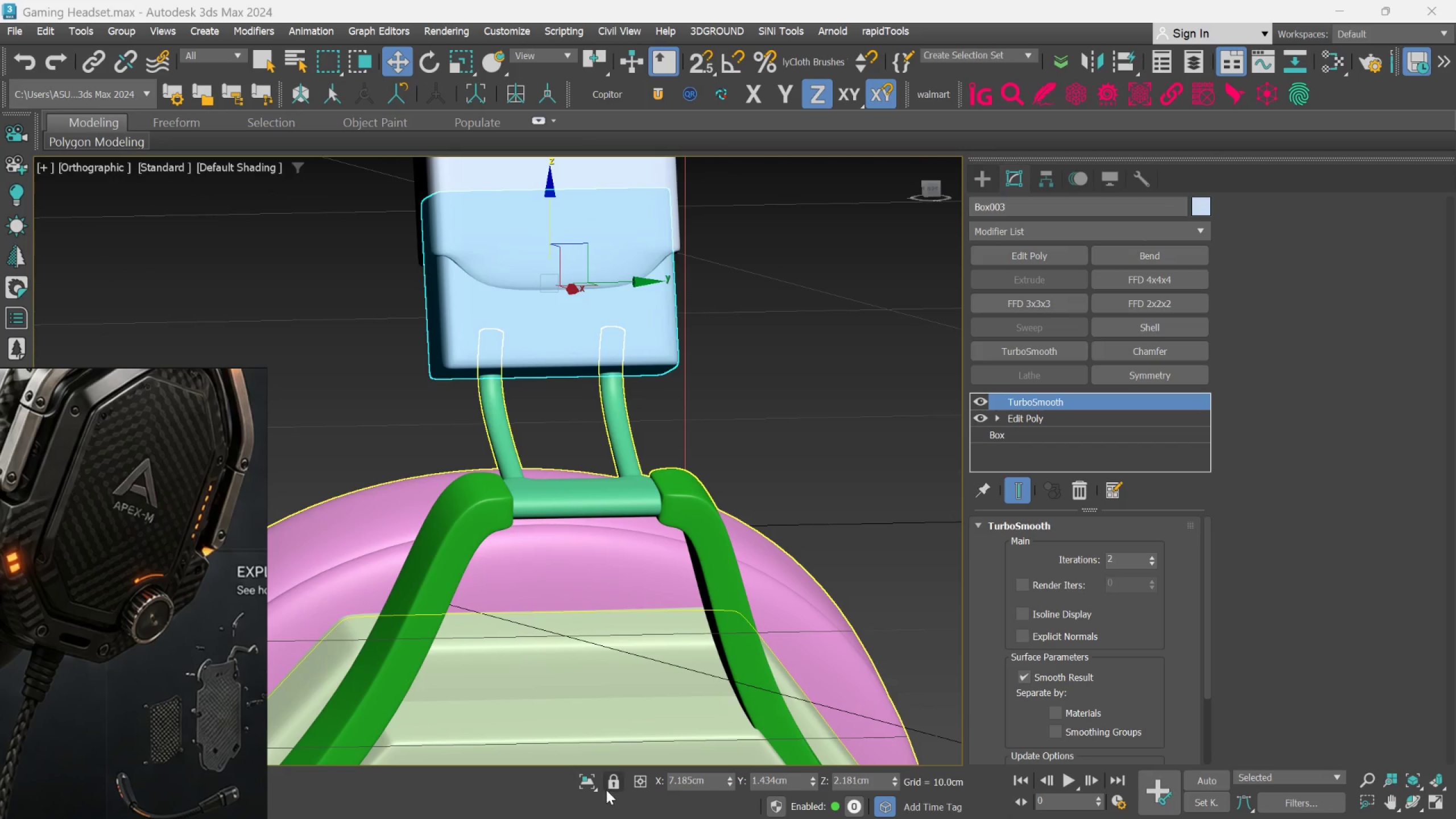 
left_click([593, 783])
 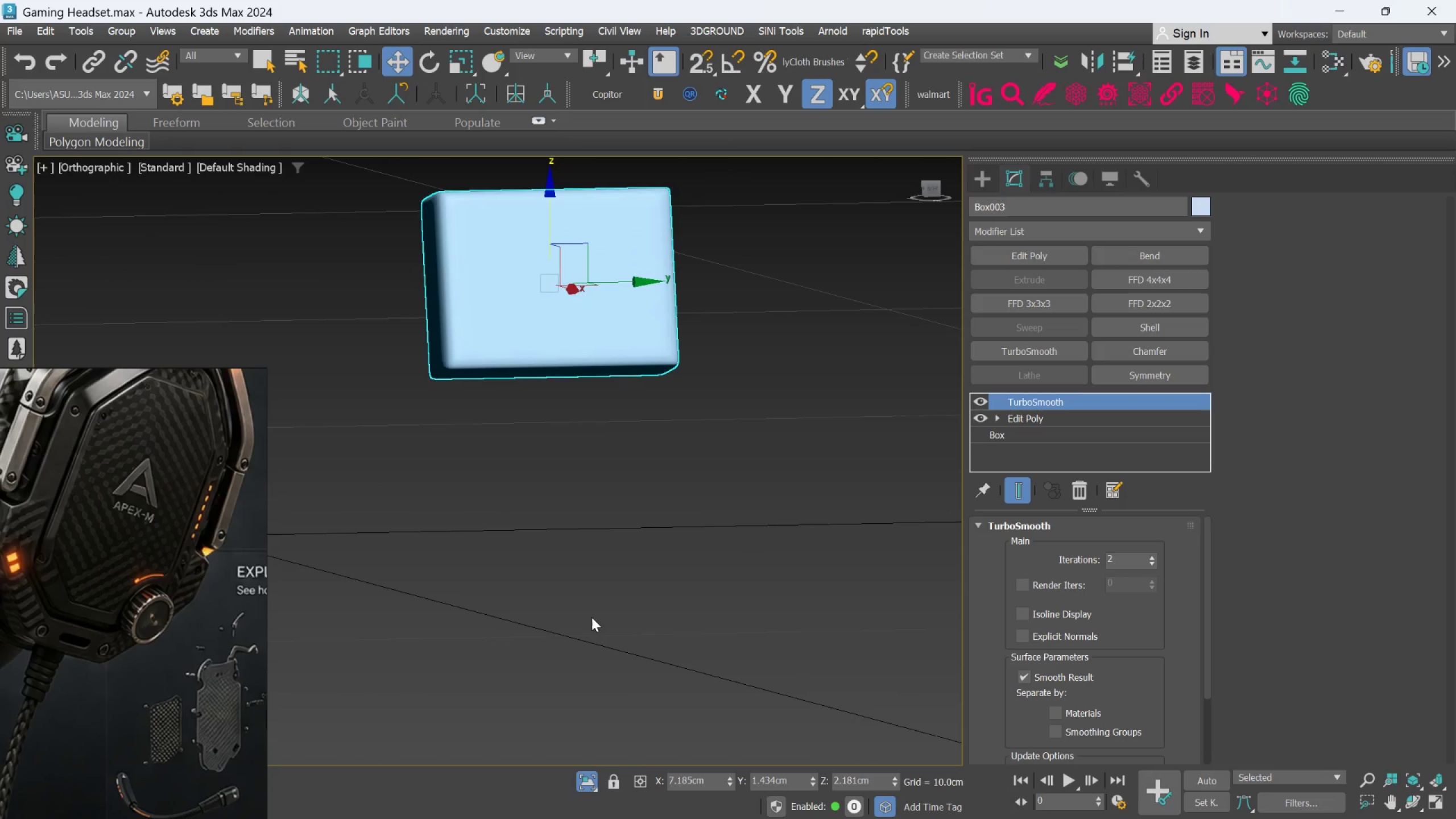 
hold_key(key=AltLeft, duration=0.47)
 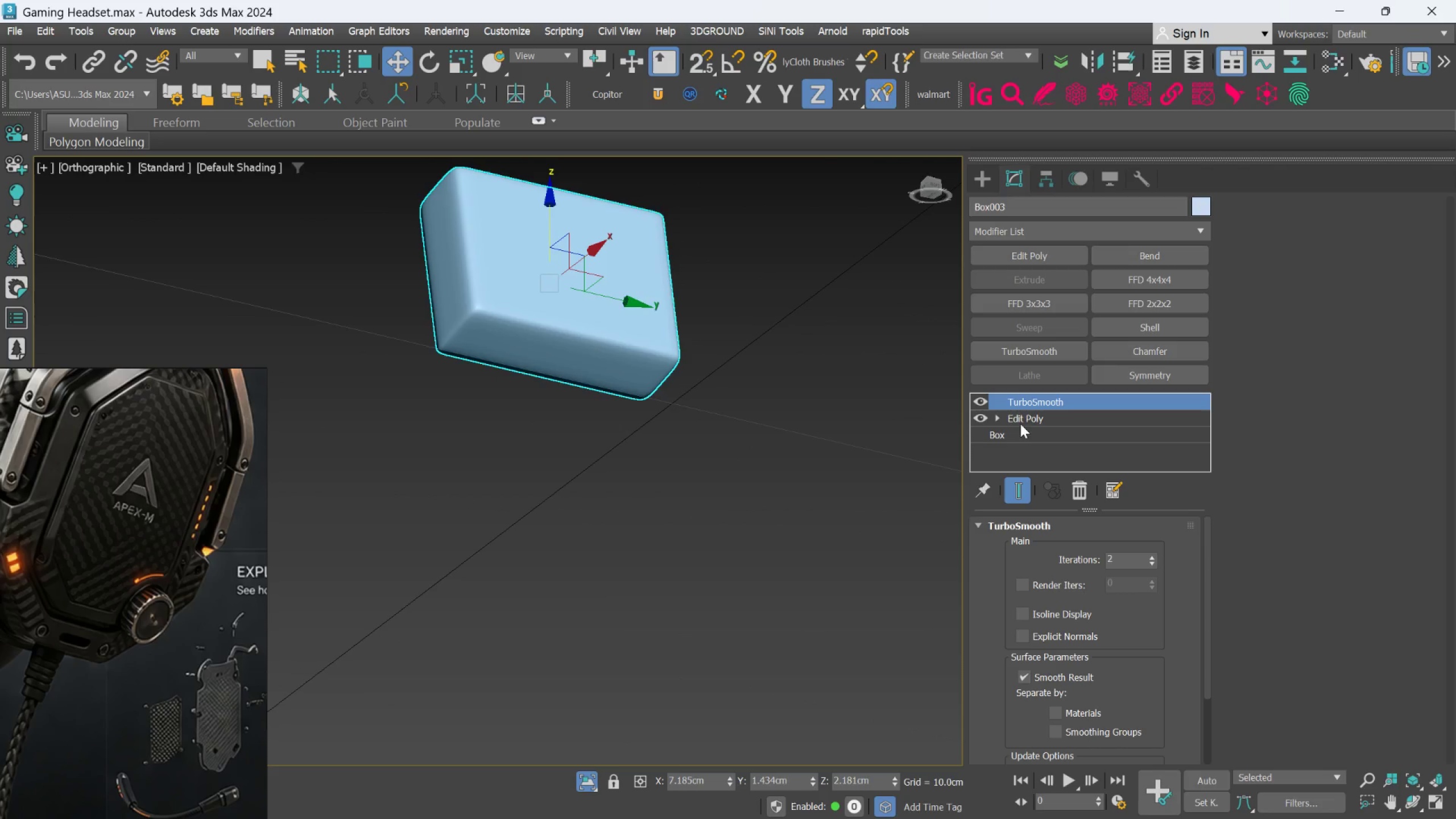 
left_click([1023, 421])
 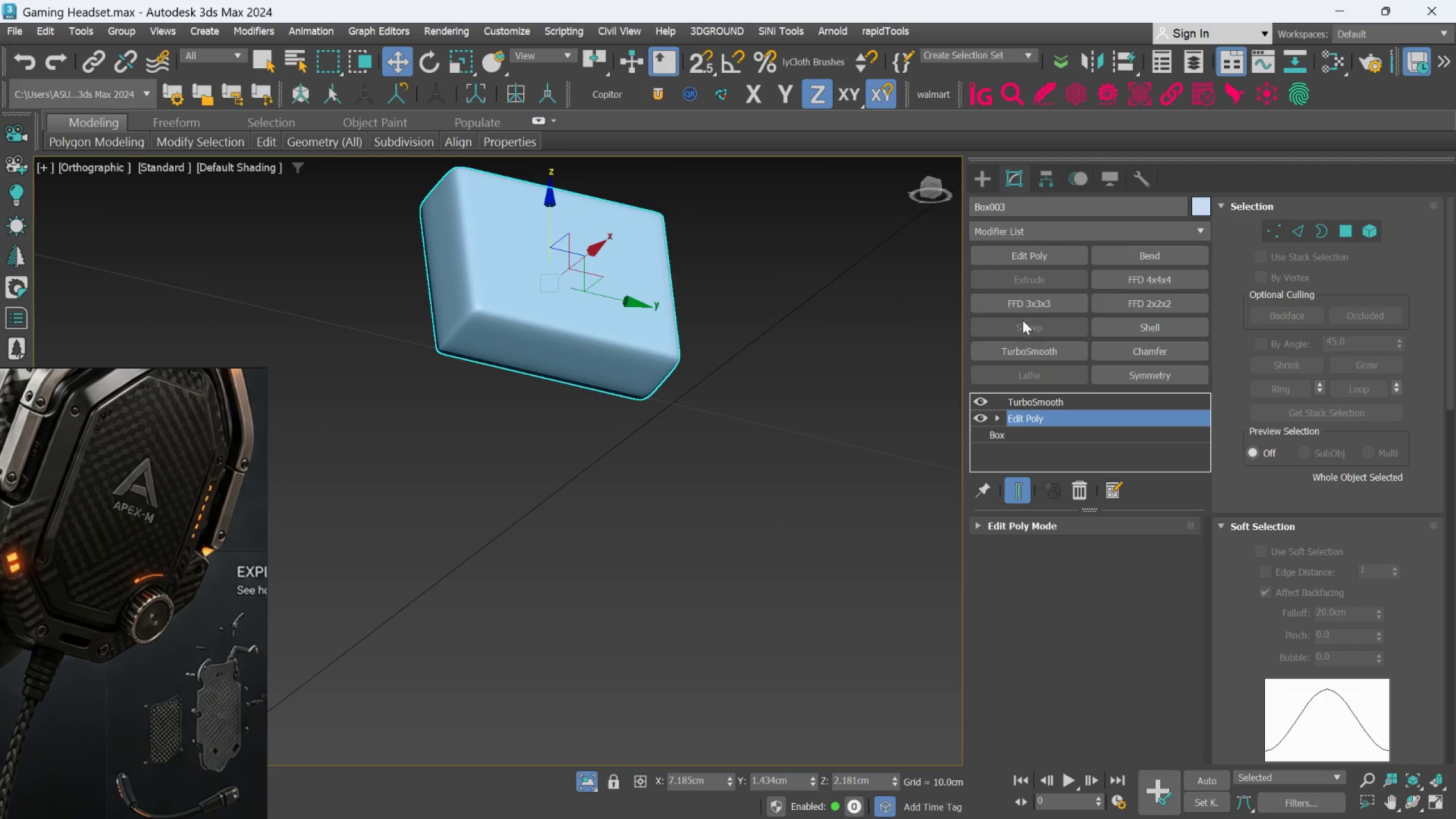 
left_click([1016, 259])
 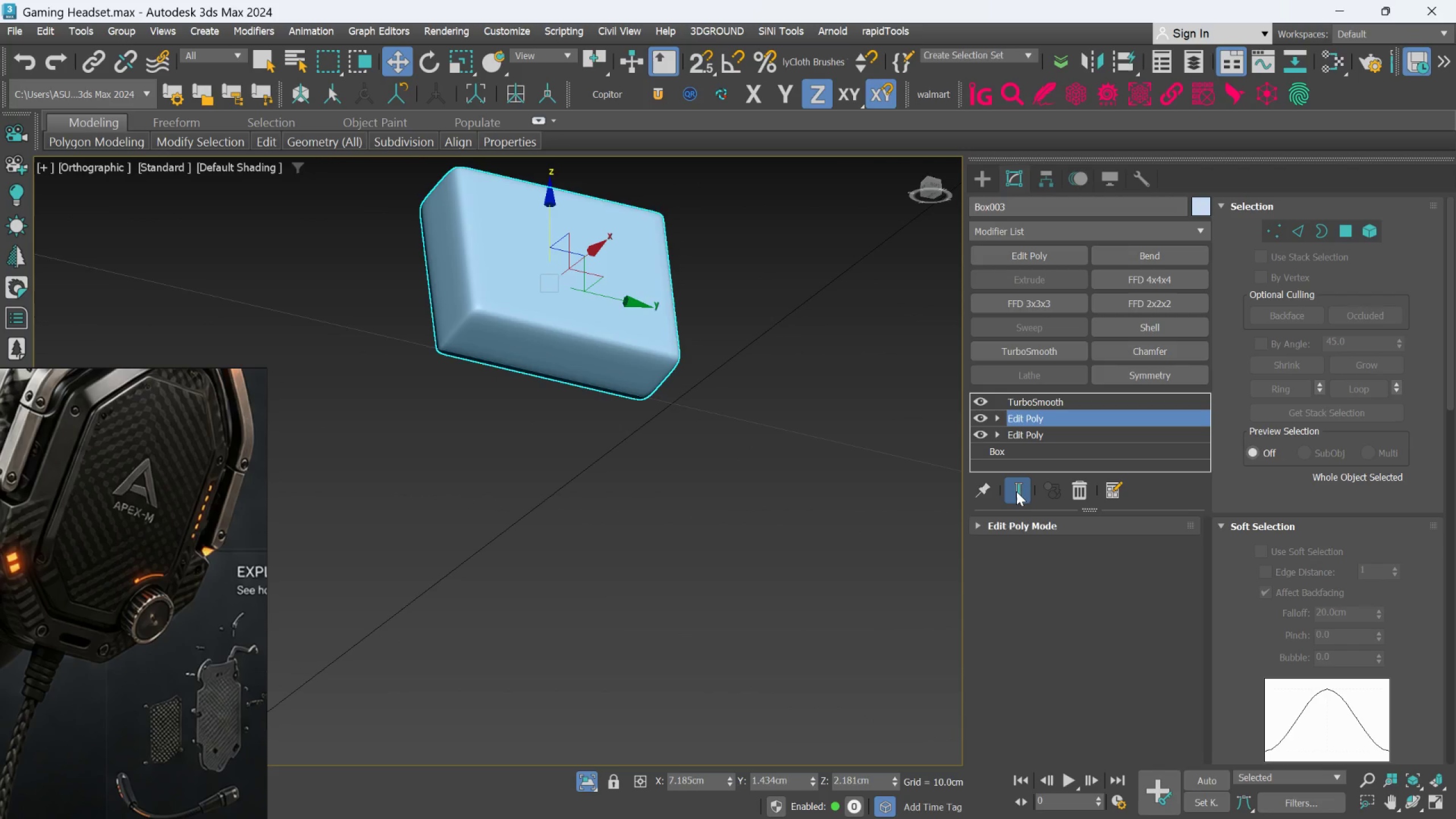 
left_click([1016, 491])
 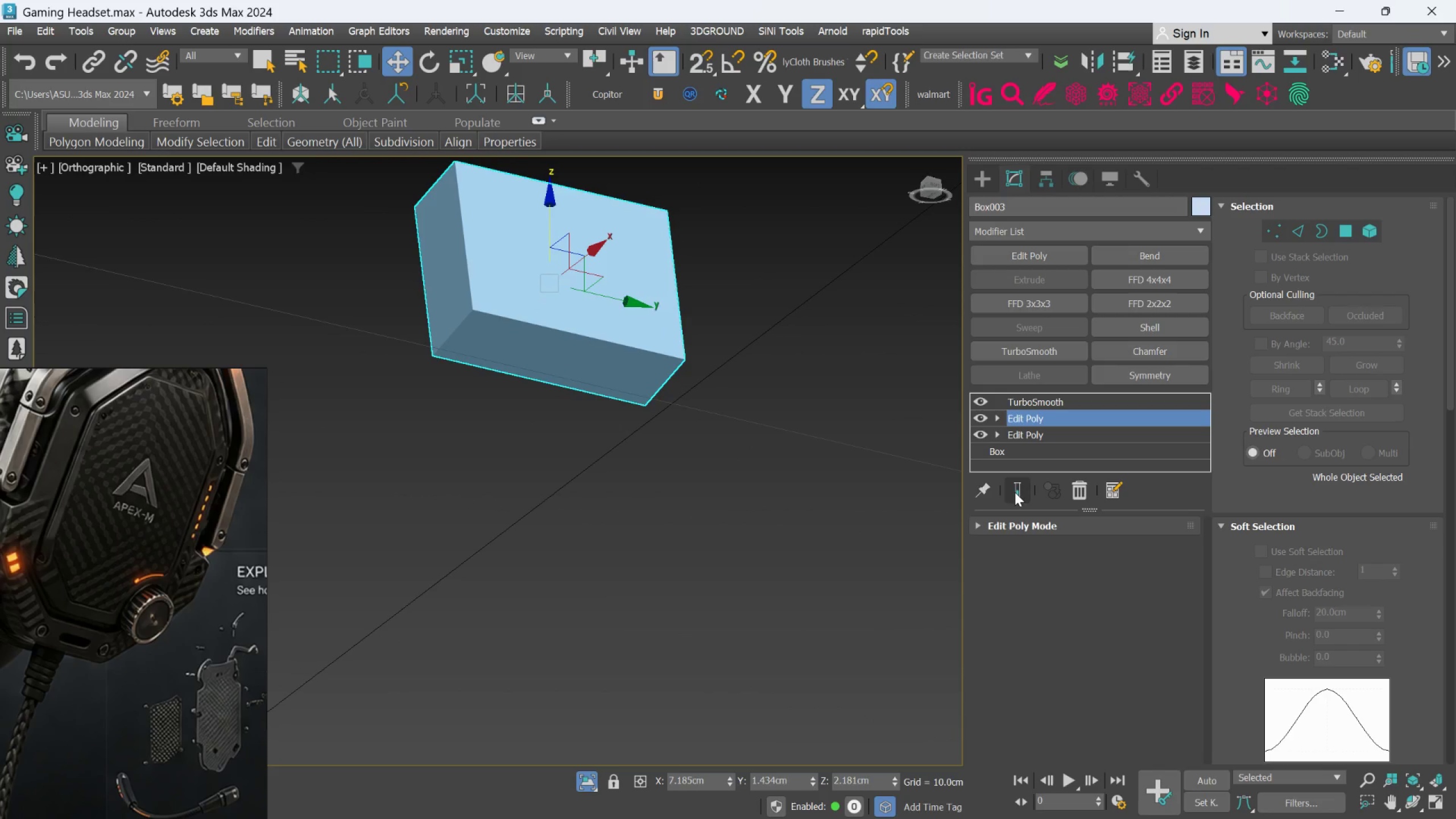 
left_click([1015, 492])
 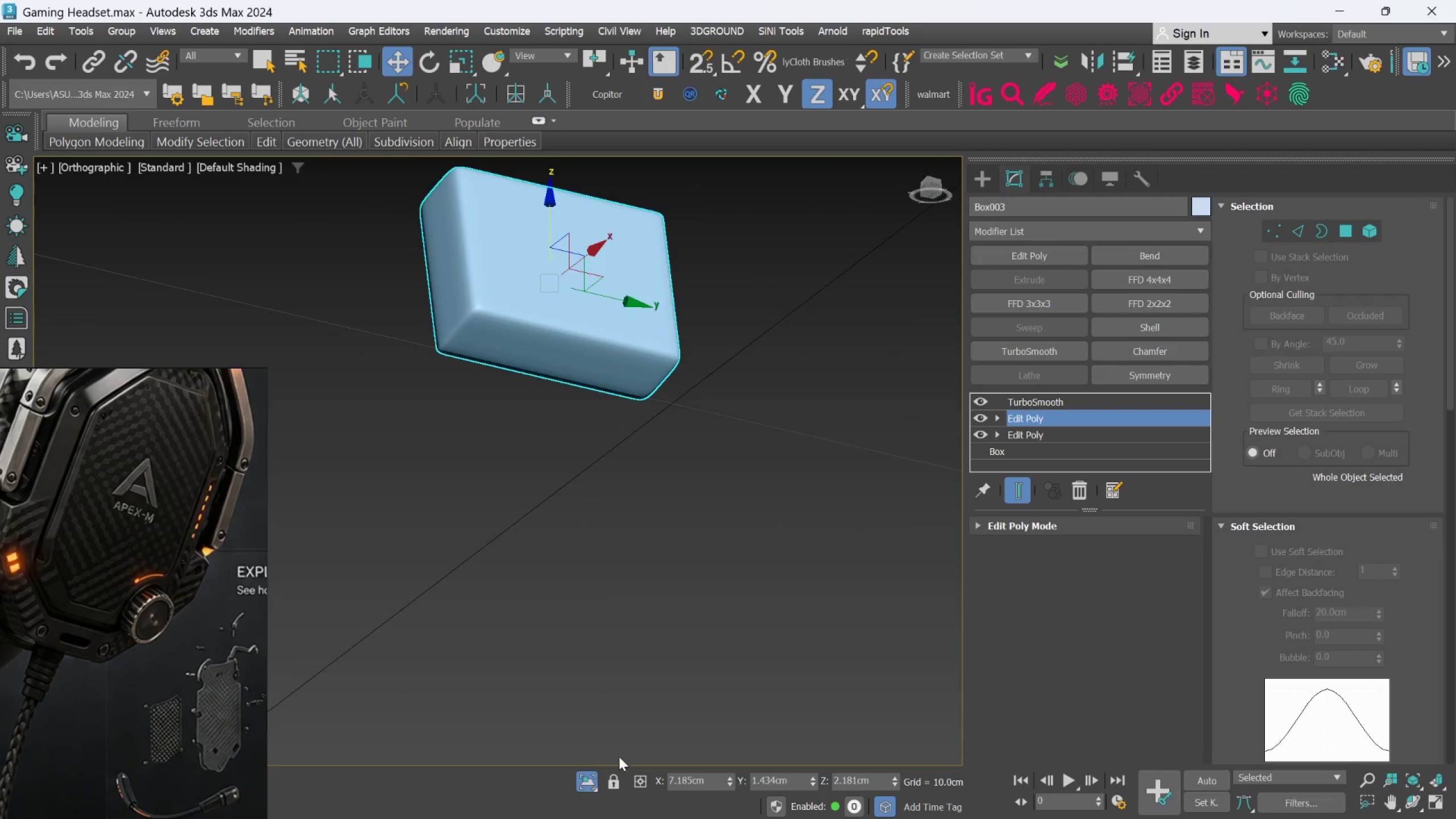 
left_click([580, 780])
 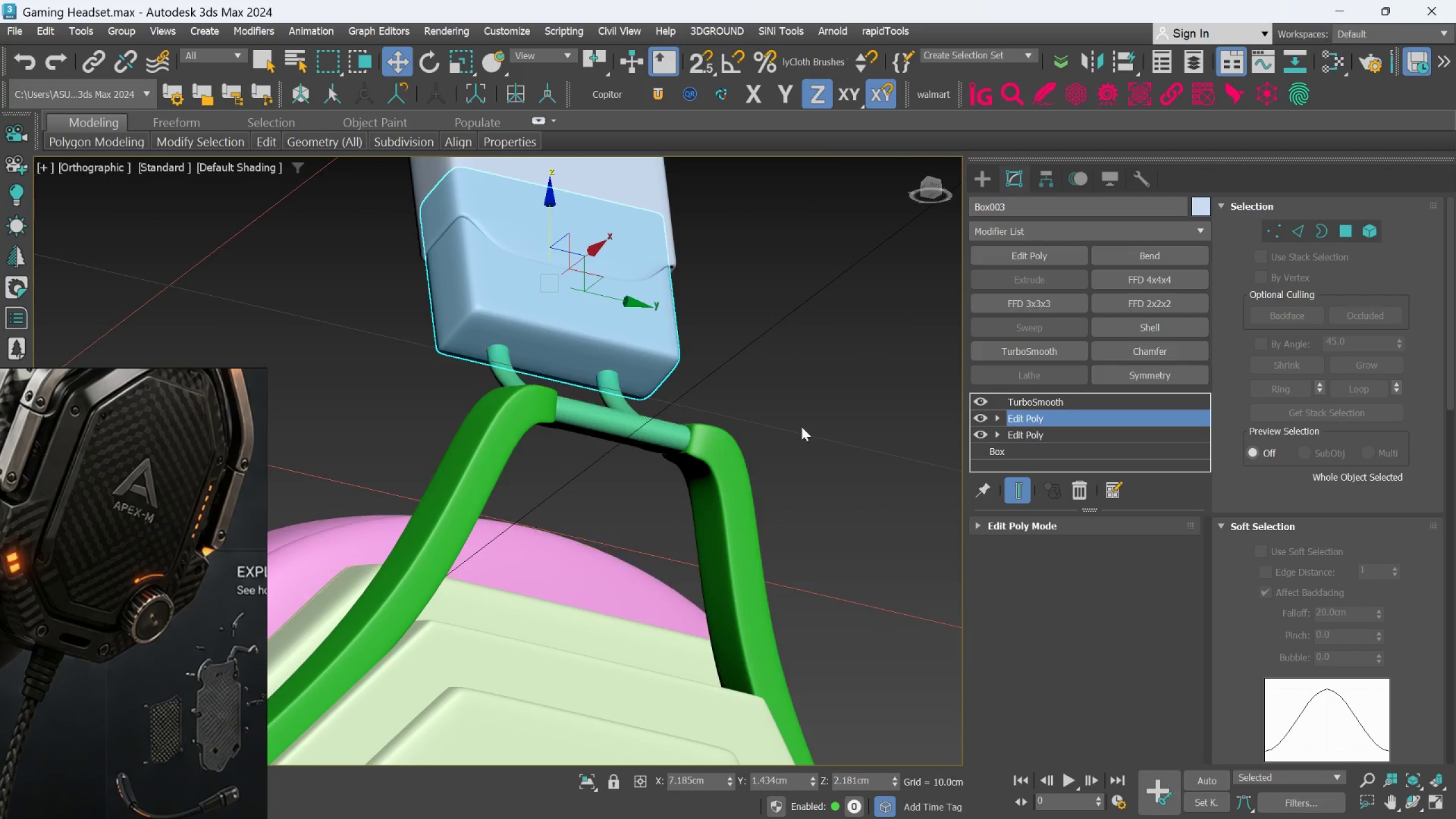 
left_click([986, 402])
 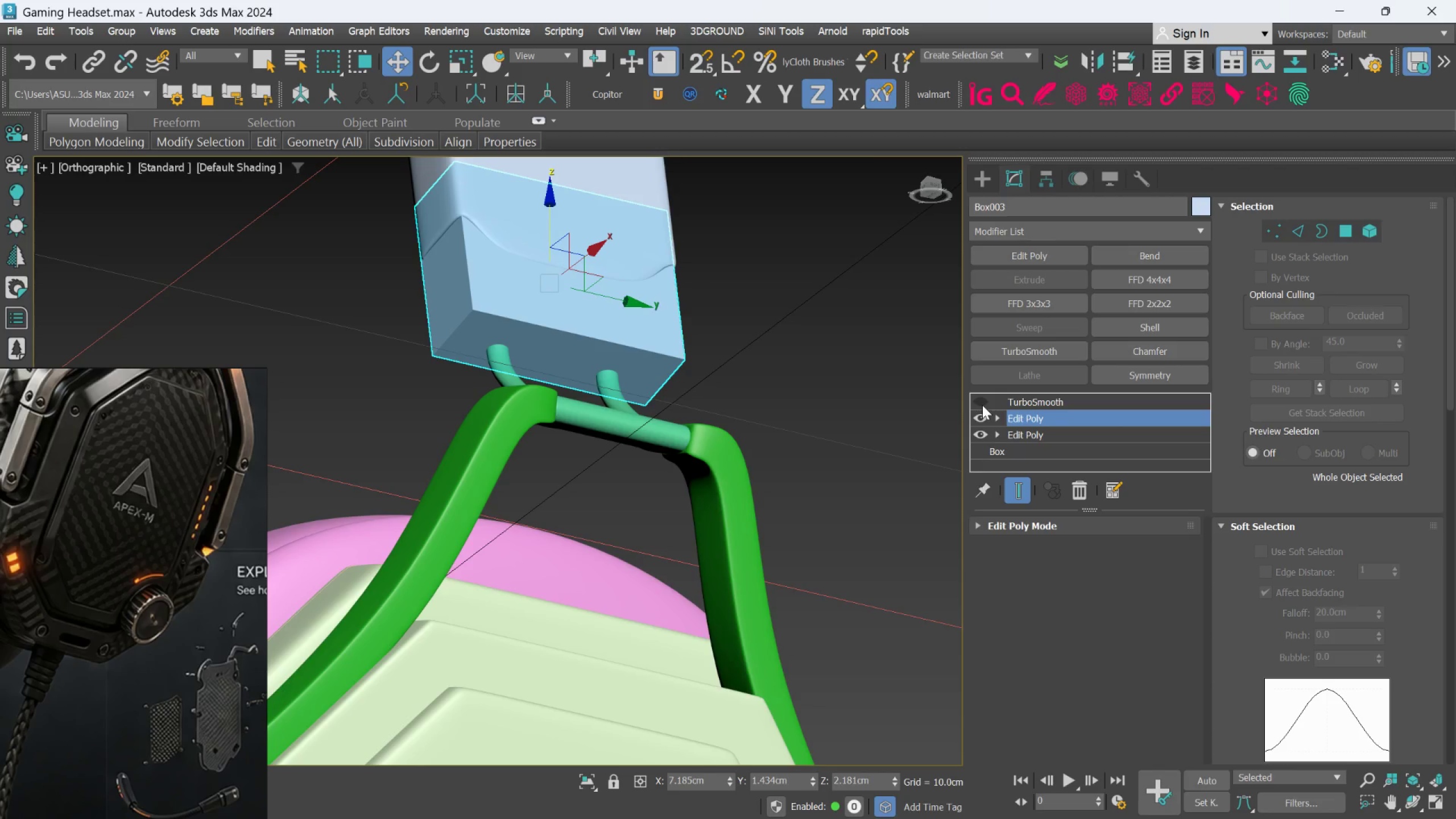 
key(F4)
 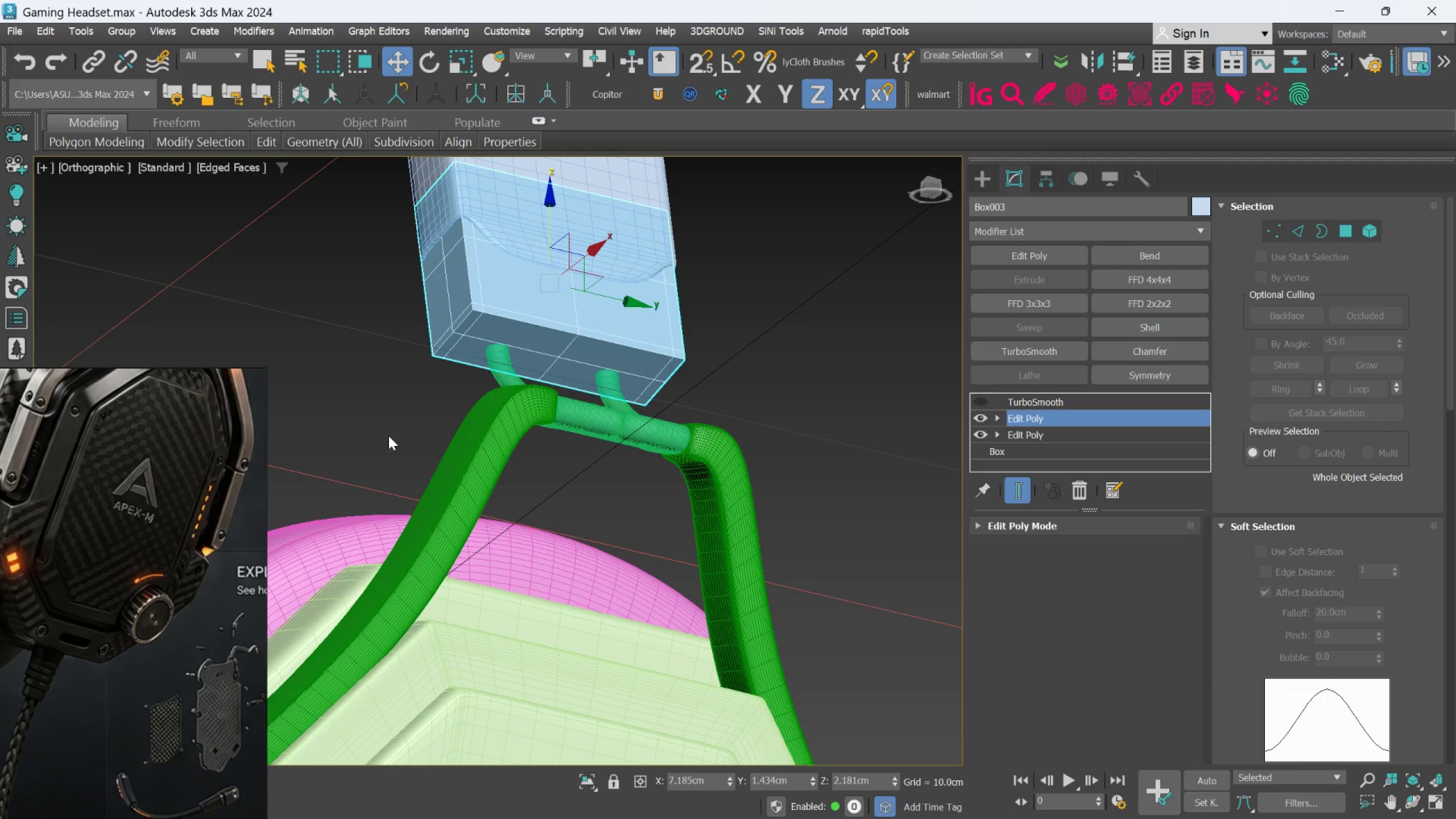 
scroll: coordinate [561, 435], scroll_direction: up, amount: 3.0
 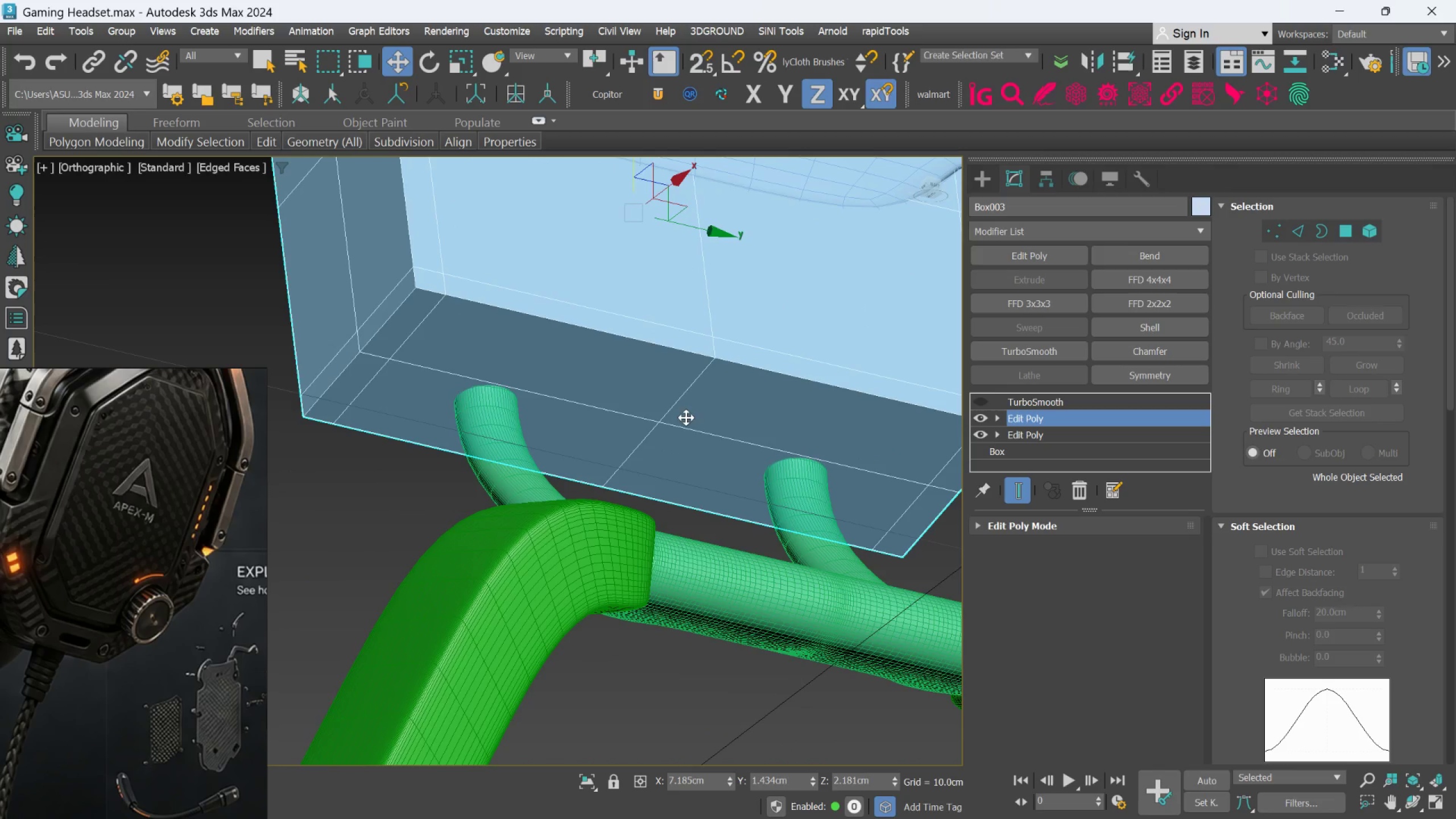 
scroll: coordinate [700, 423], scroll_direction: down, amount: 1.0
 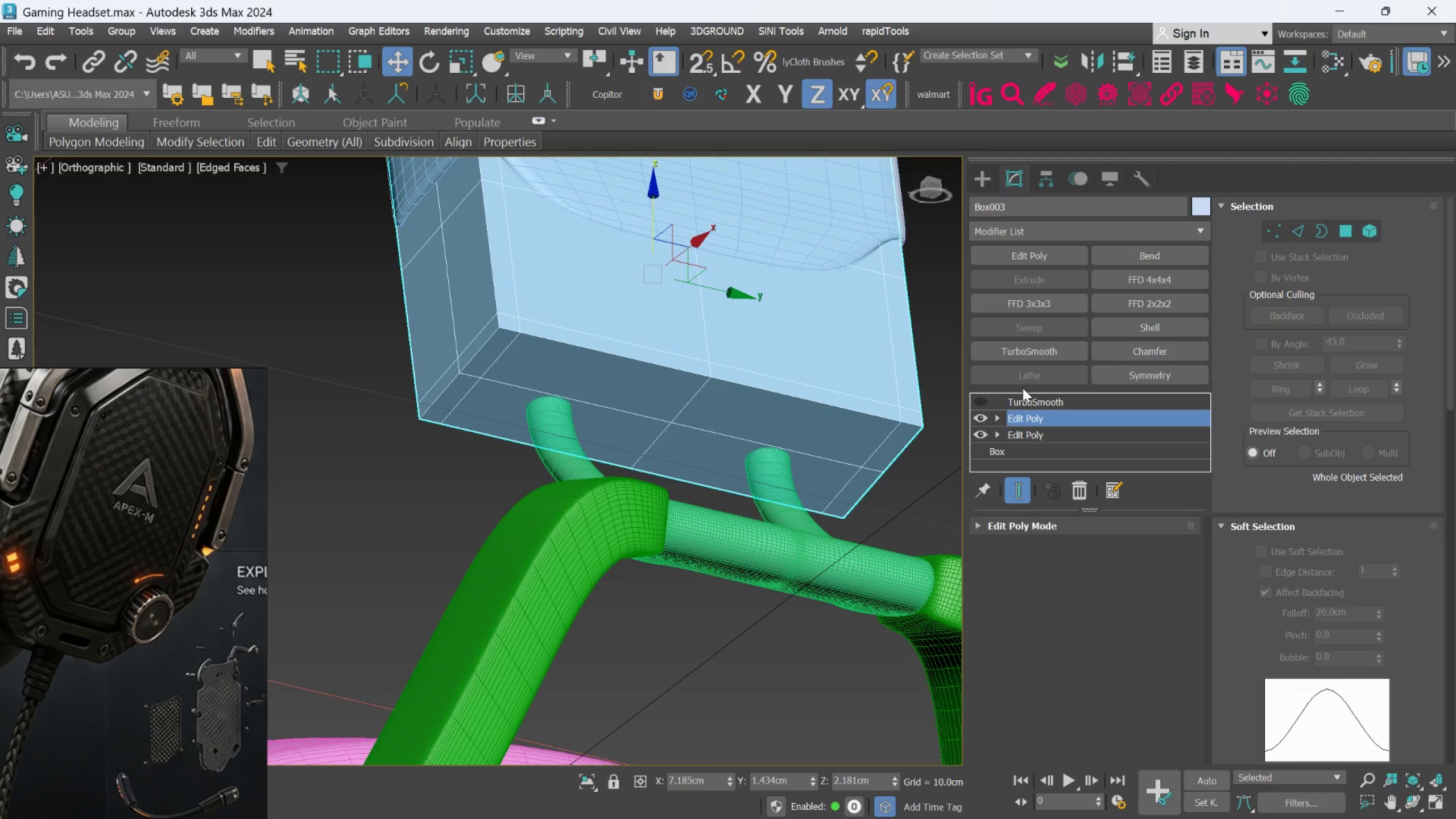 
wait(7.78)
 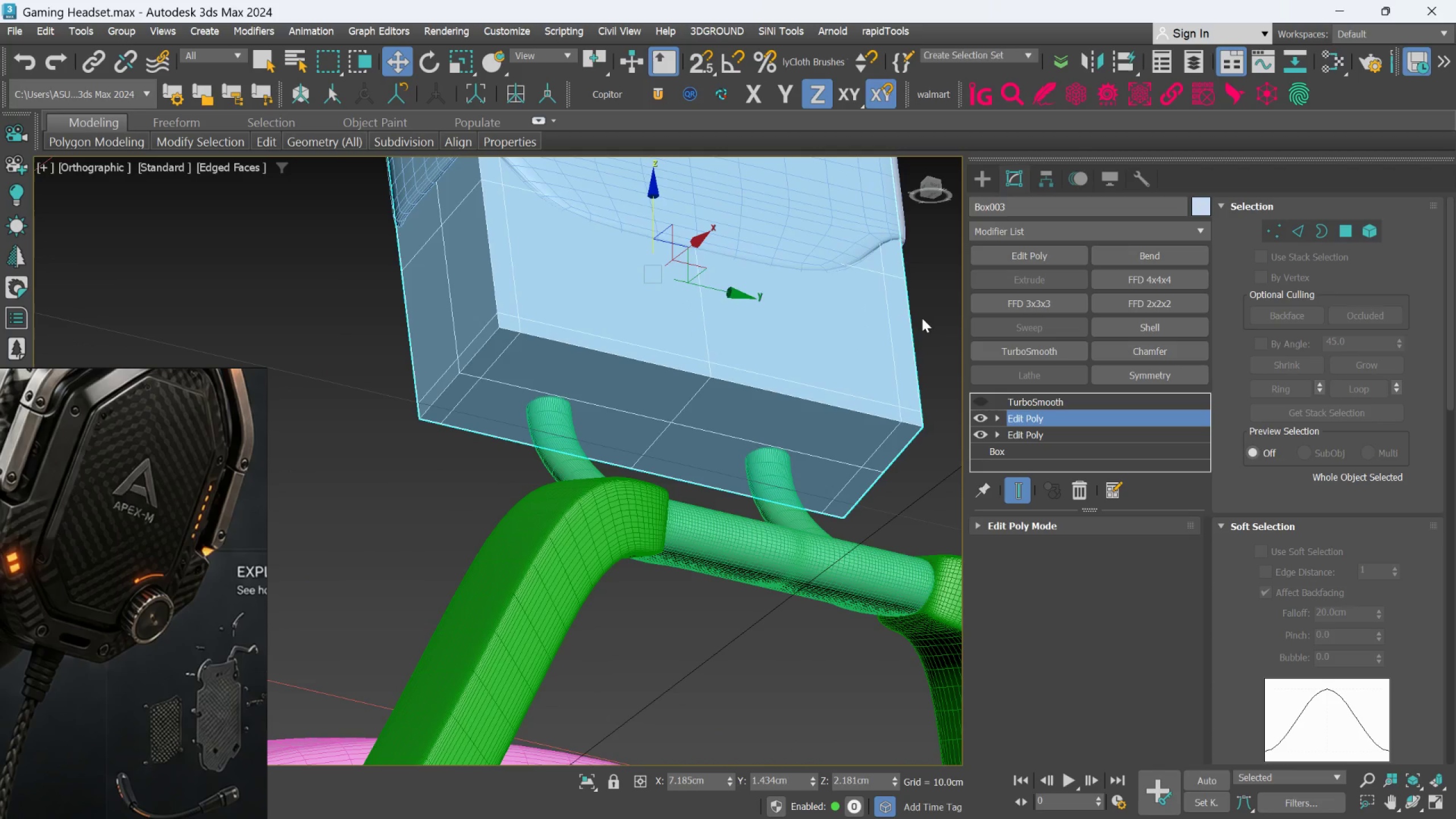 
left_click([1289, 222])
 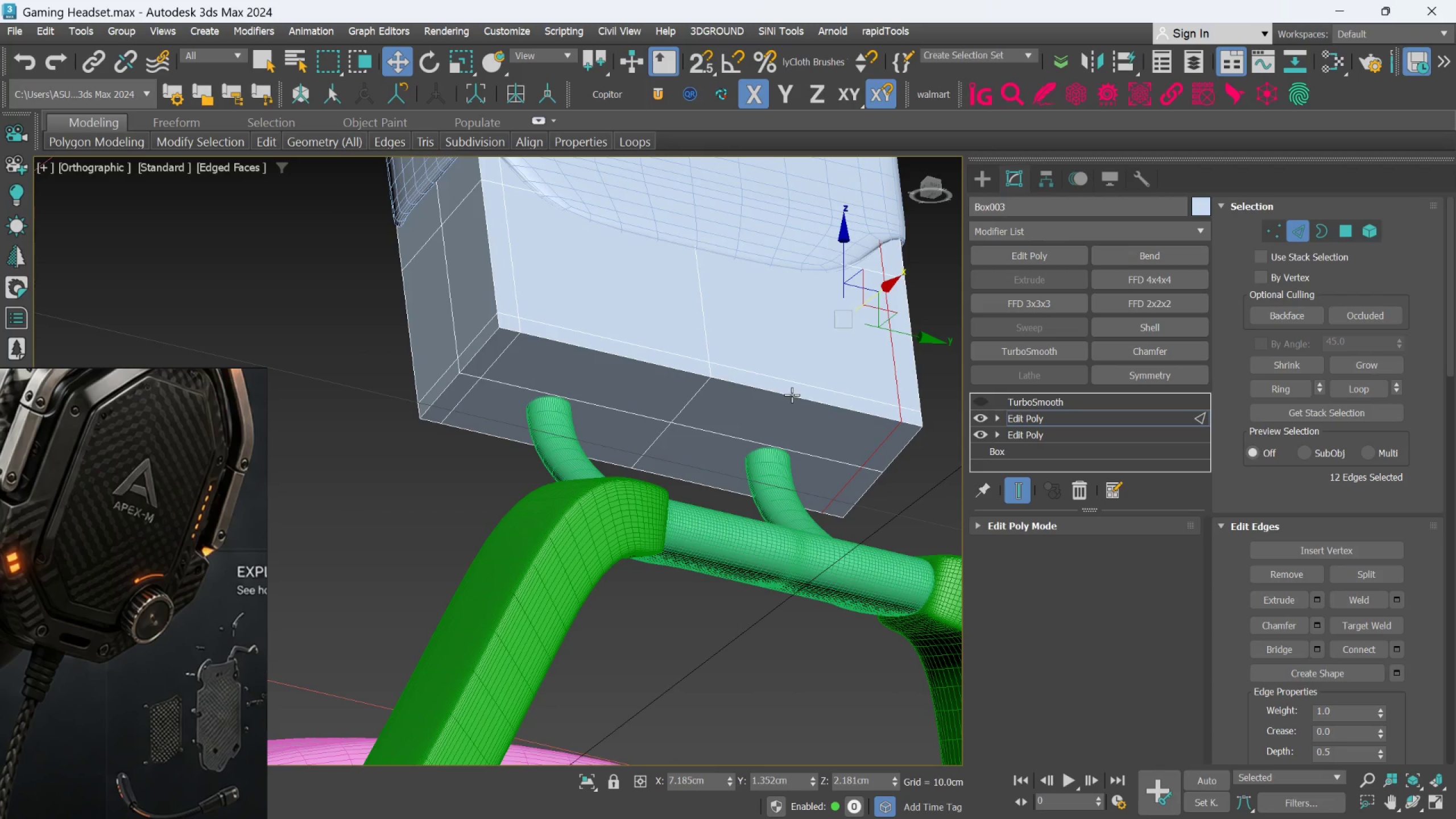 
left_click([785, 396])
 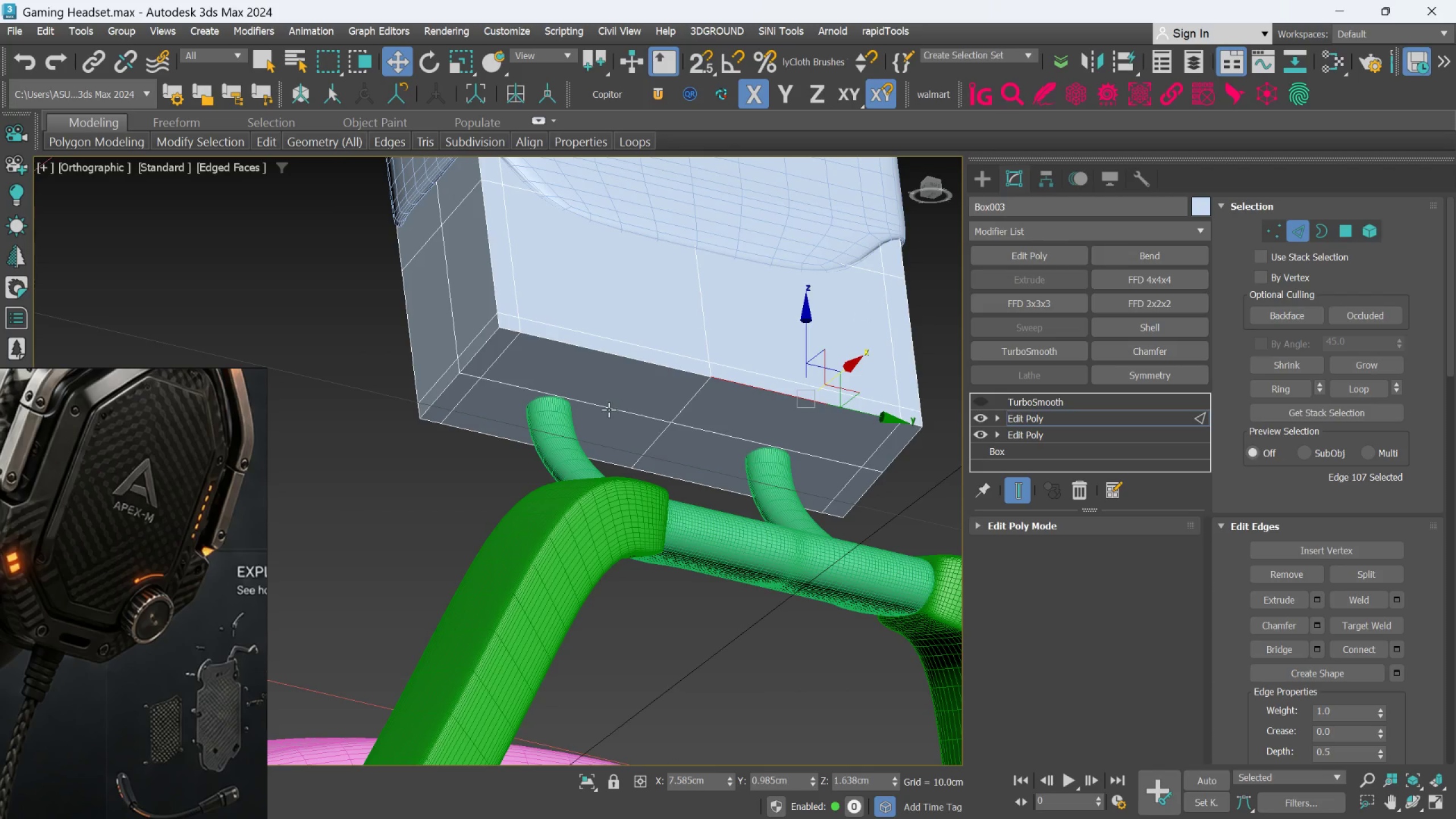 
hold_key(key=ControlLeft, duration=1.09)
left_click([618, 359])
 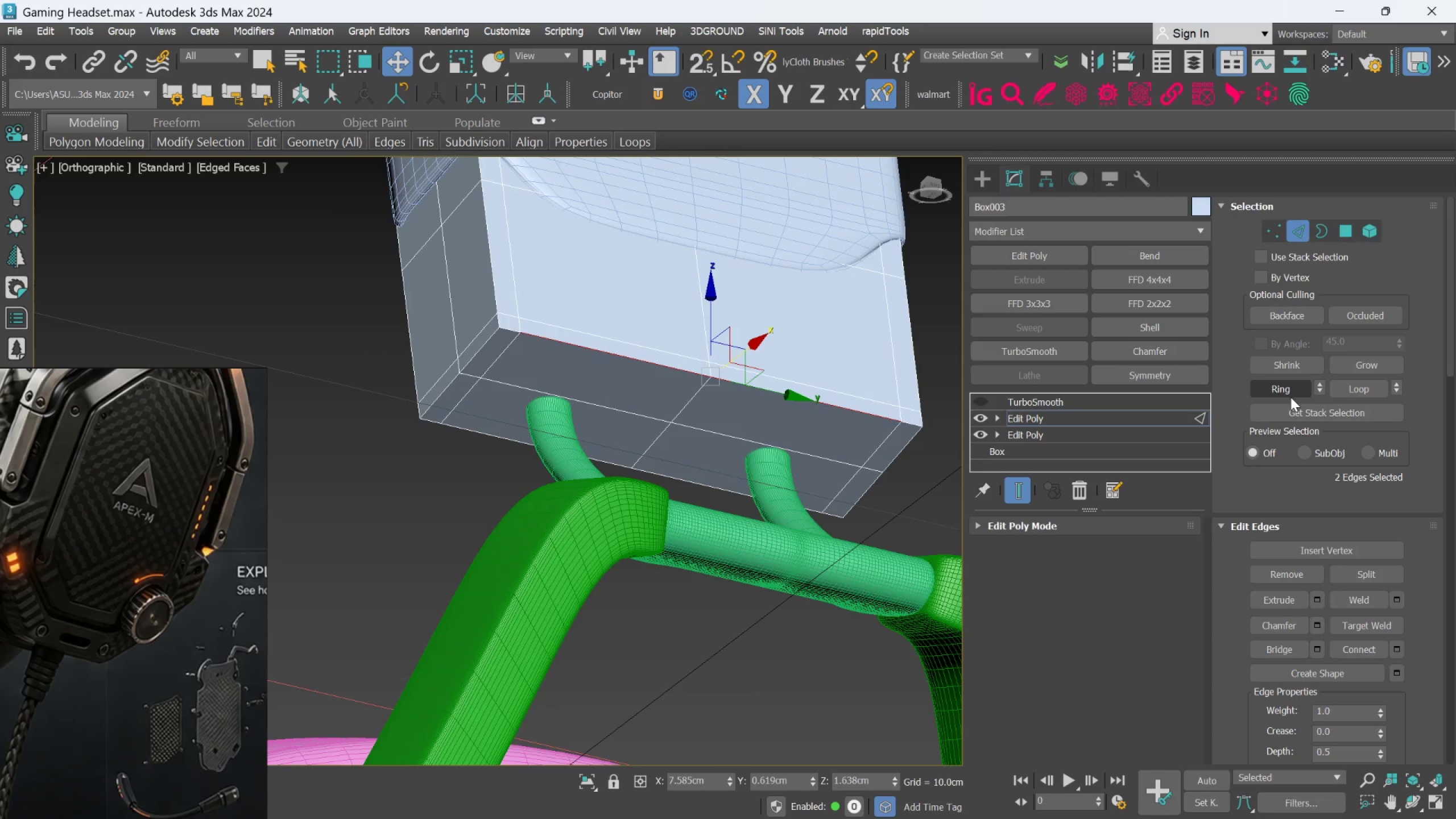 
left_click([1290, 387])
 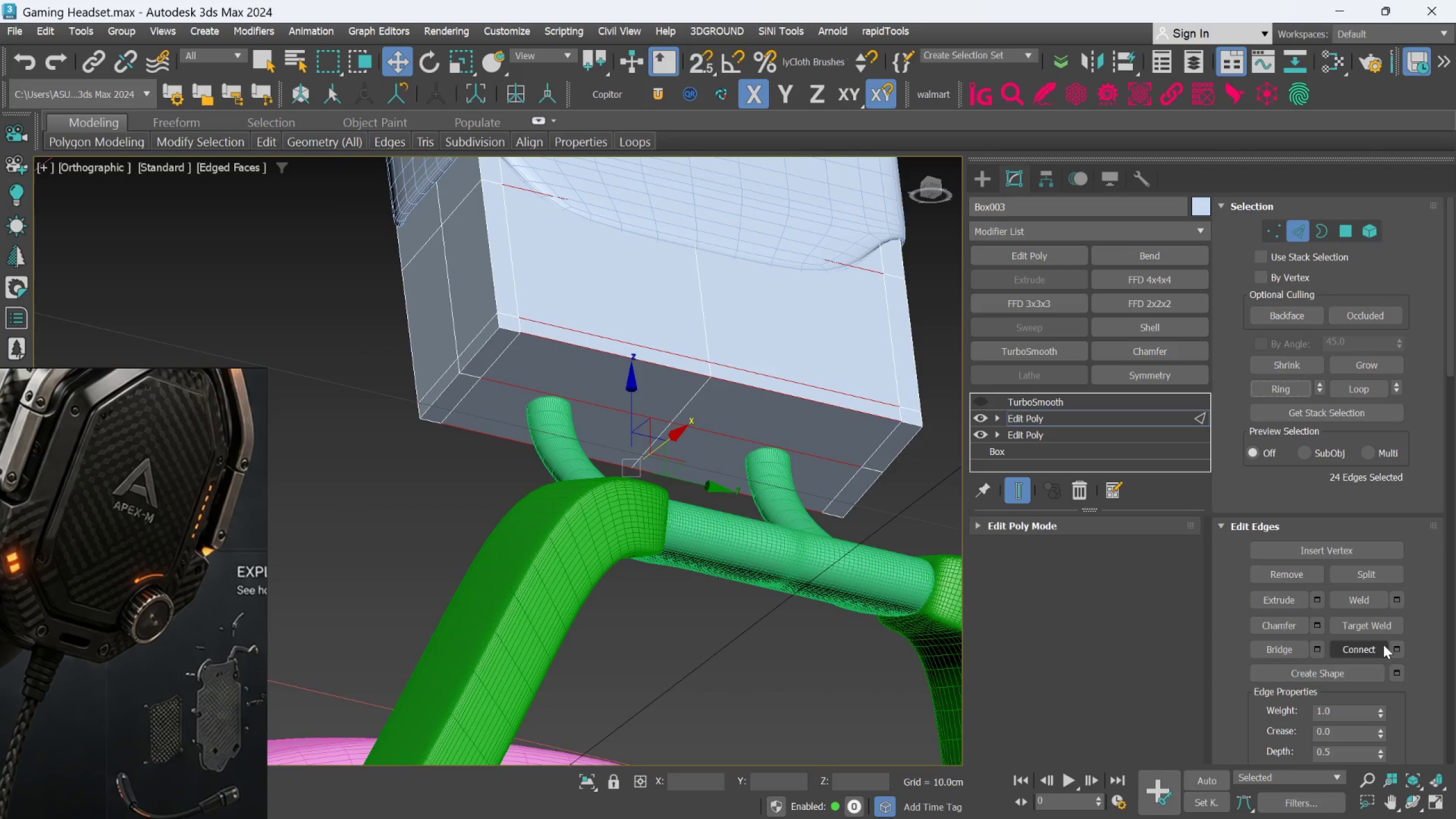 
left_click([1396, 643])
 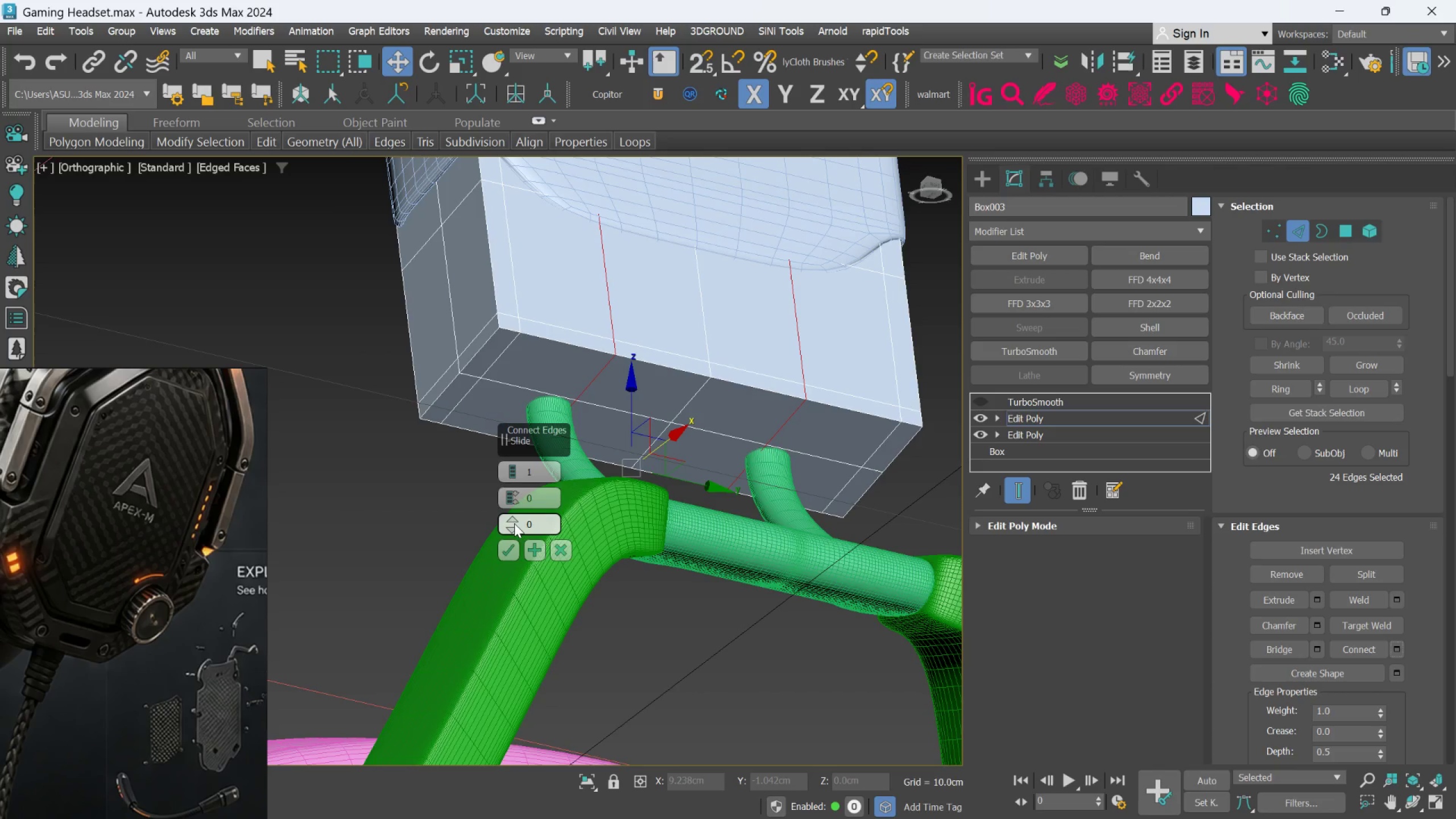 
left_click_drag(start_coordinate=[514, 519], to_coordinate=[511, 492])
 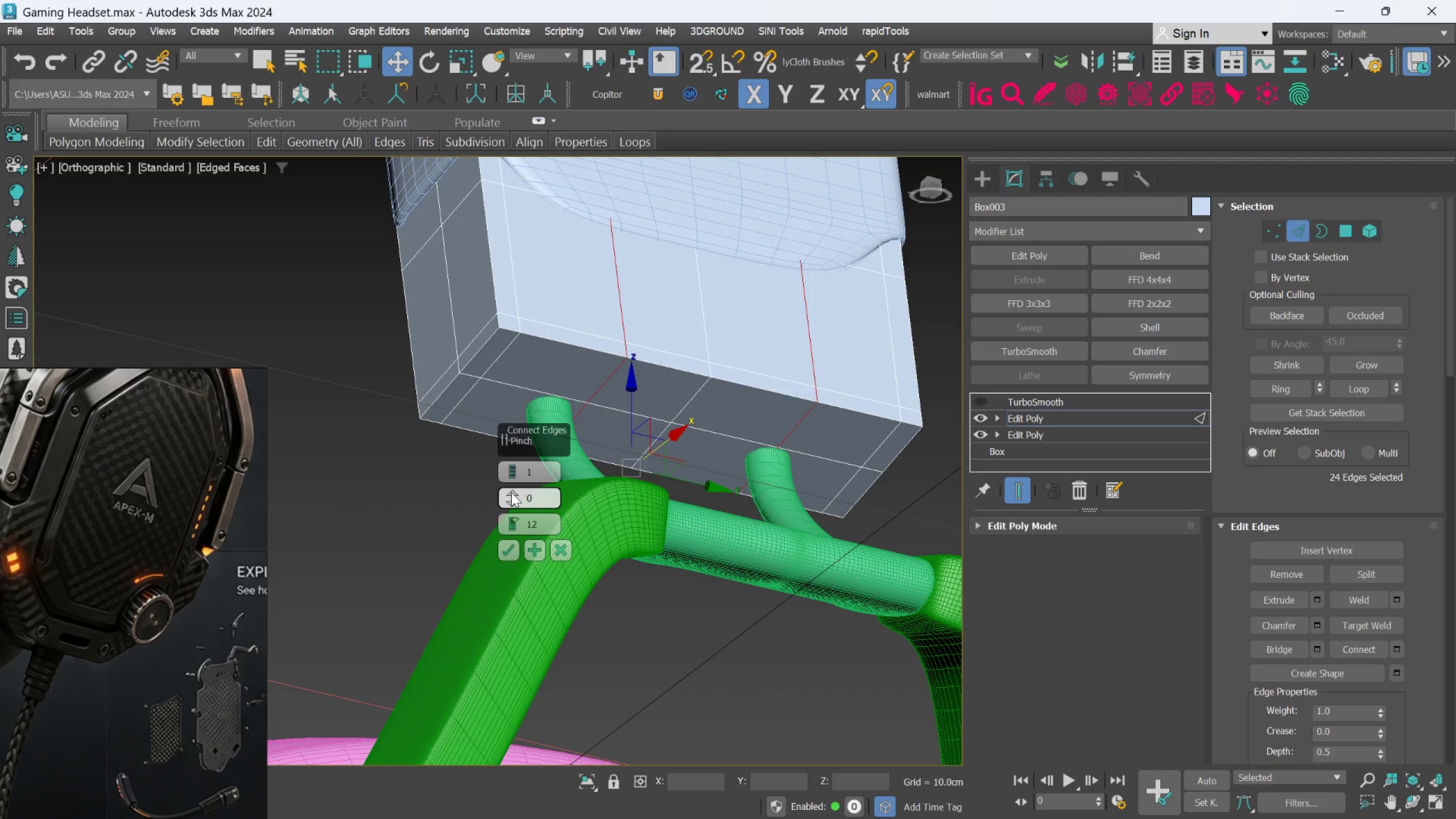 
key(Control+Z)
 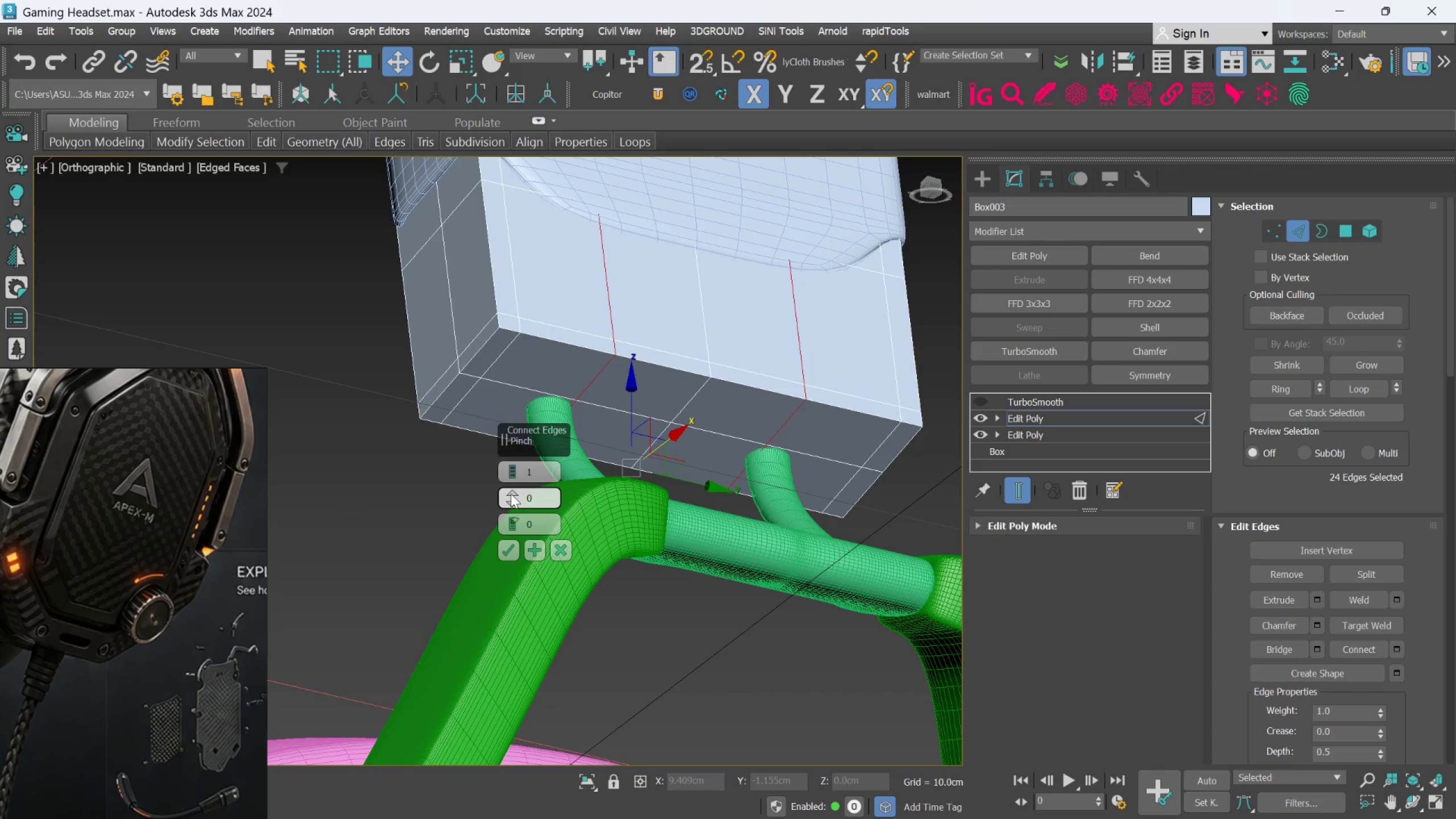 
left_click_drag(start_coordinate=[511, 494], to_coordinate=[511, 450])
 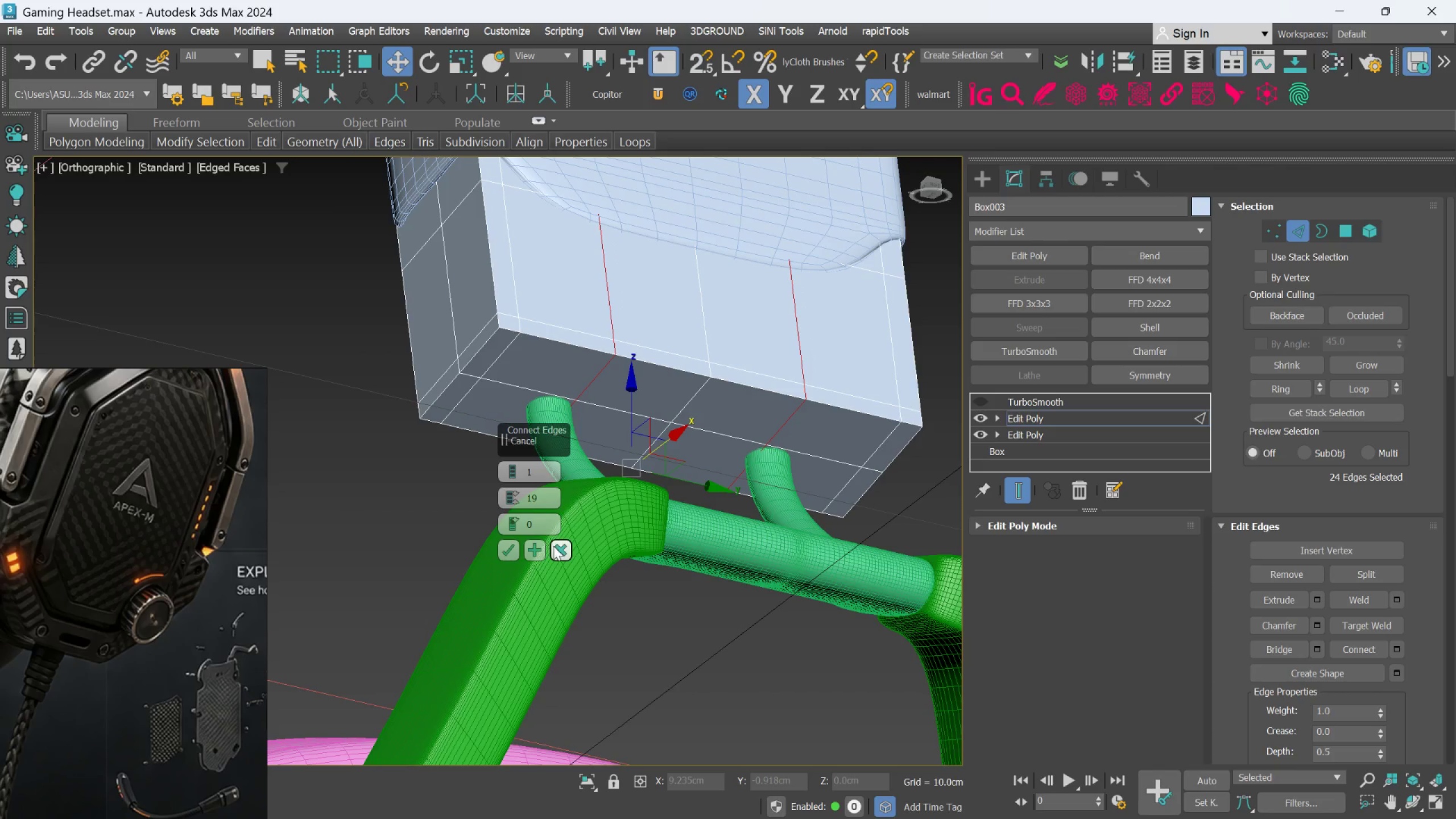 
left_click([553, 546])
 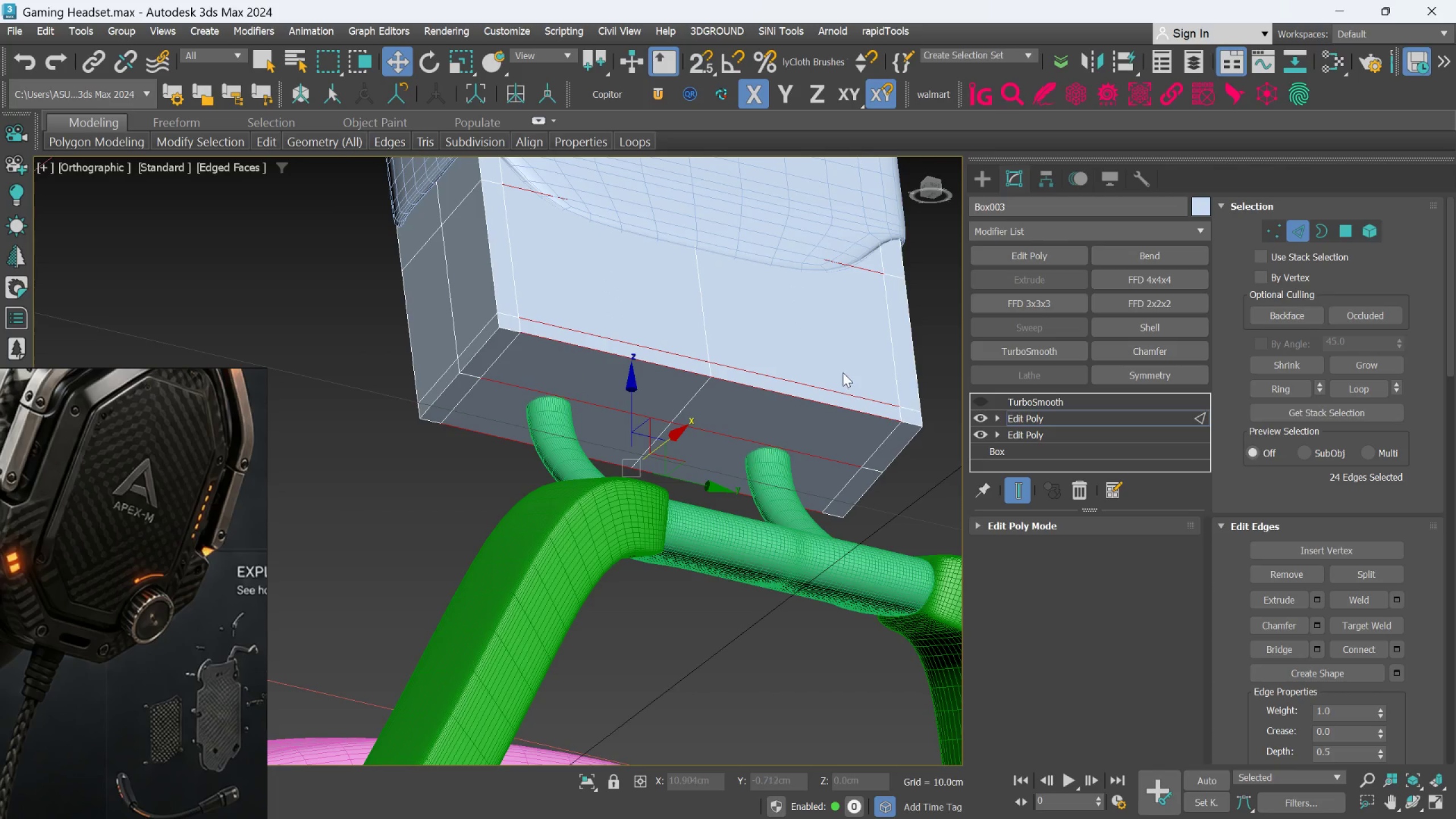 
left_click([822, 391])
 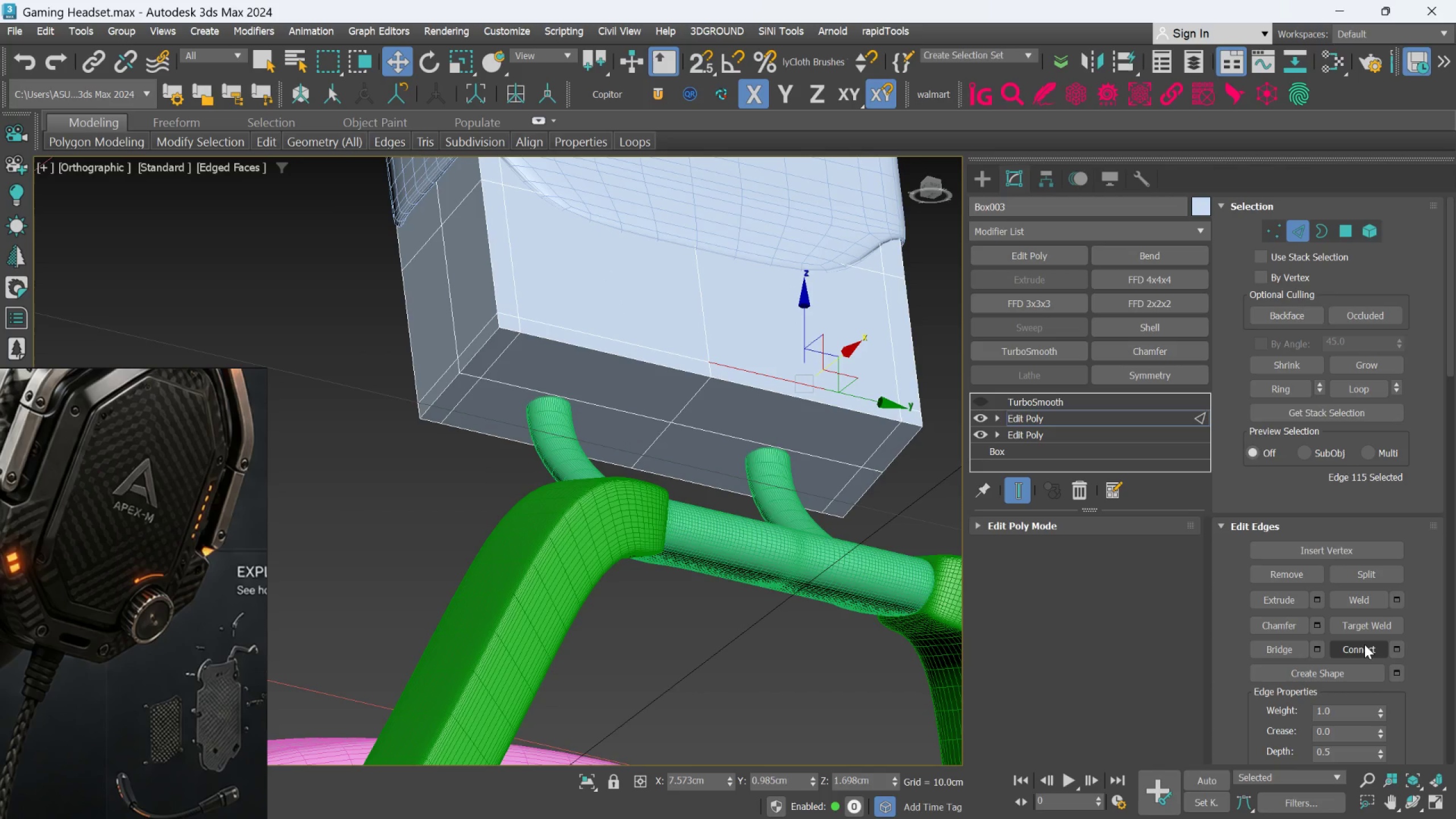 
wait(8.48)
 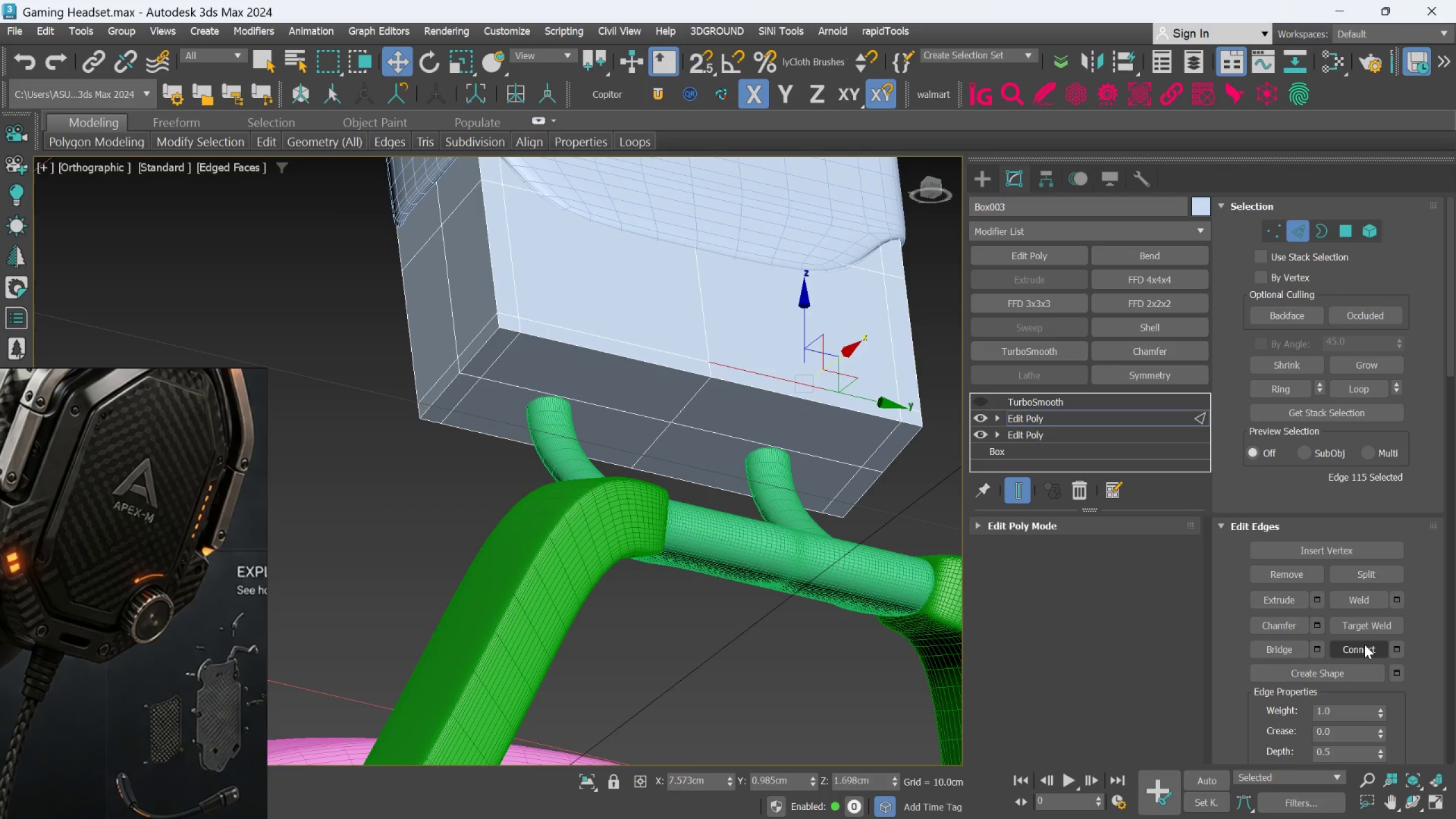 
left_click([1287, 386])
 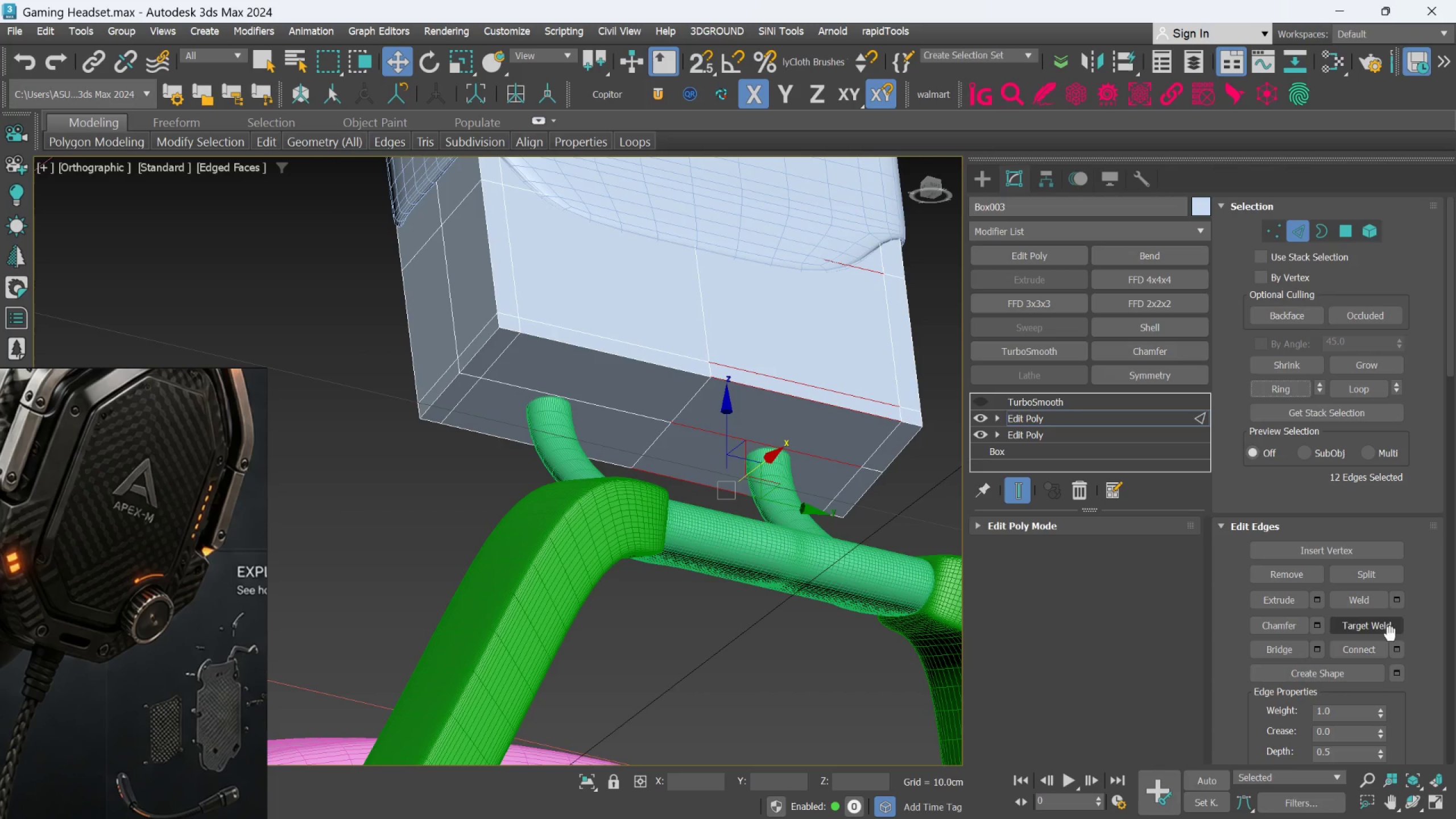 
left_click([1397, 647])
 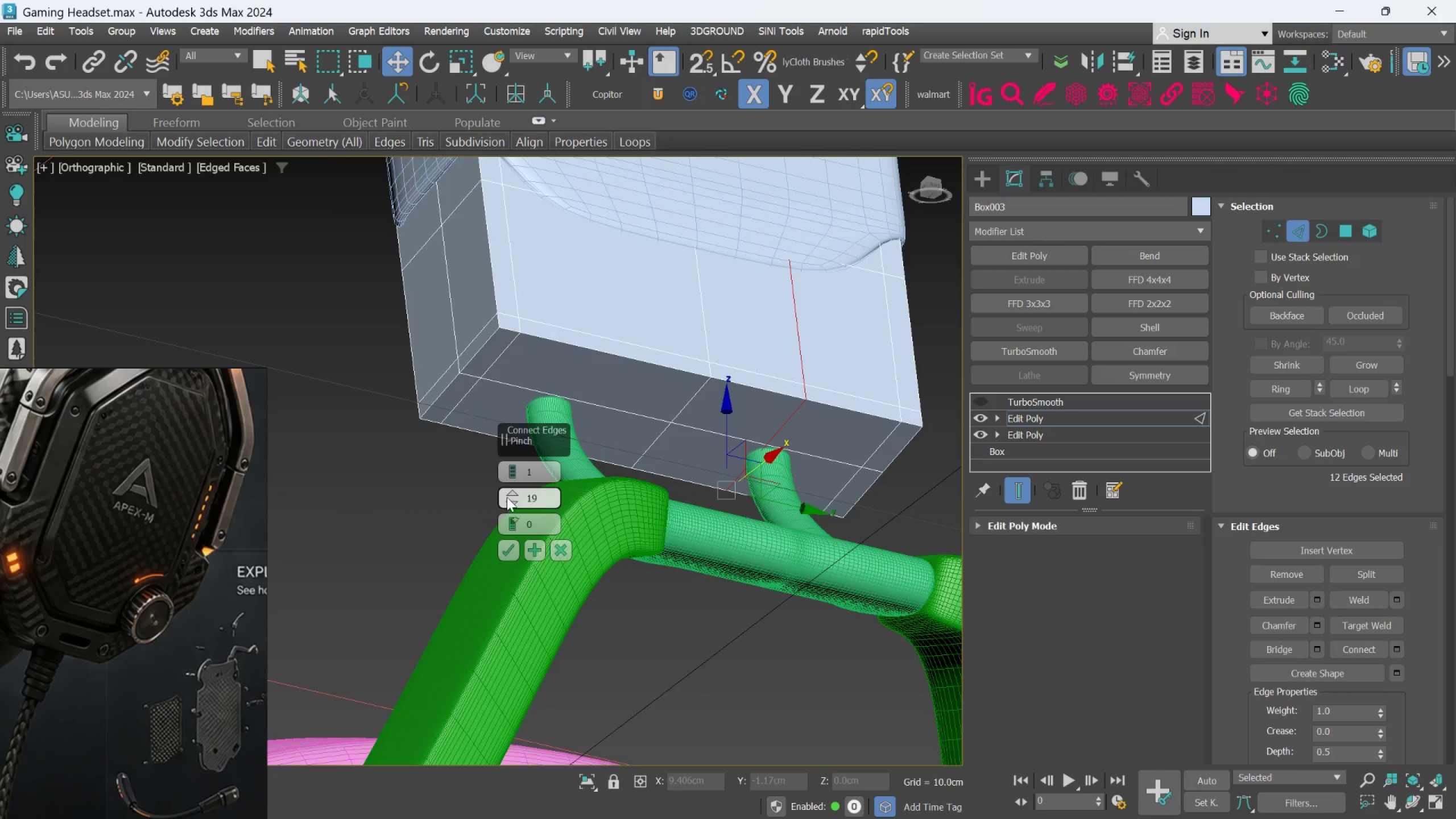 
left_click_drag(start_coordinate=[507, 489], to_coordinate=[507, 468])
 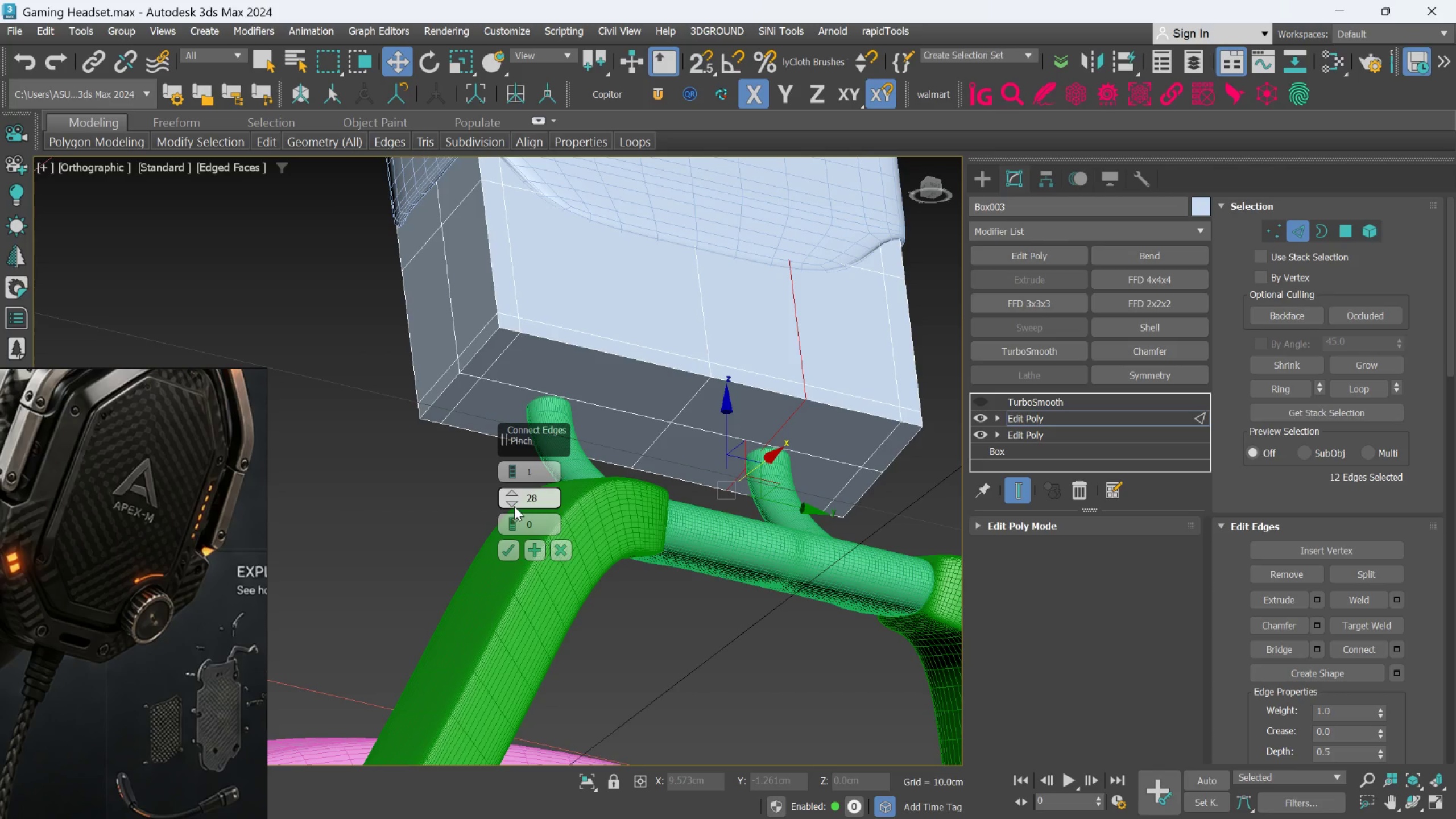 
right_click([513, 504])
 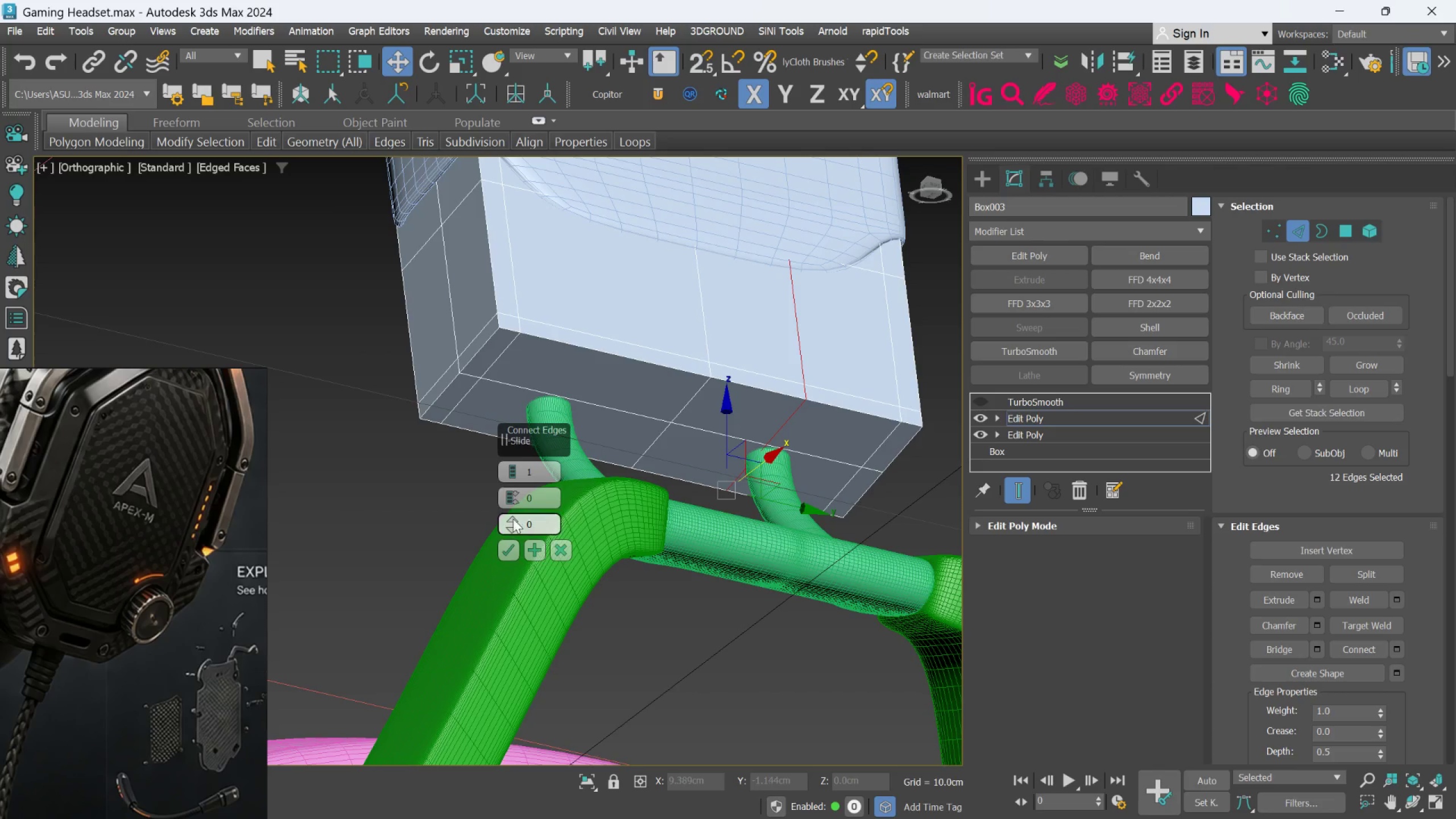 
left_click_drag(start_coordinate=[513, 519], to_coordinate=[518, 456])
 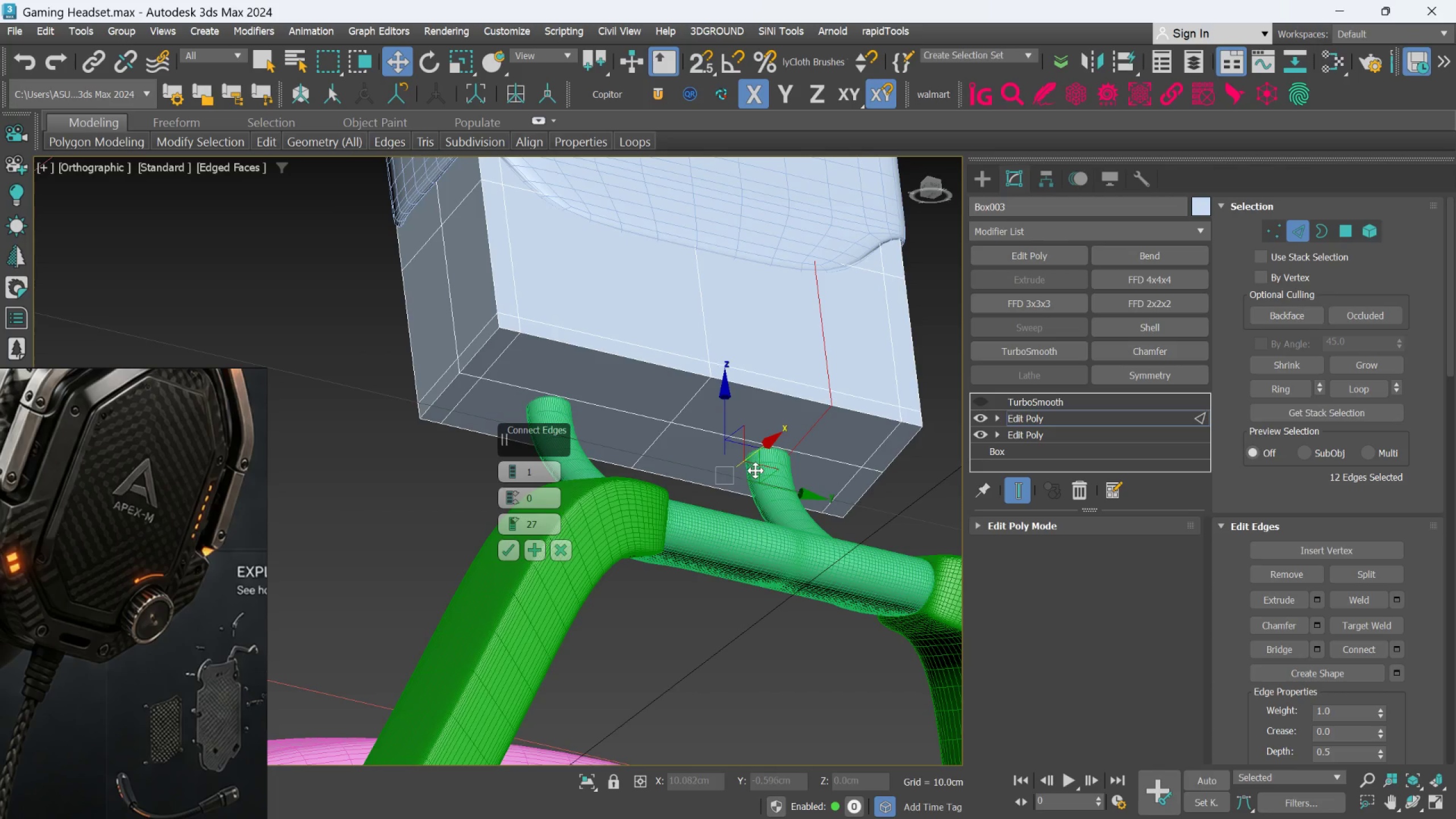 
hold_key(key=AltLeft, duration=1.09)
 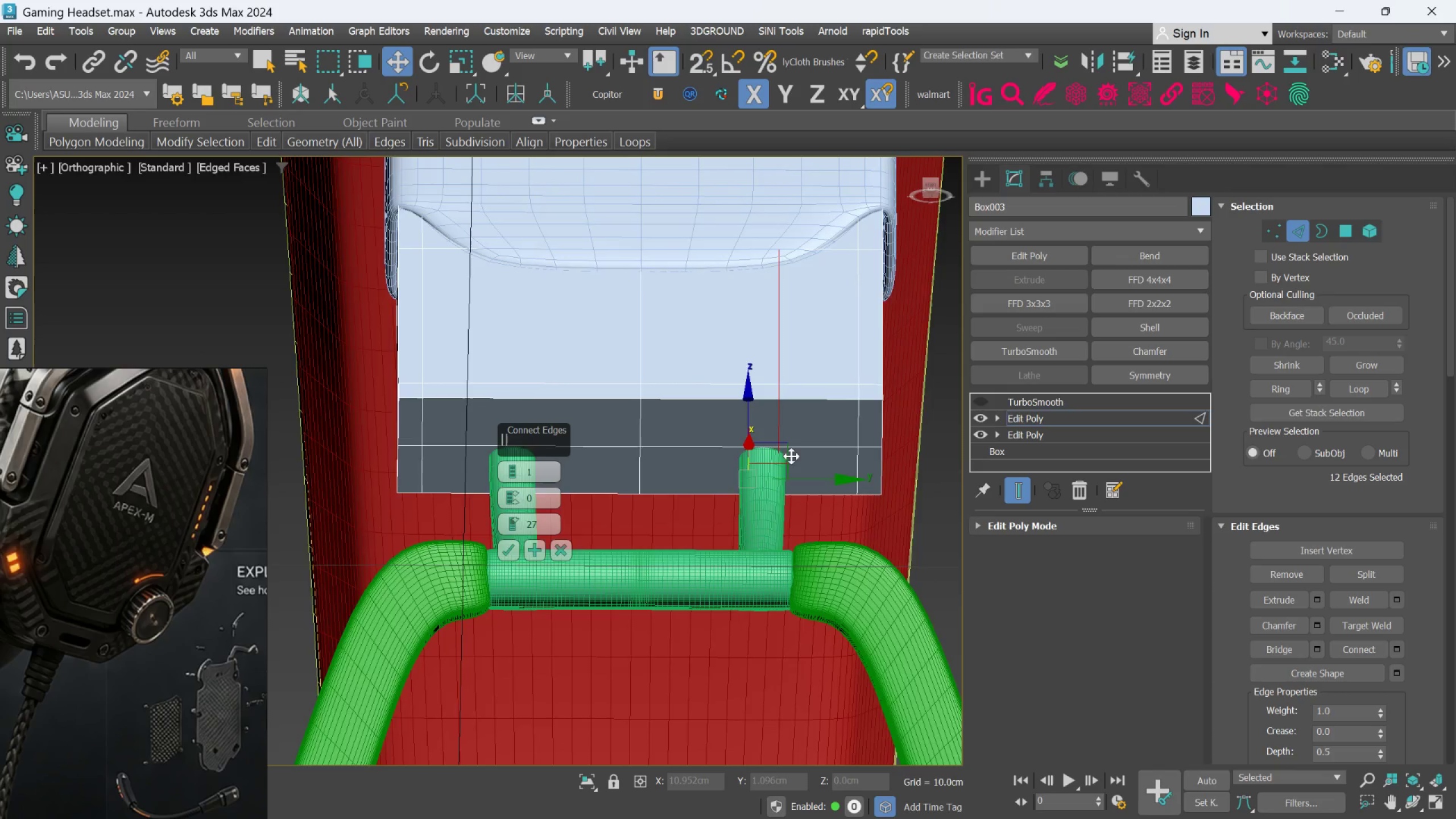 
scroll: coordinate [795, 452], scroll_direction: up, amount: 1.0
 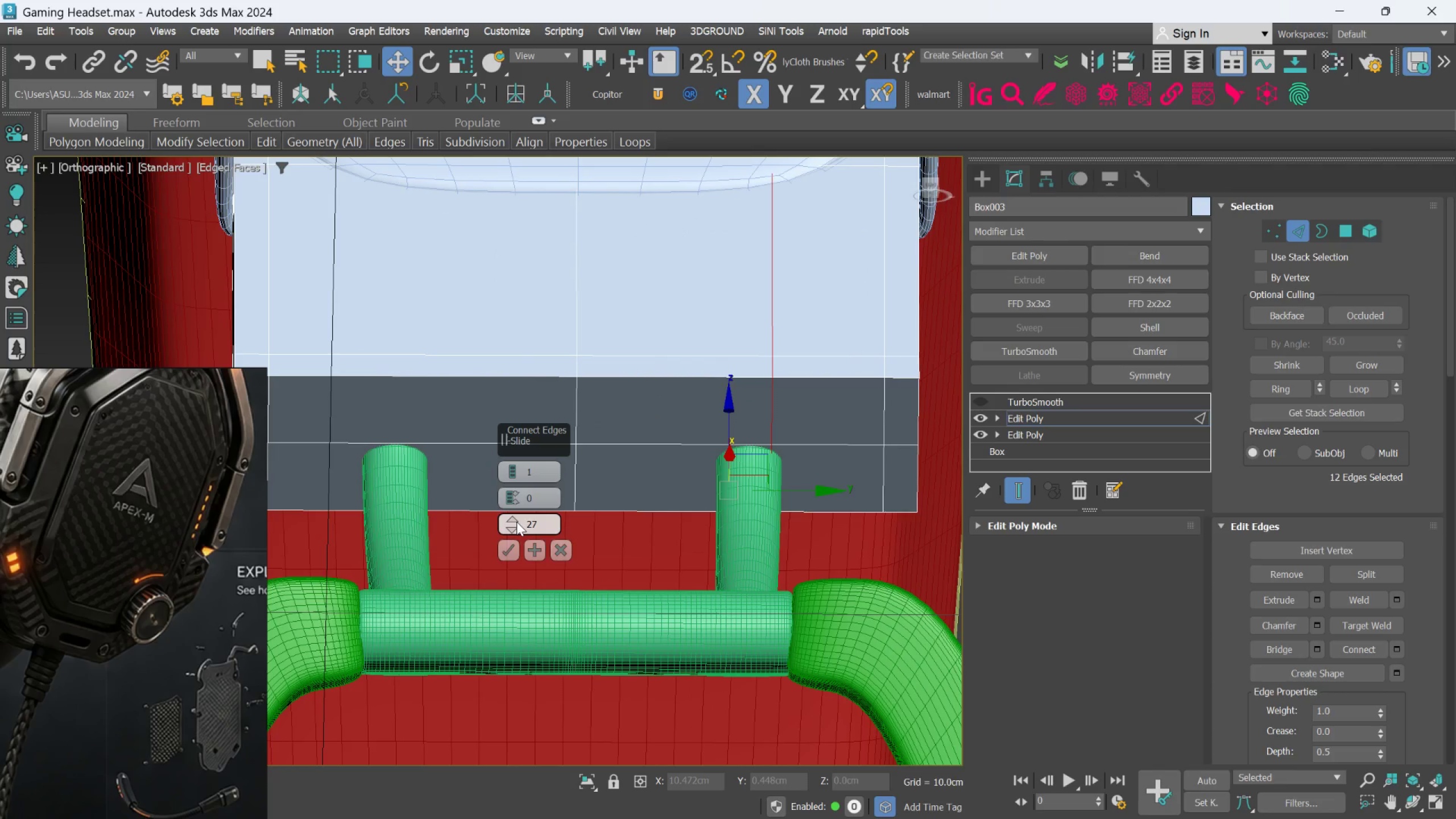 
left_click_drag(start_coordinate=[516, 520], to_coordinate=[512, 503])
 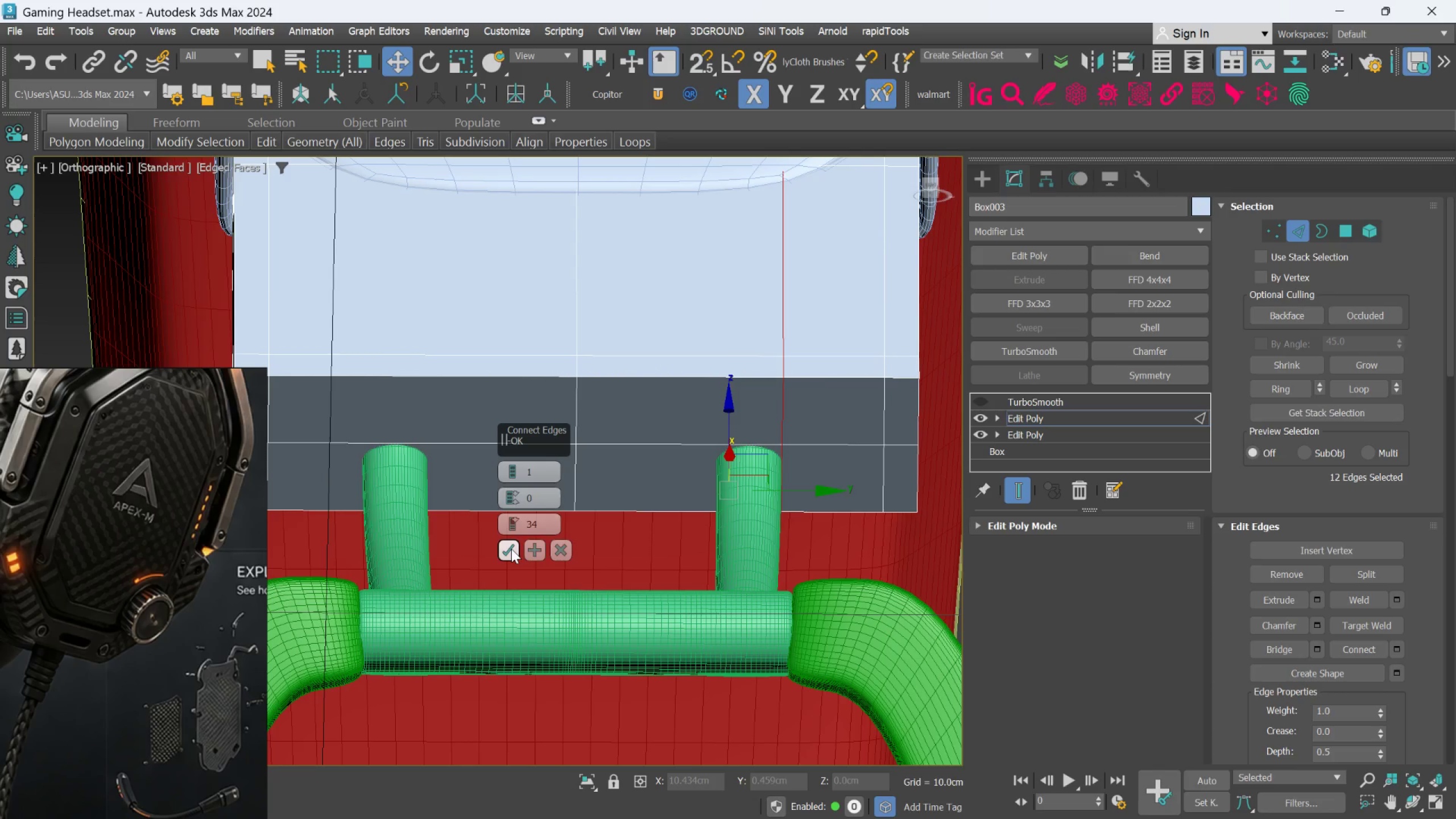 
left_click([511, 549])
 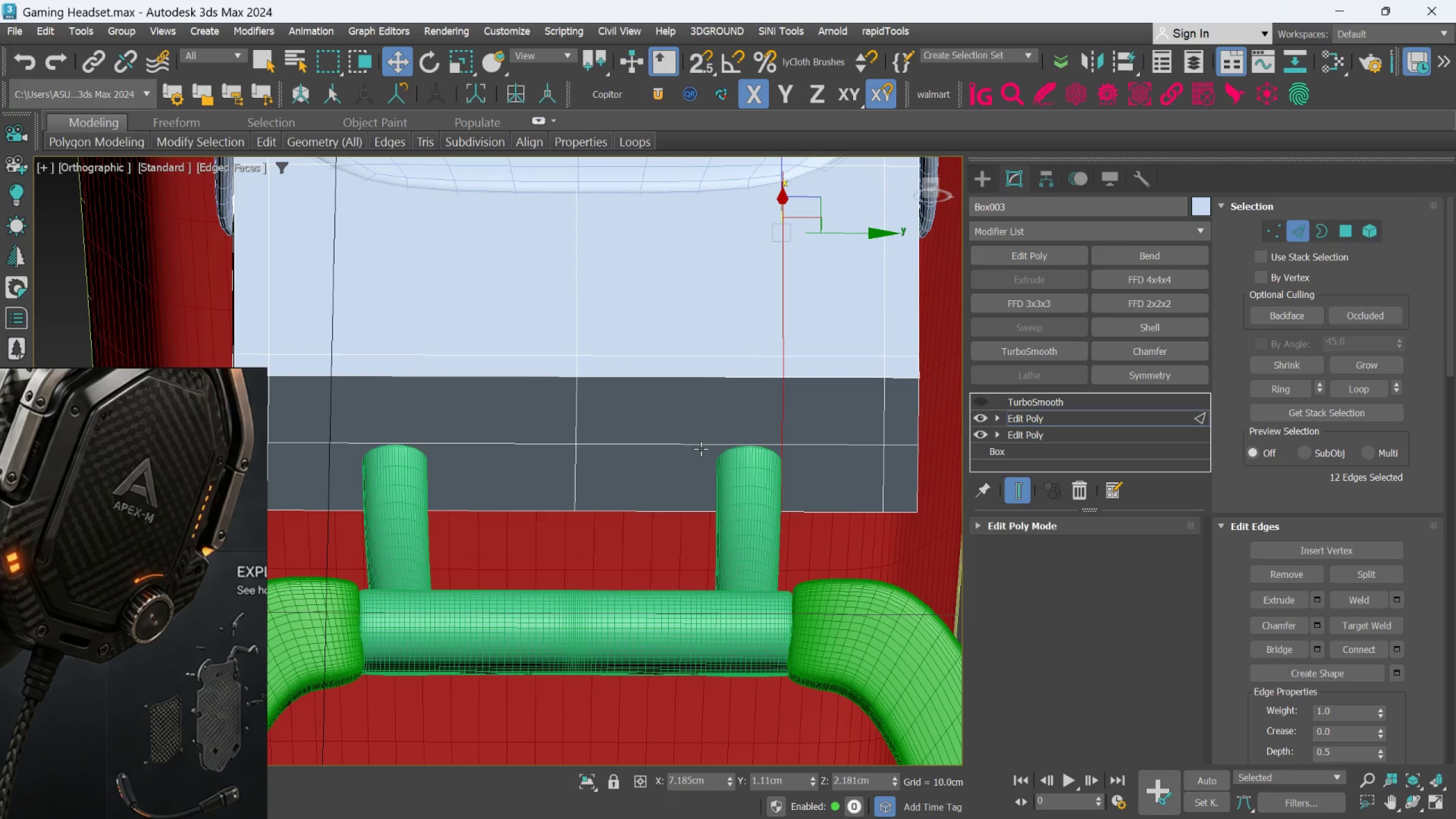 
left_click([701, 449])
 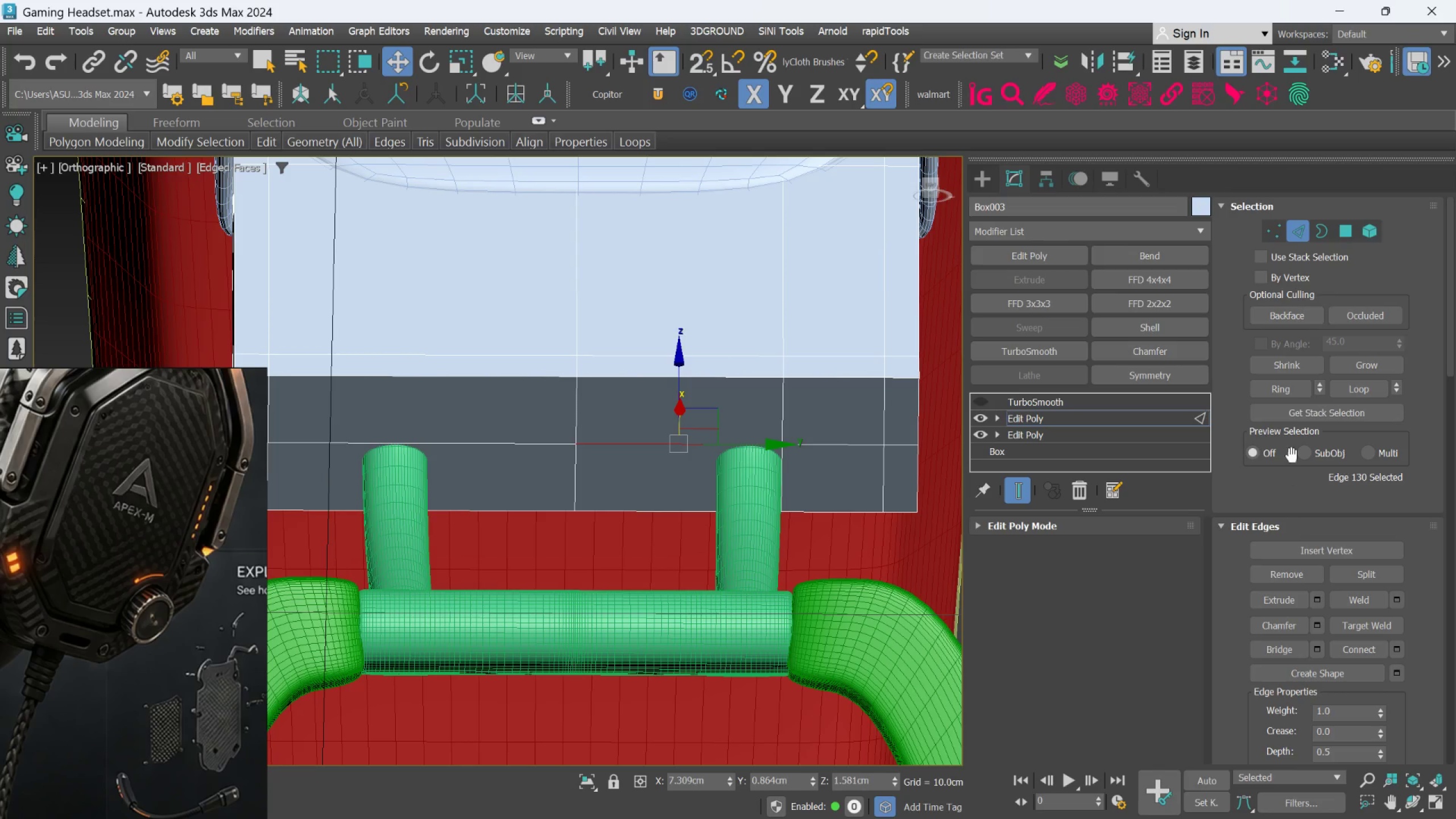 
left_click([1287, 385])
 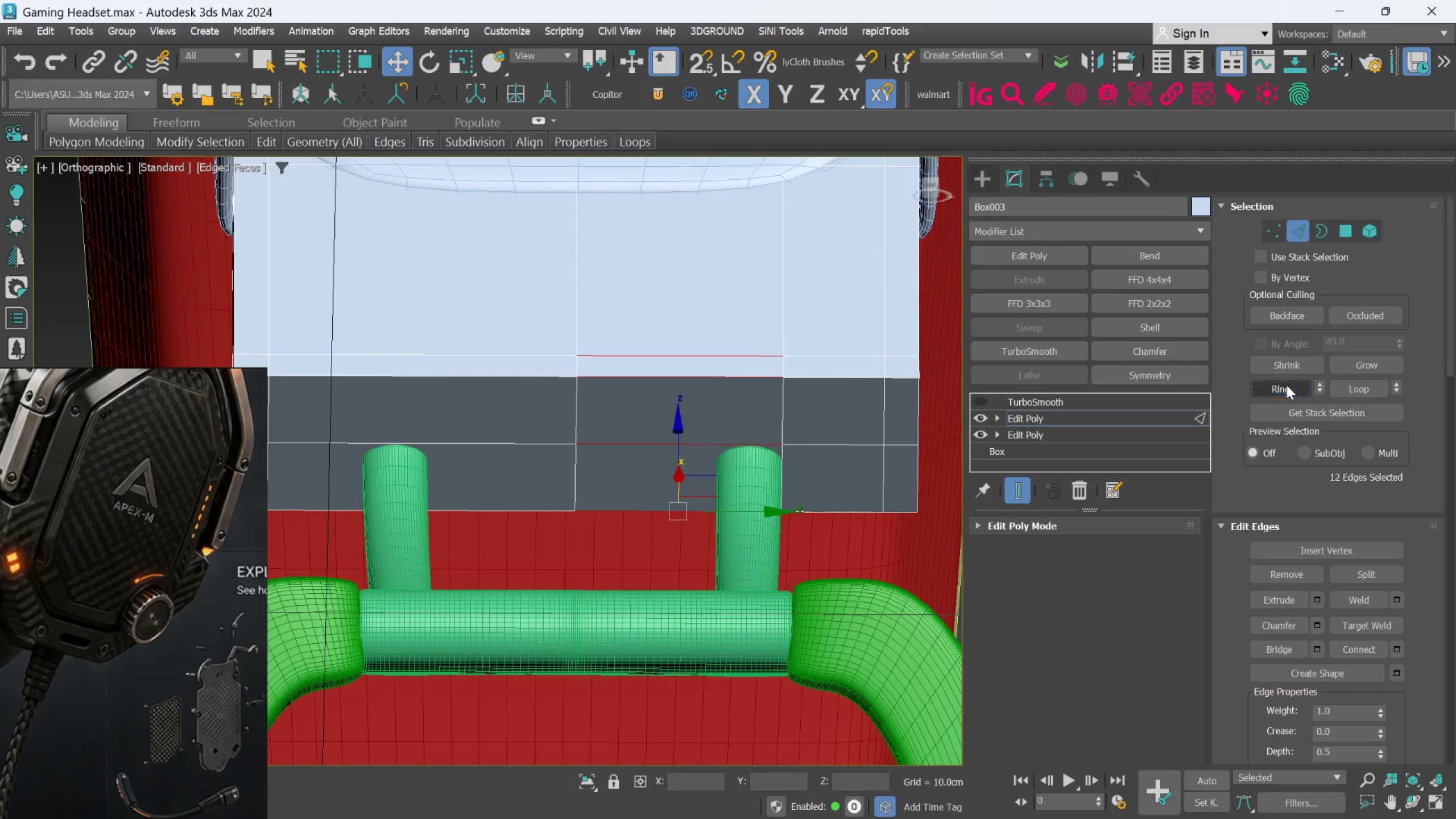 
mouse_move([1366, 653])
 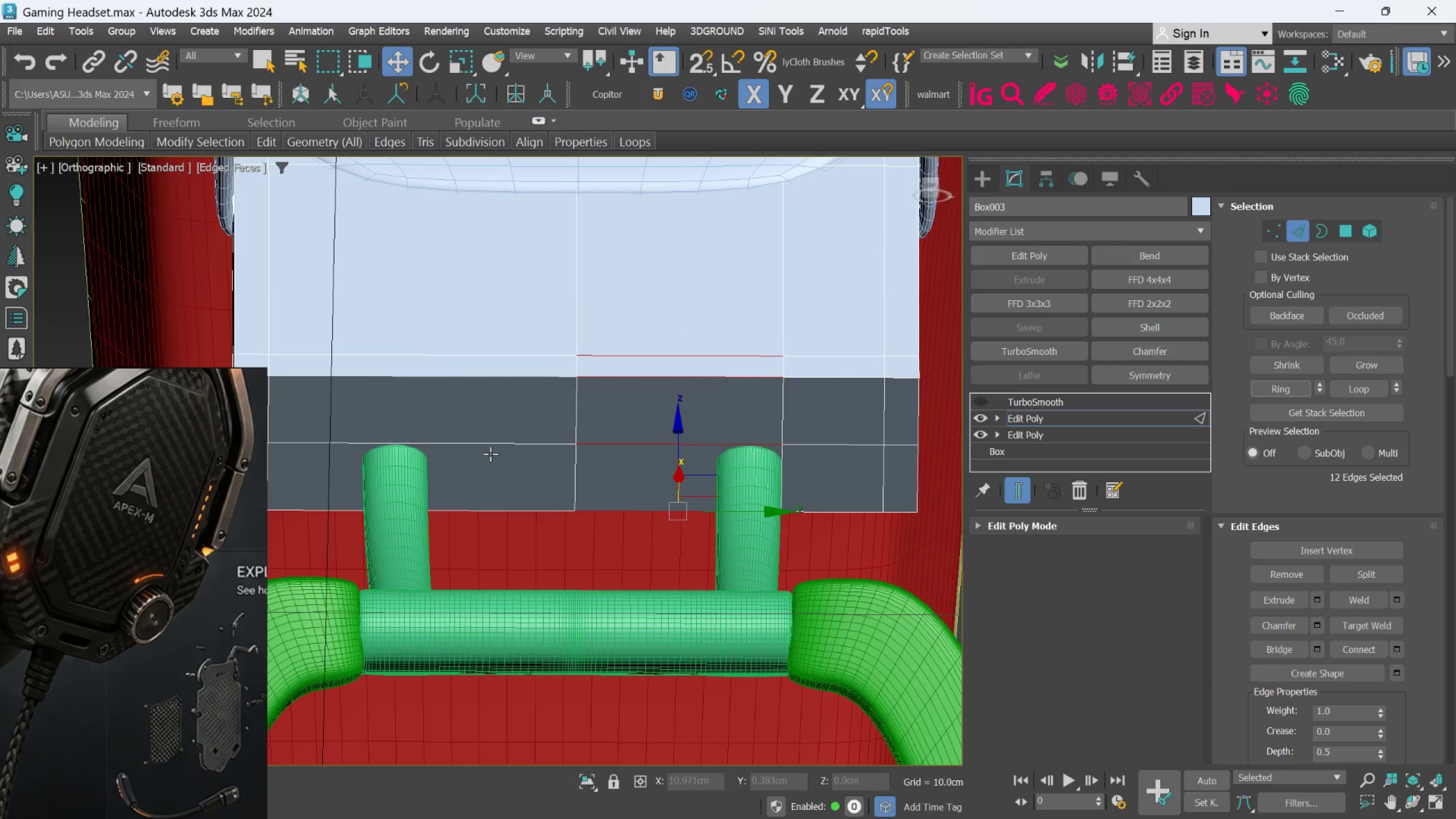 
left_click([490, 444])
 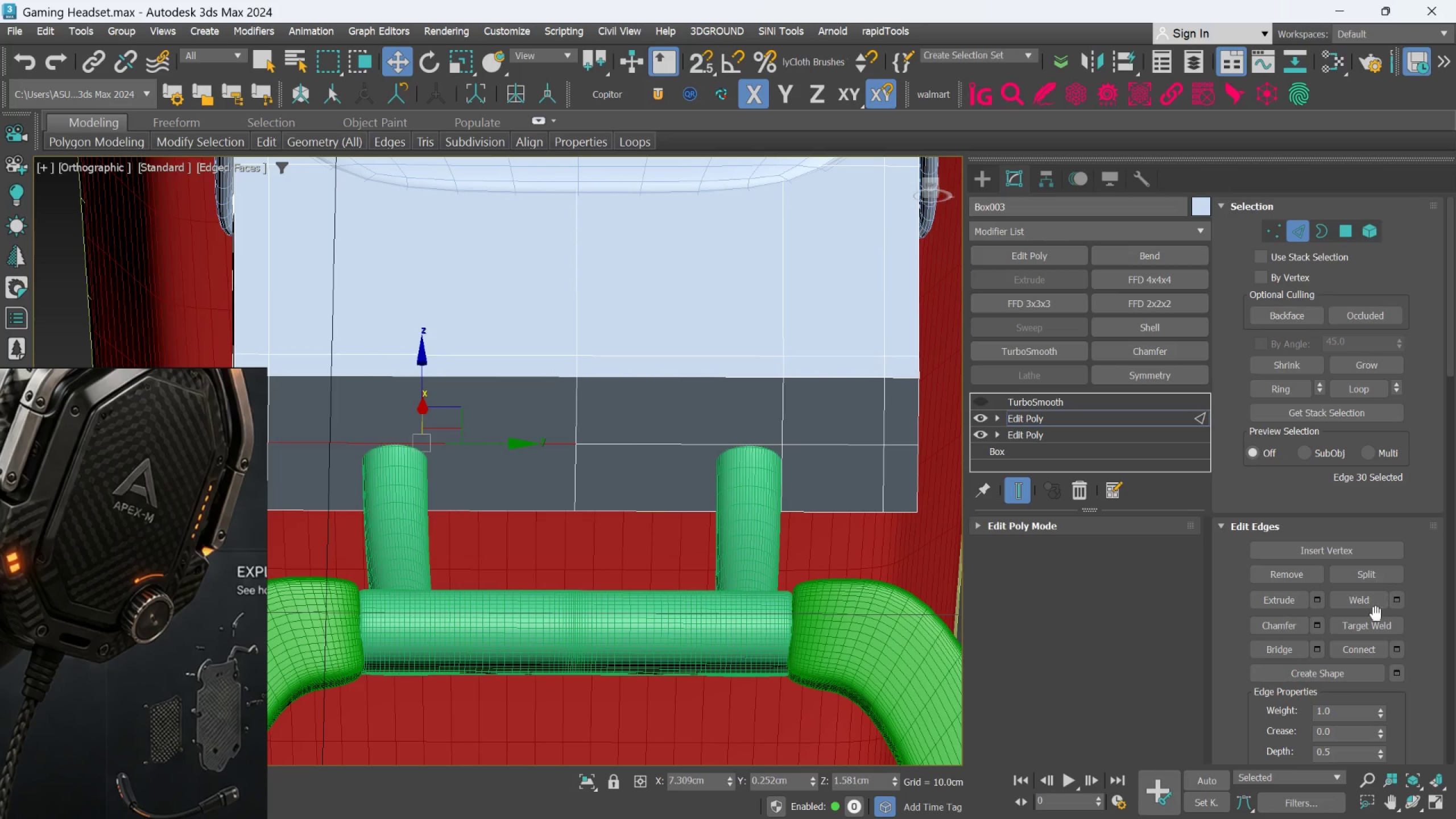 
left_click([1278, 389])
 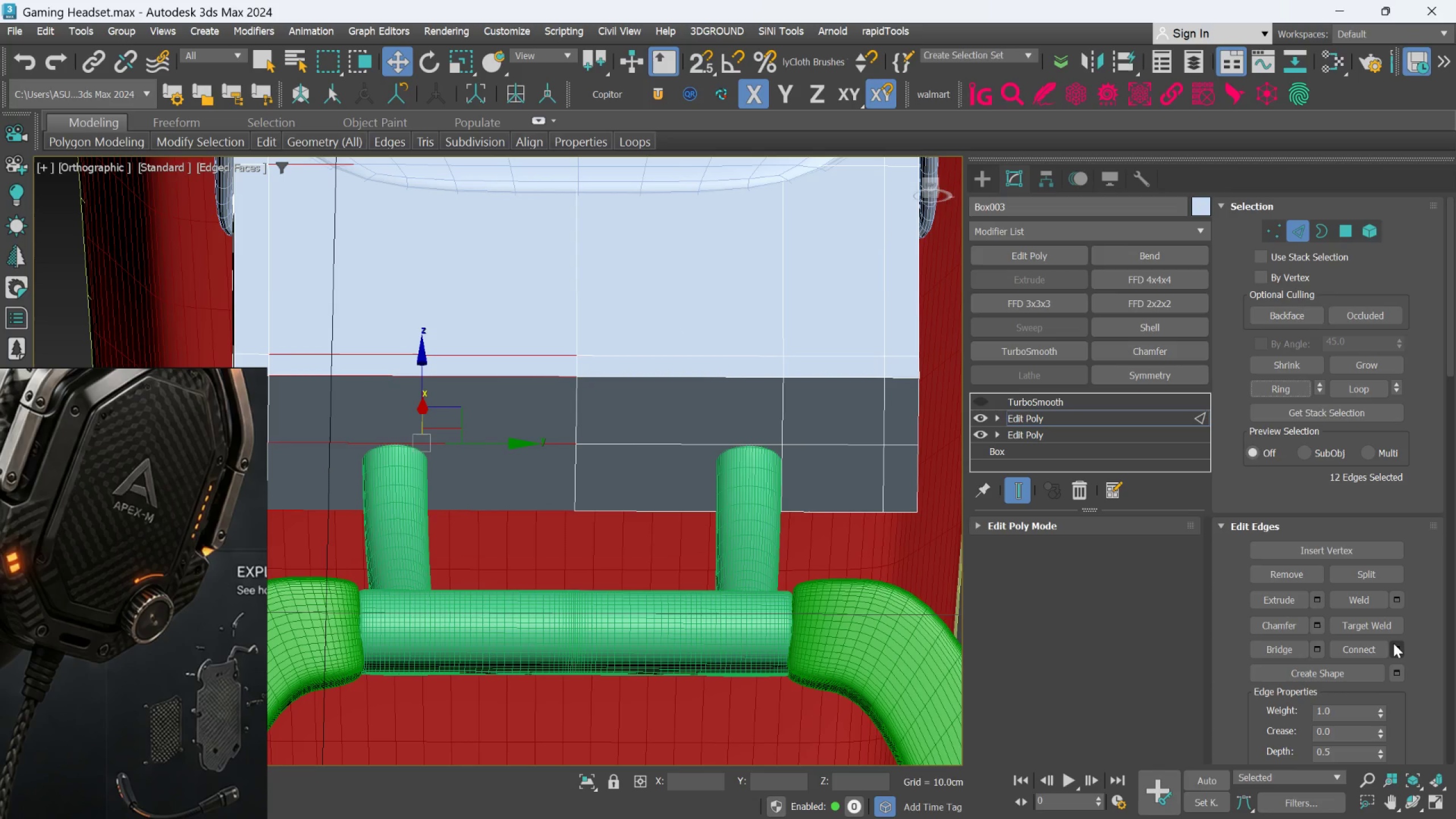 
left_click([1393, 643])
 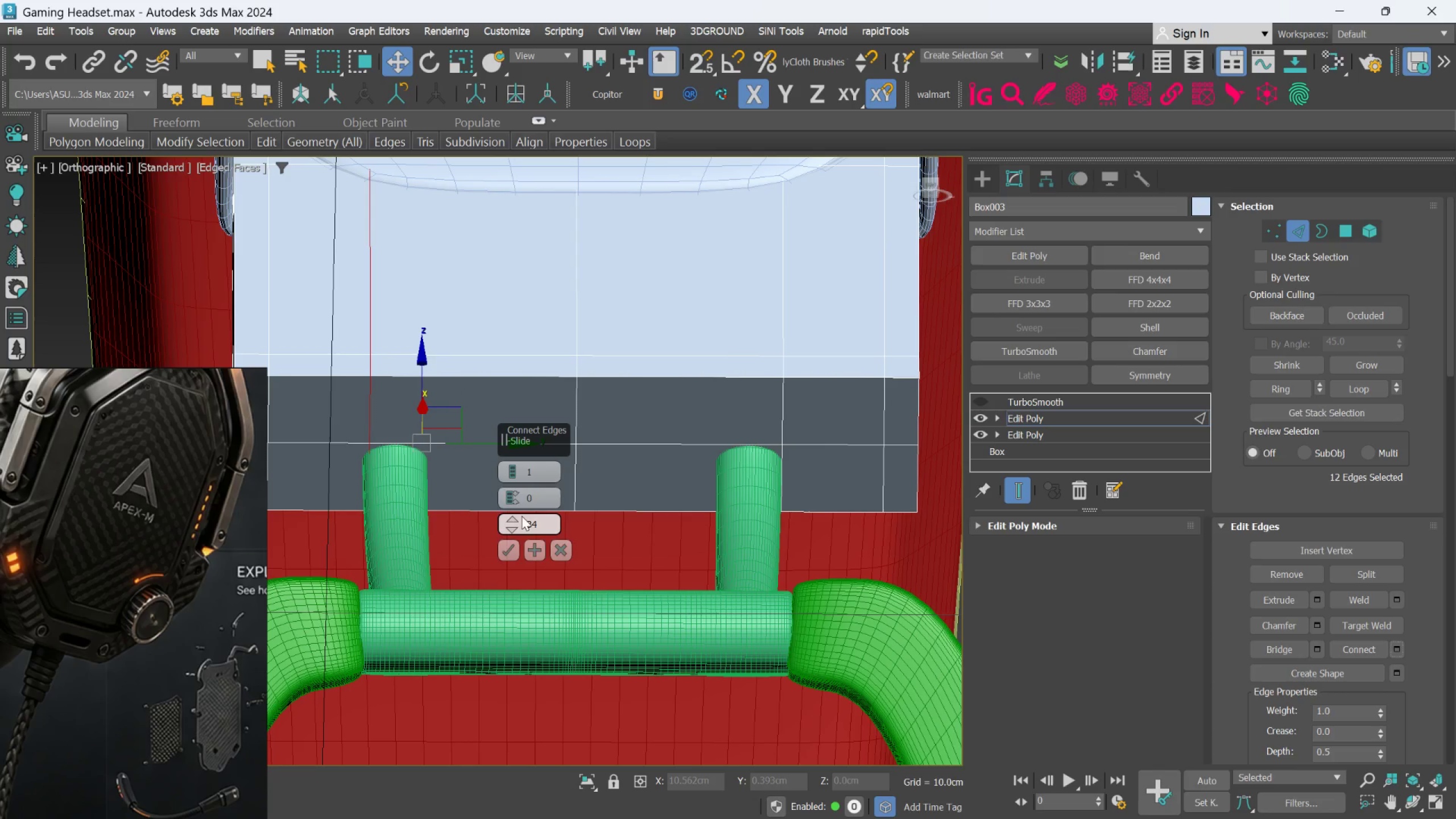 
left_click_drag(start_coordinate=[510, 520], to_coordinate=[509, 508])
 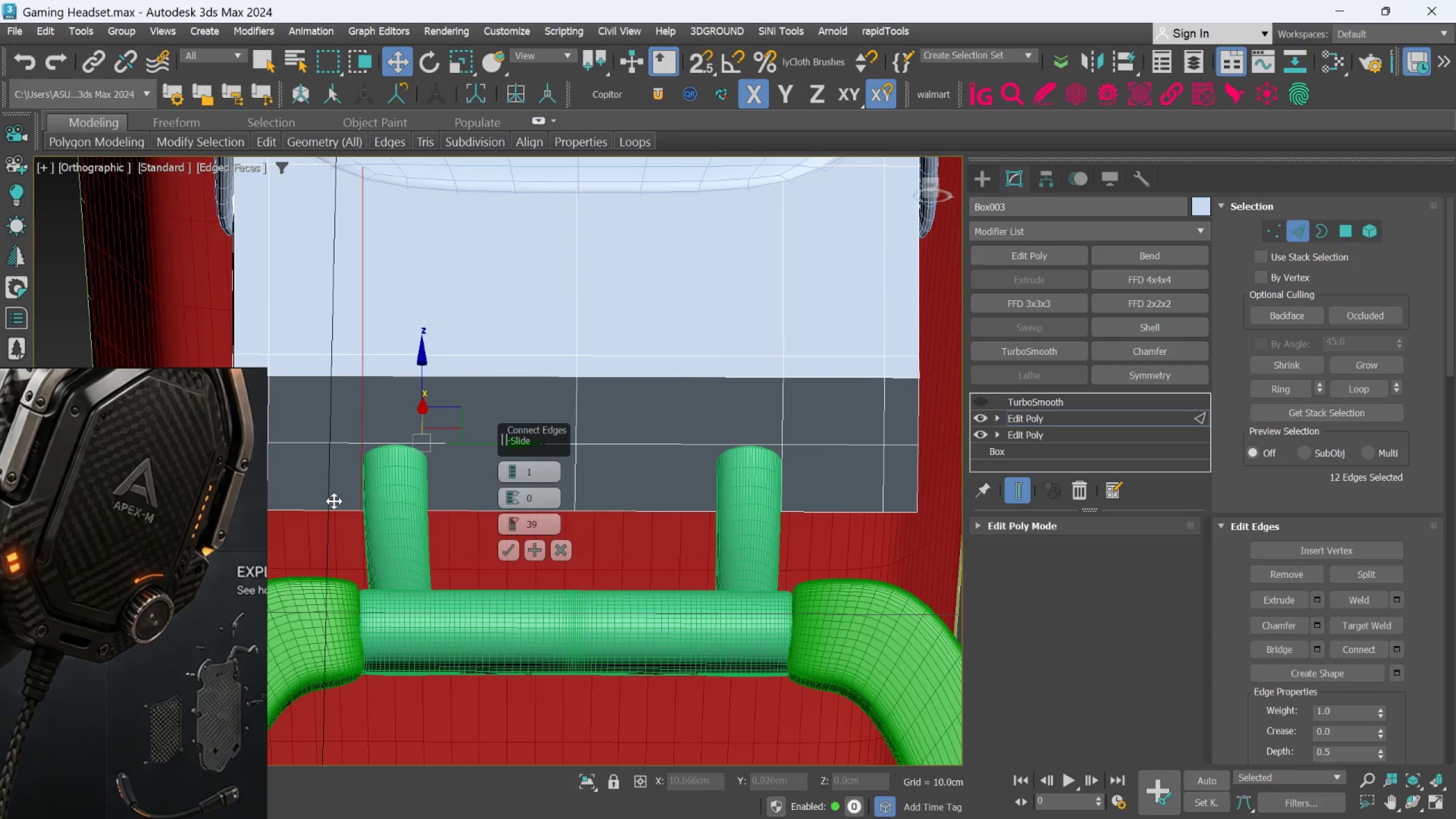 
scroll: coordinate [348, 457], scroll_direction: up, amount: 3.0
 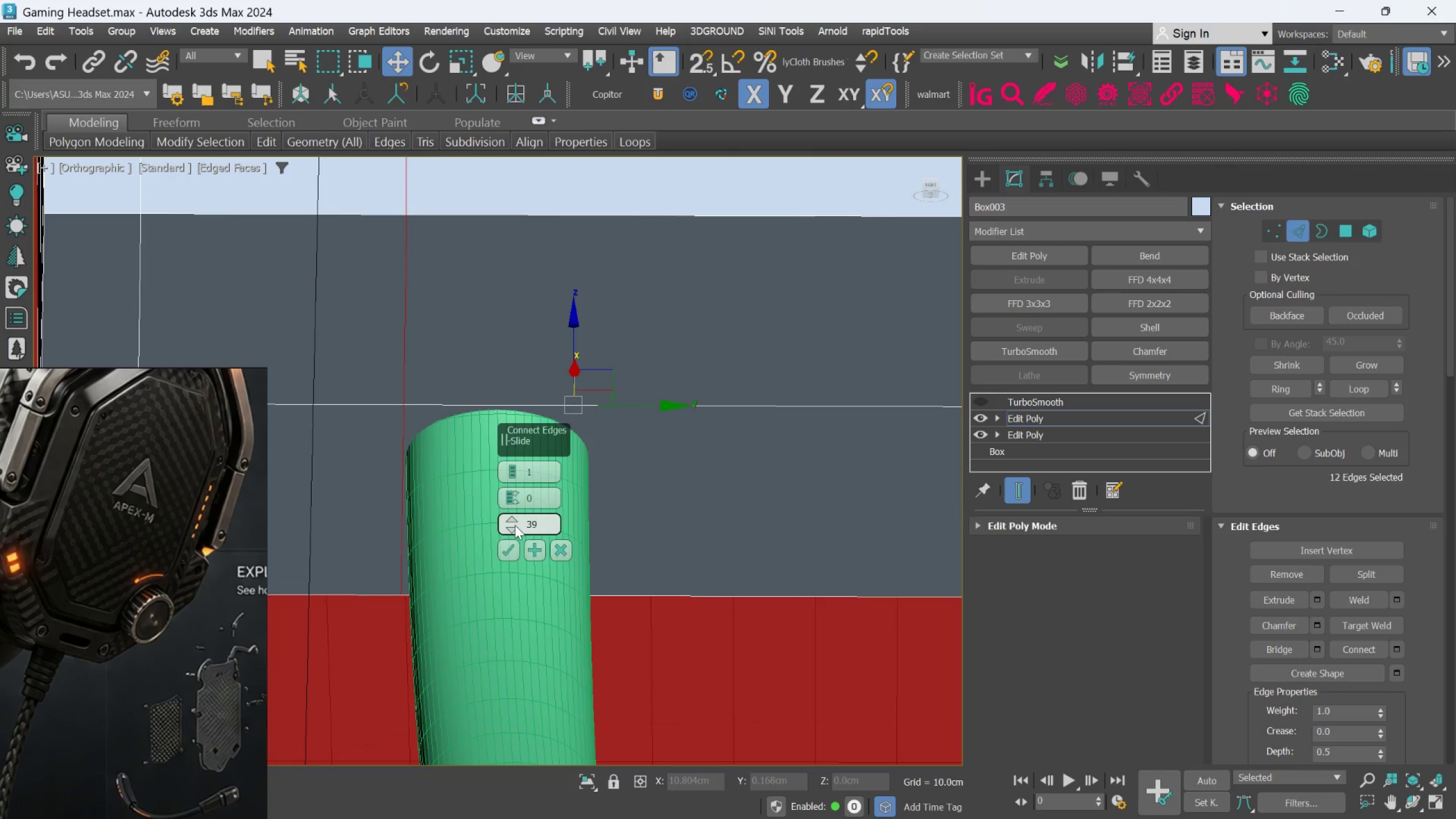 
left_click_drag(start_coordinate=[514, 527], to_coordinate=[509, 526])
 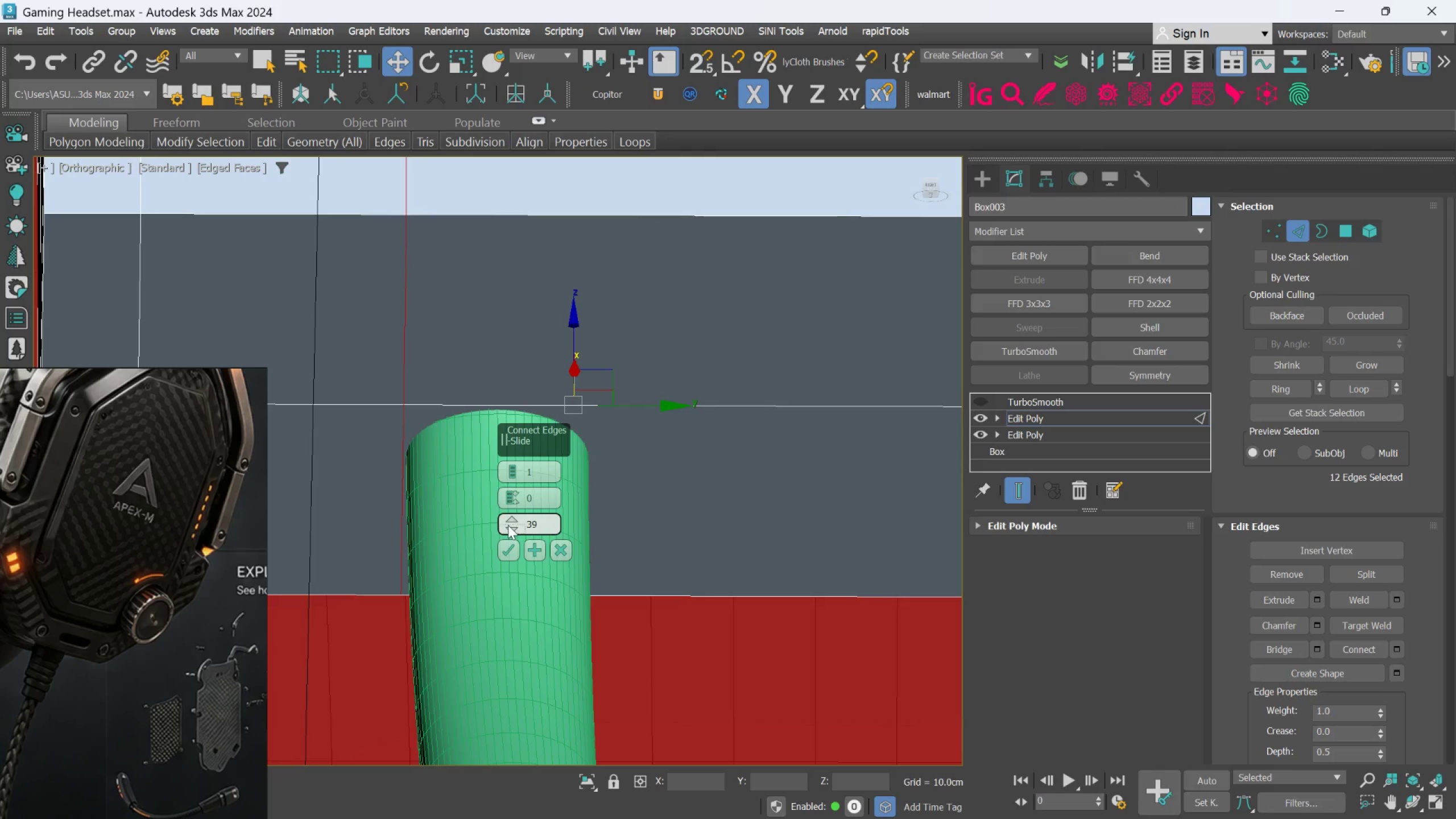 
scroll: coordinate [507, 528], scroll_direction: down, amount: 4.0
 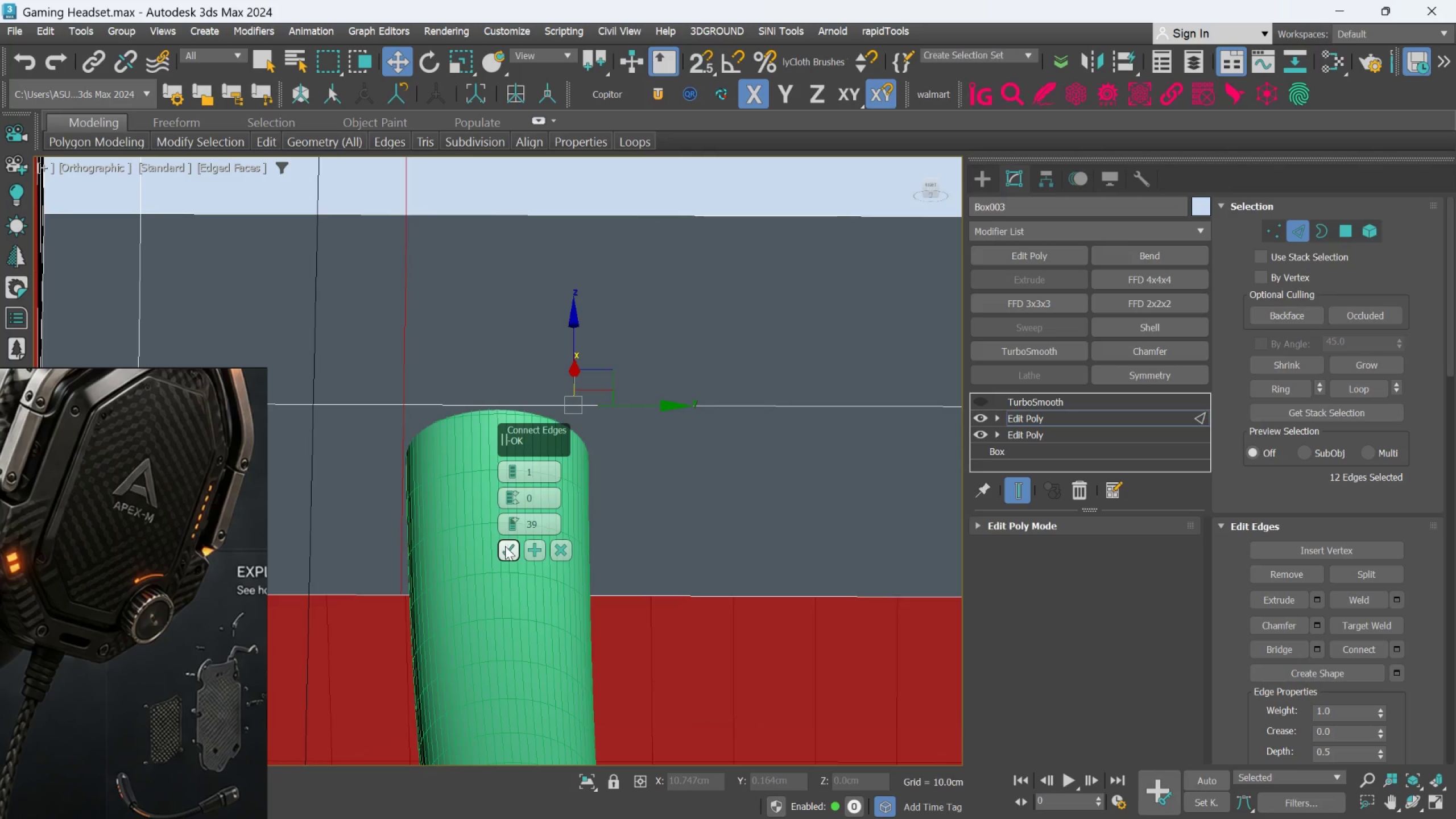 
left_click([505, 547])
 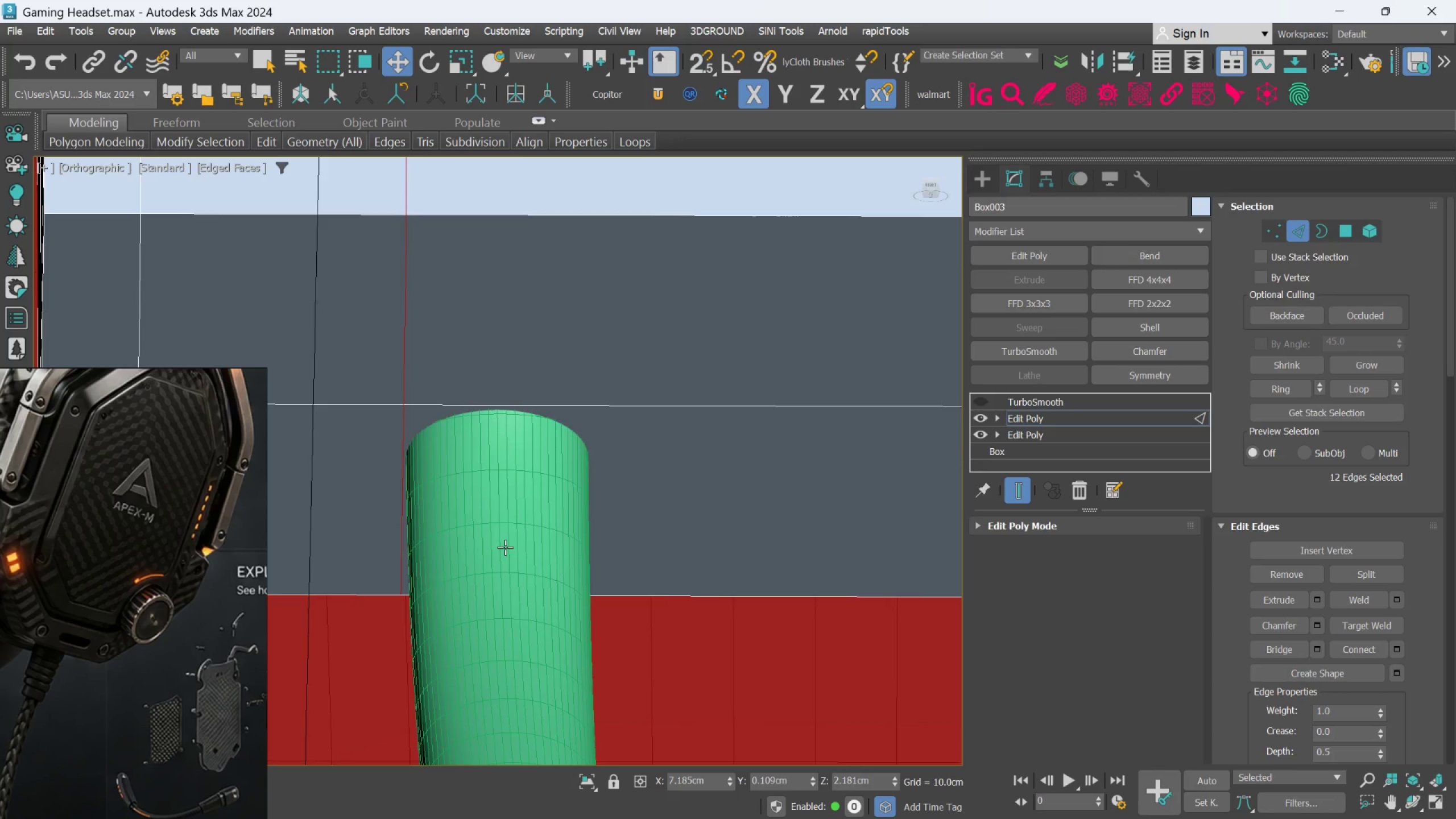 
scroll: coordinate [505, 547], scroll_direction: down, amount: 5.0
 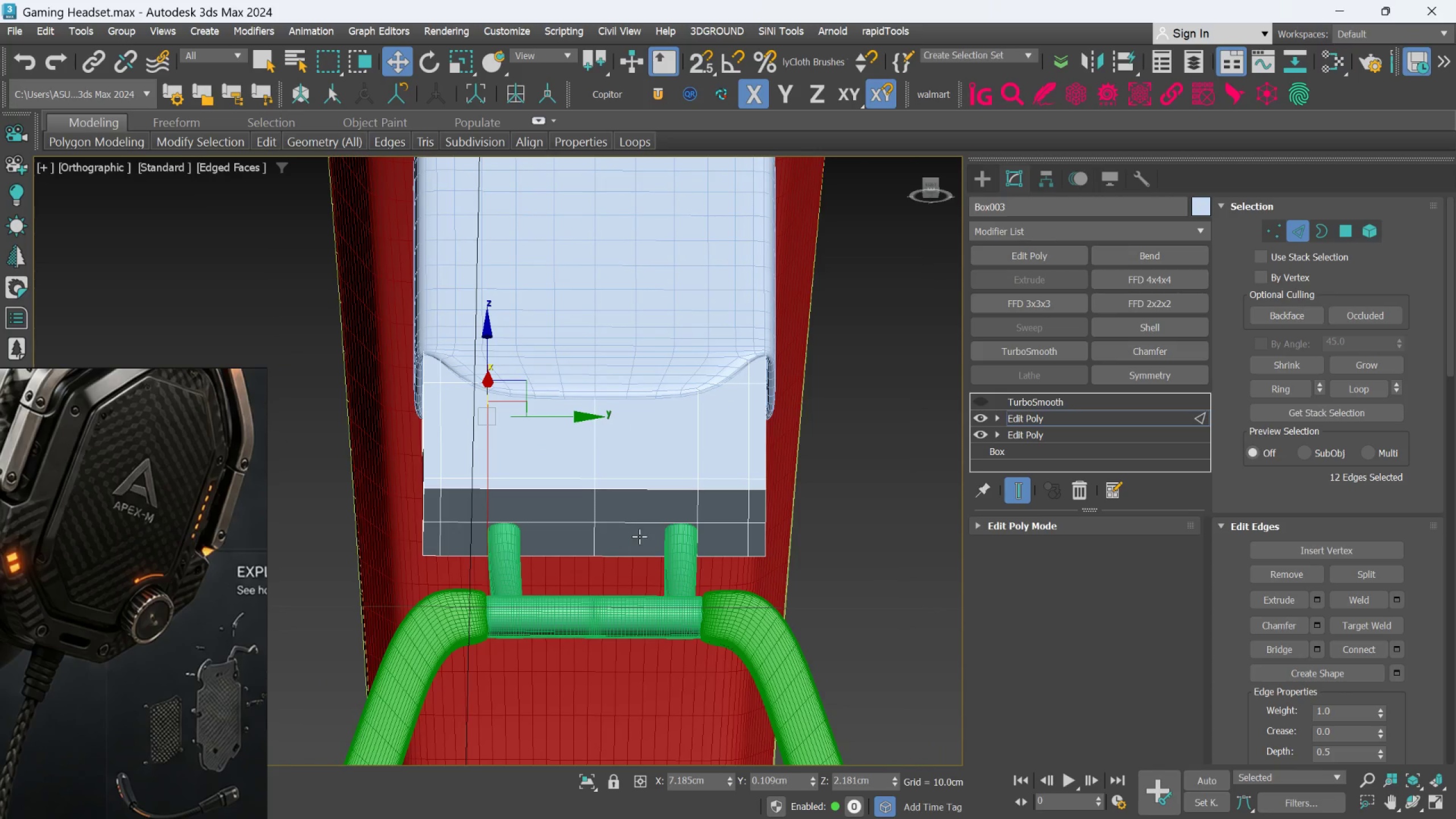 
scroll: coordinate [683, 533], scroll_direction: up, amount: 2.0
 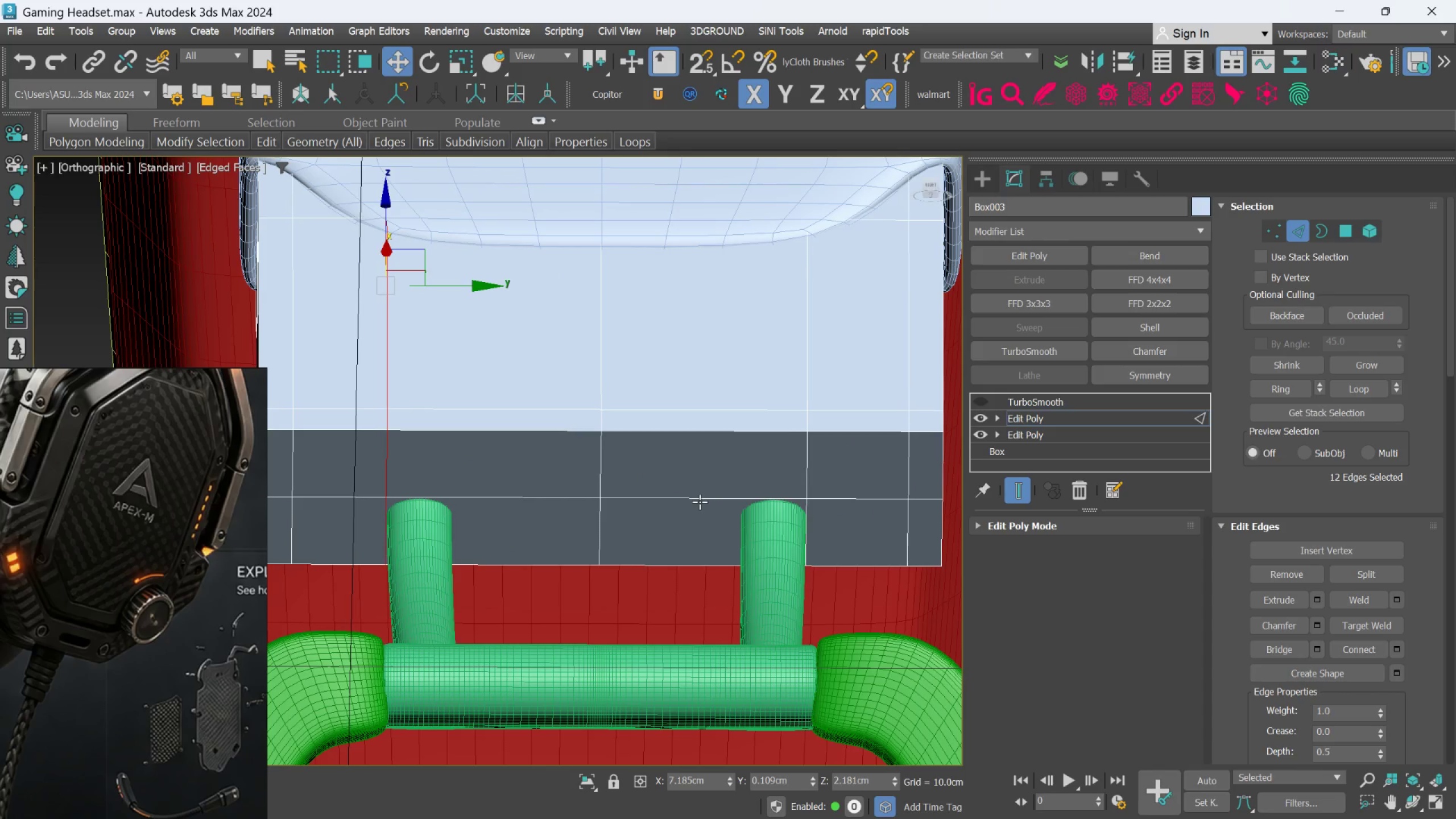 
left_click([700, 502])
 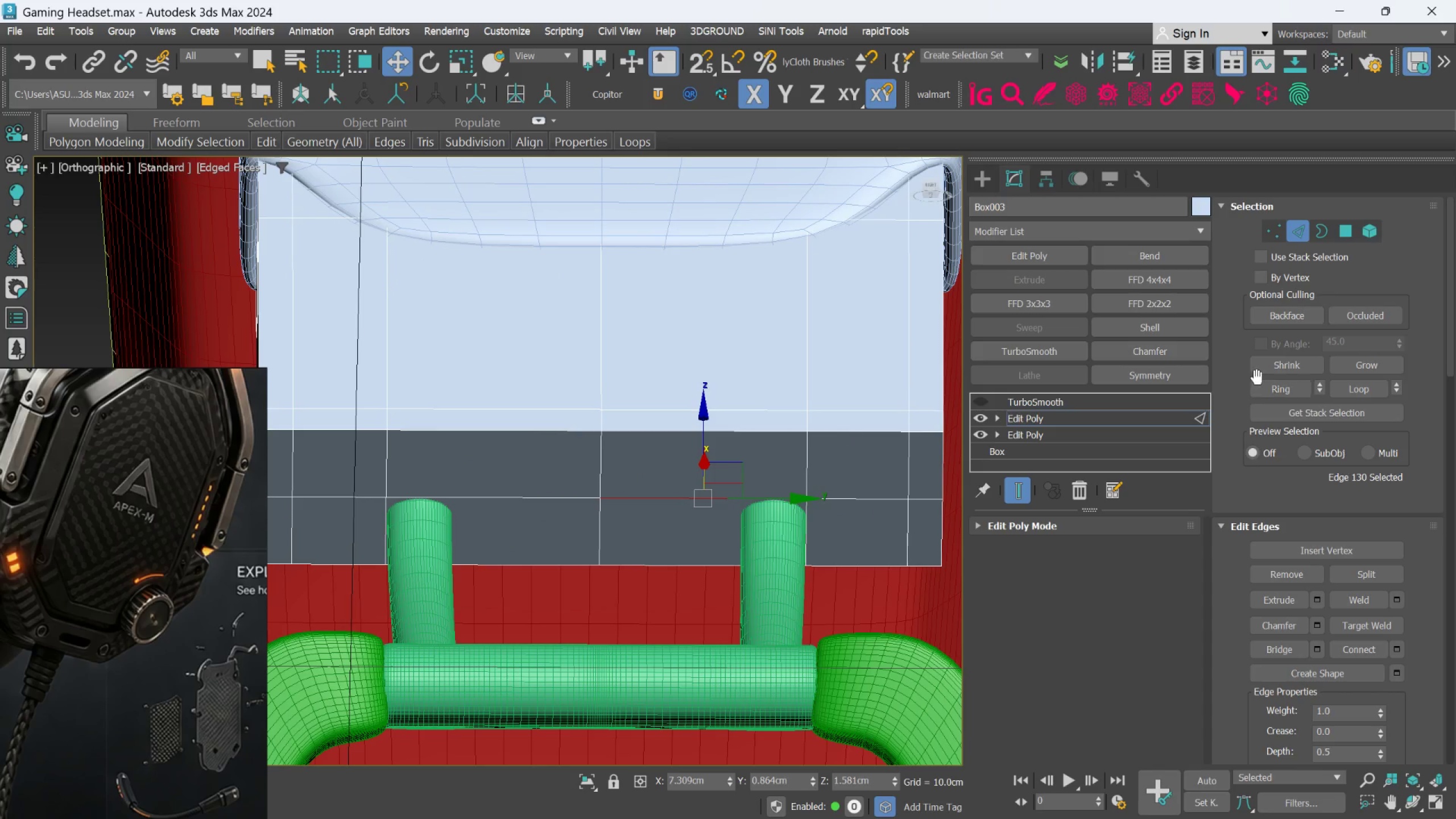 
left_click([1258, 386])
 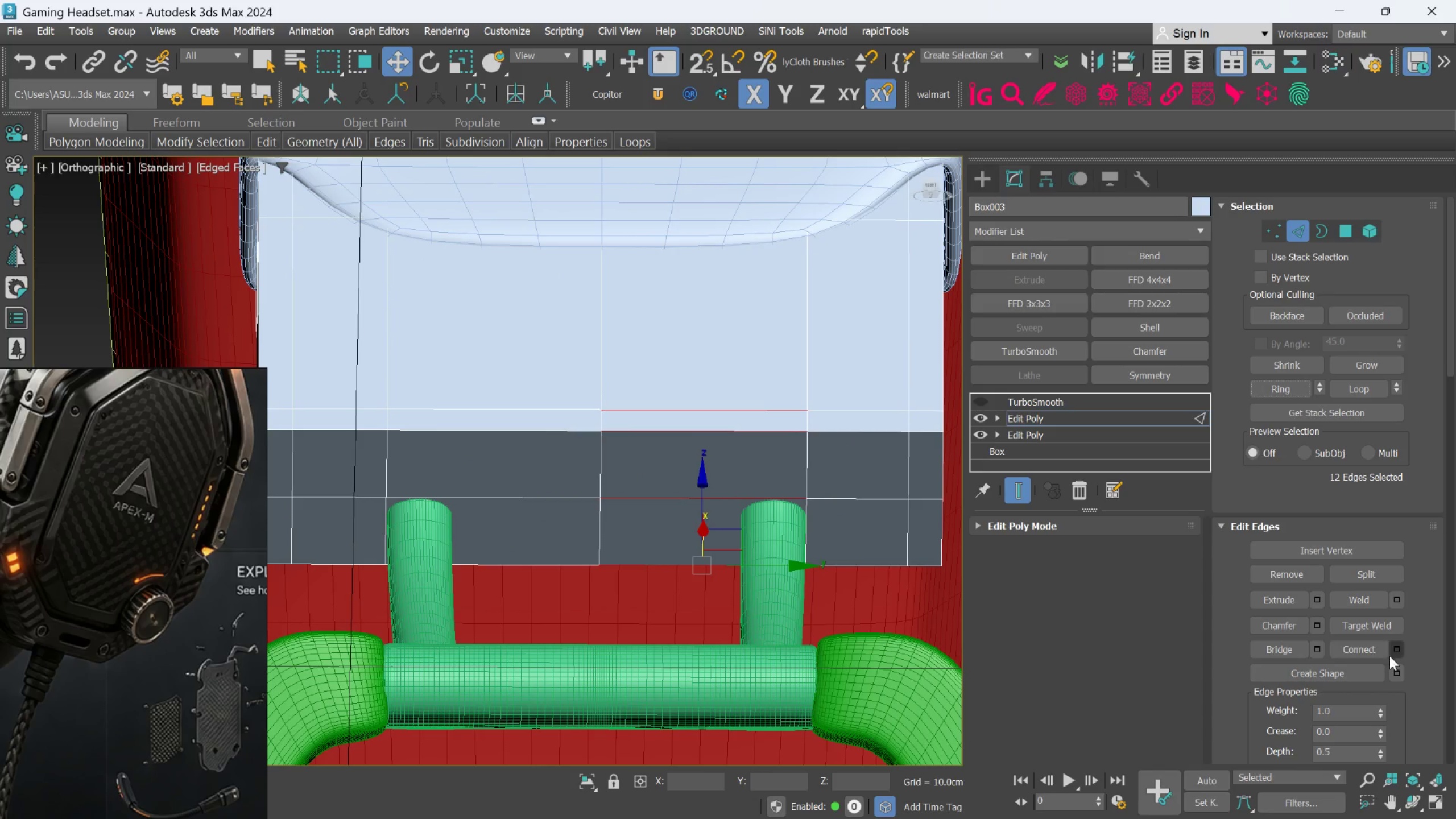 
left_click([1386, 648])
 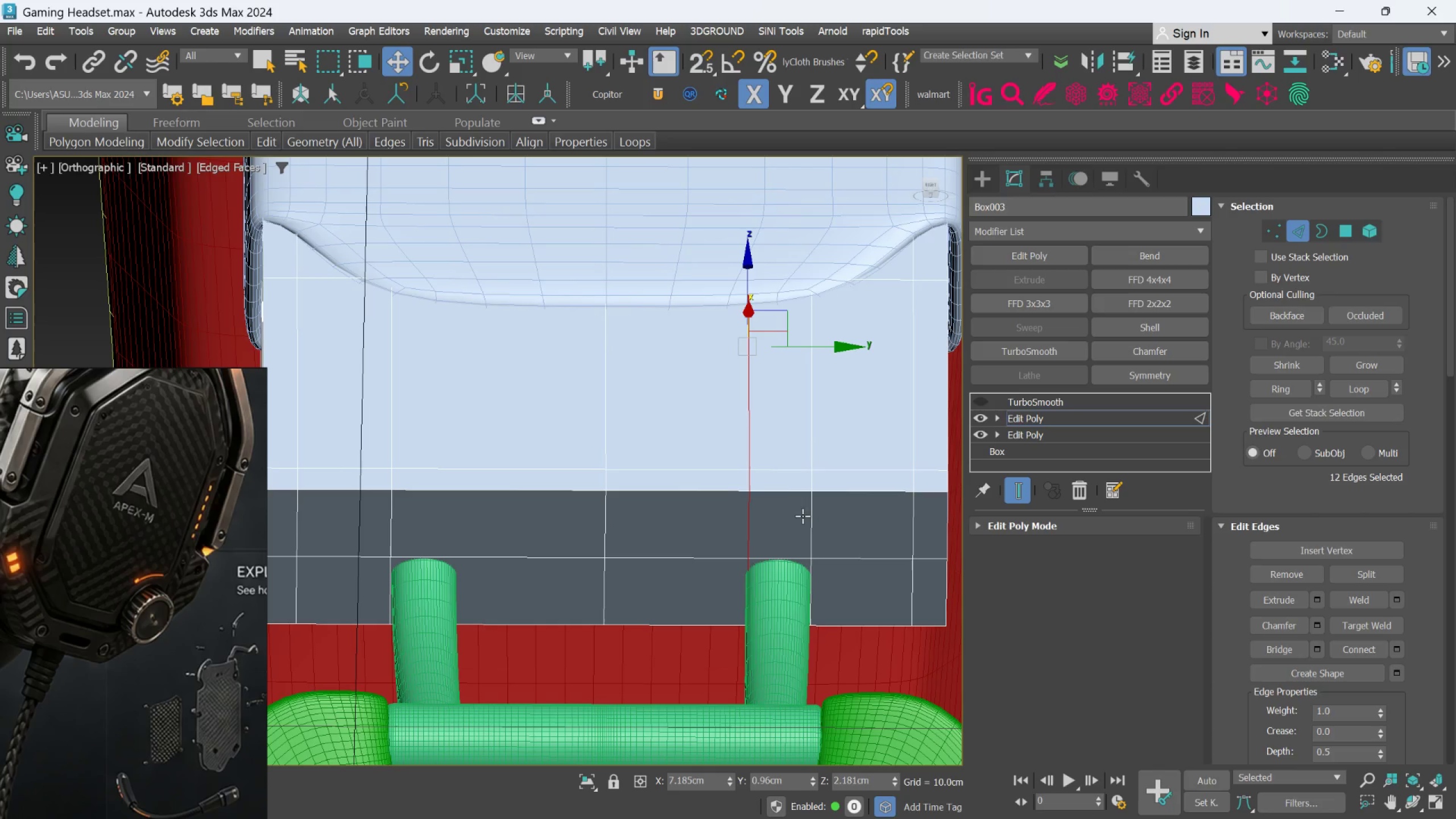 
scroll: coordinate [779, 567], scroll_direction: down, amount: 1.0
 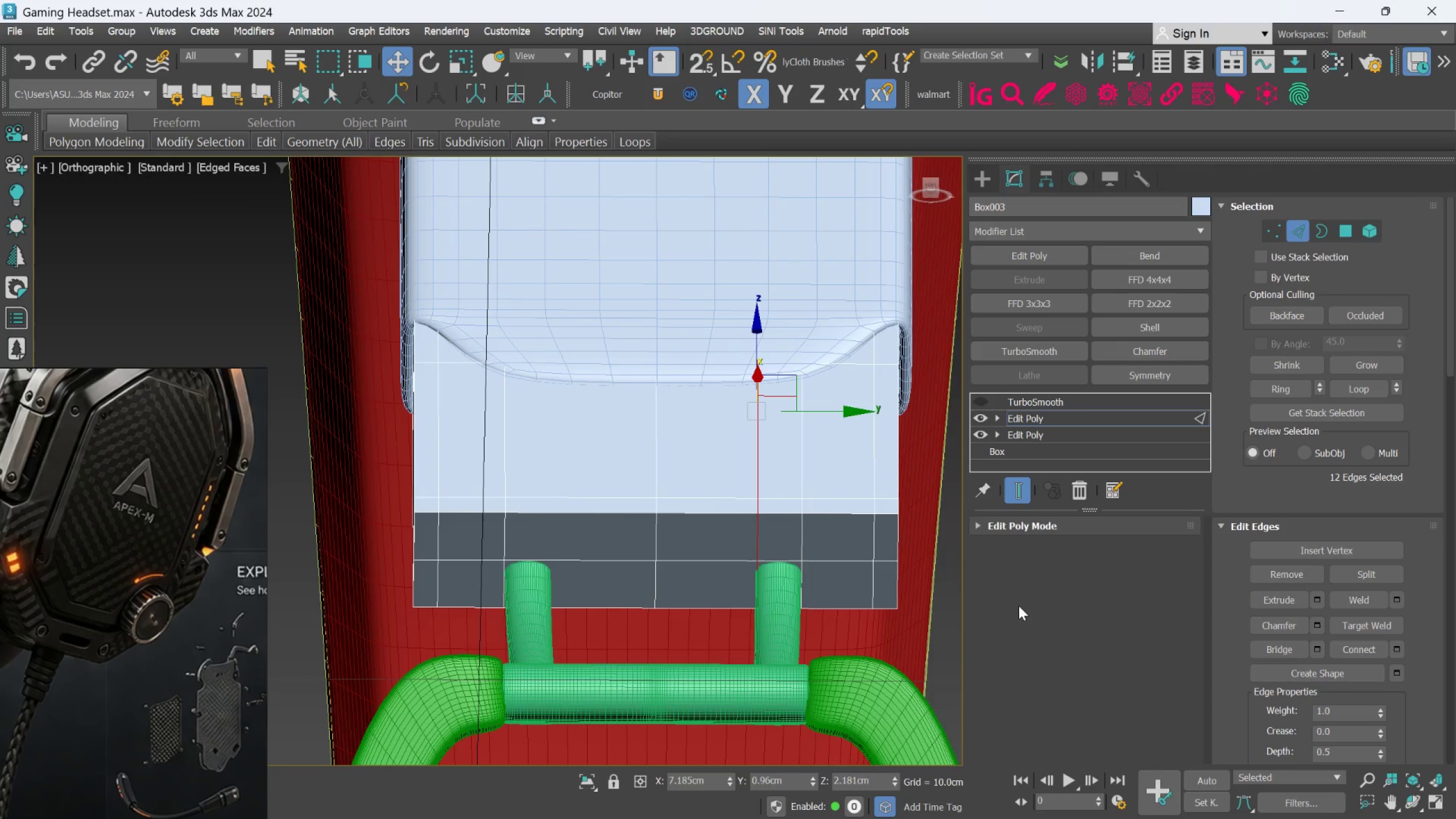 
key(Control+Z)
 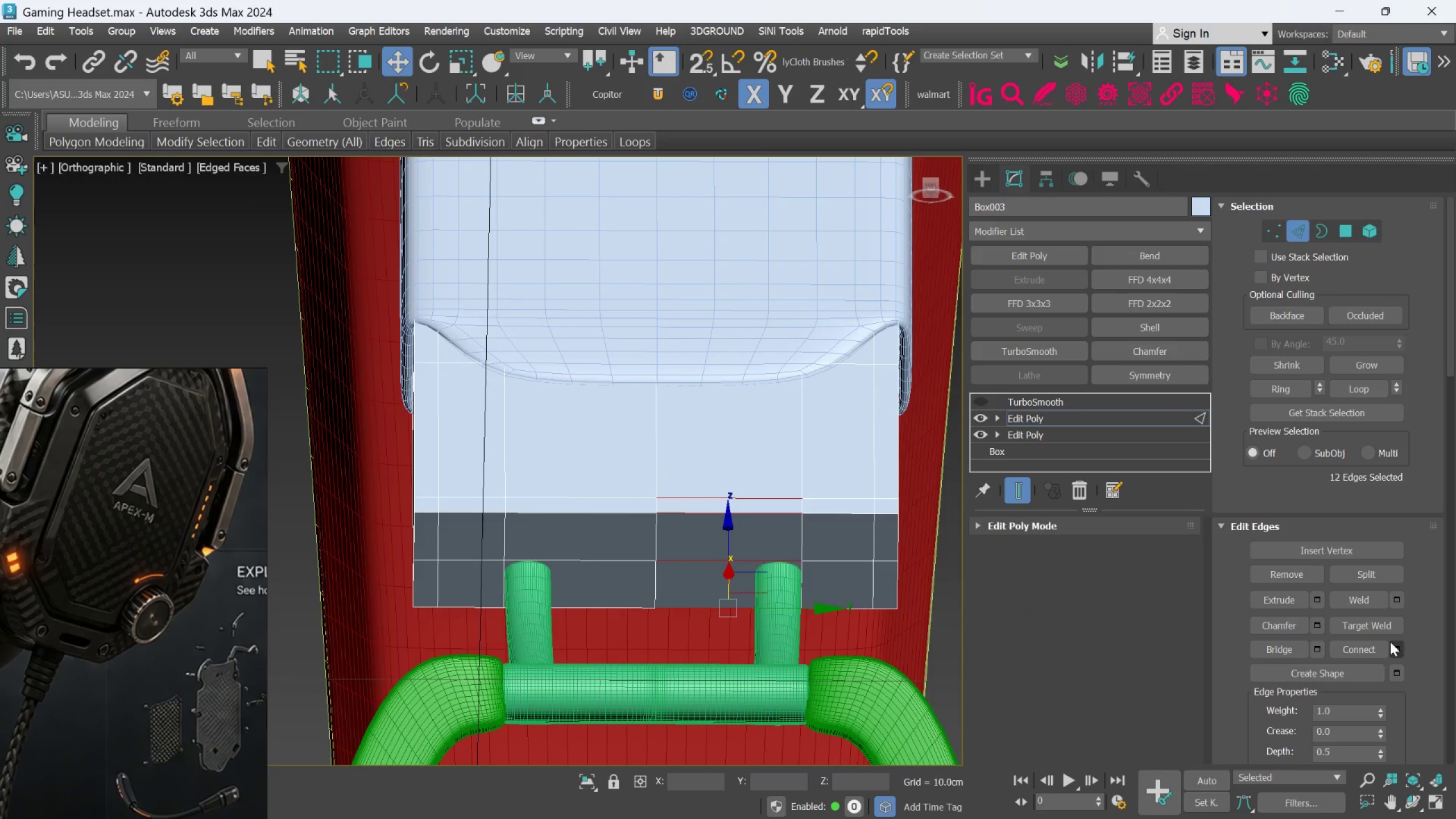 
left_click([1396, 648])
 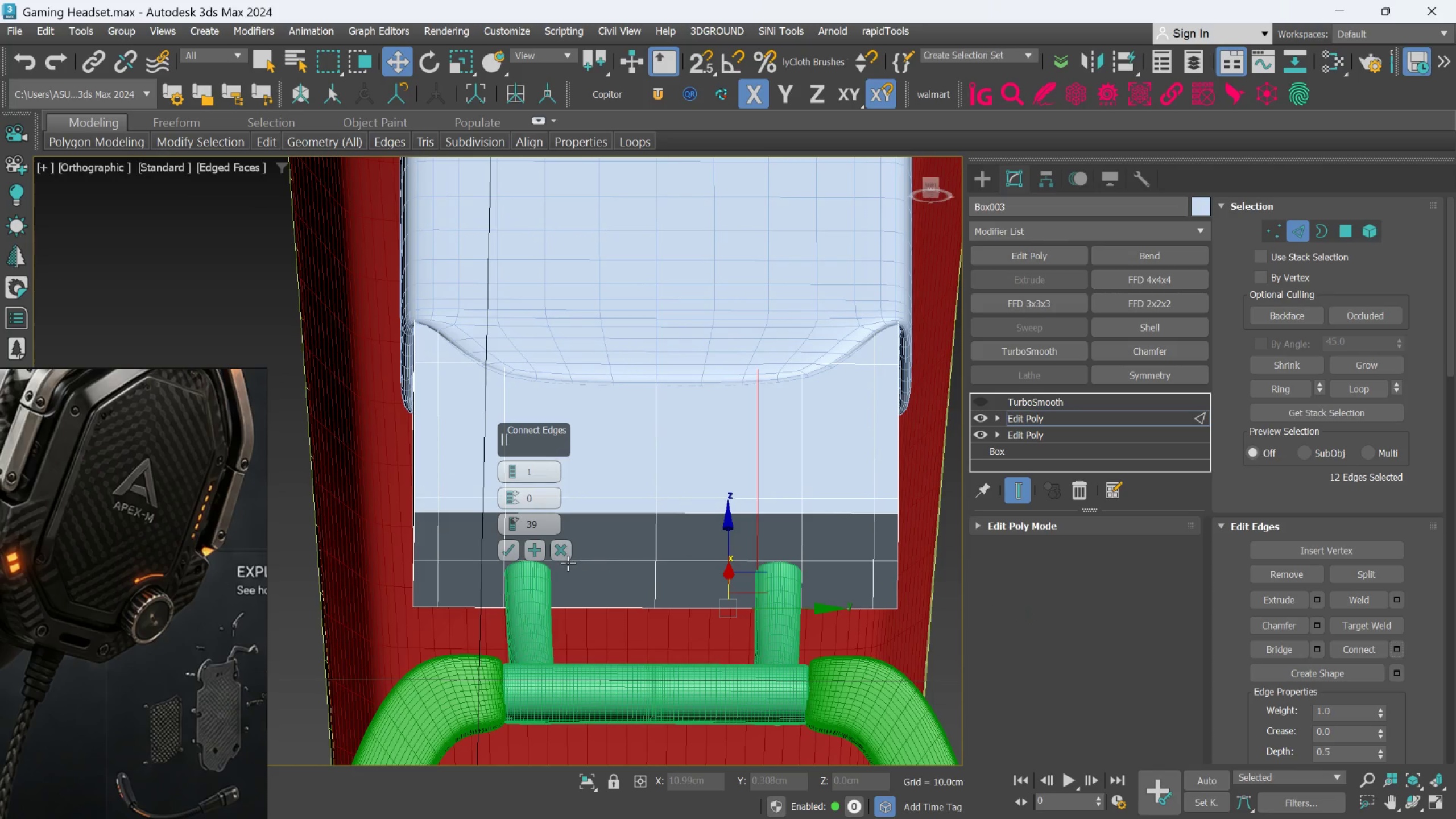 
scroll: coordinate [518, 539], scroll_direction: up, amount: 2.0
 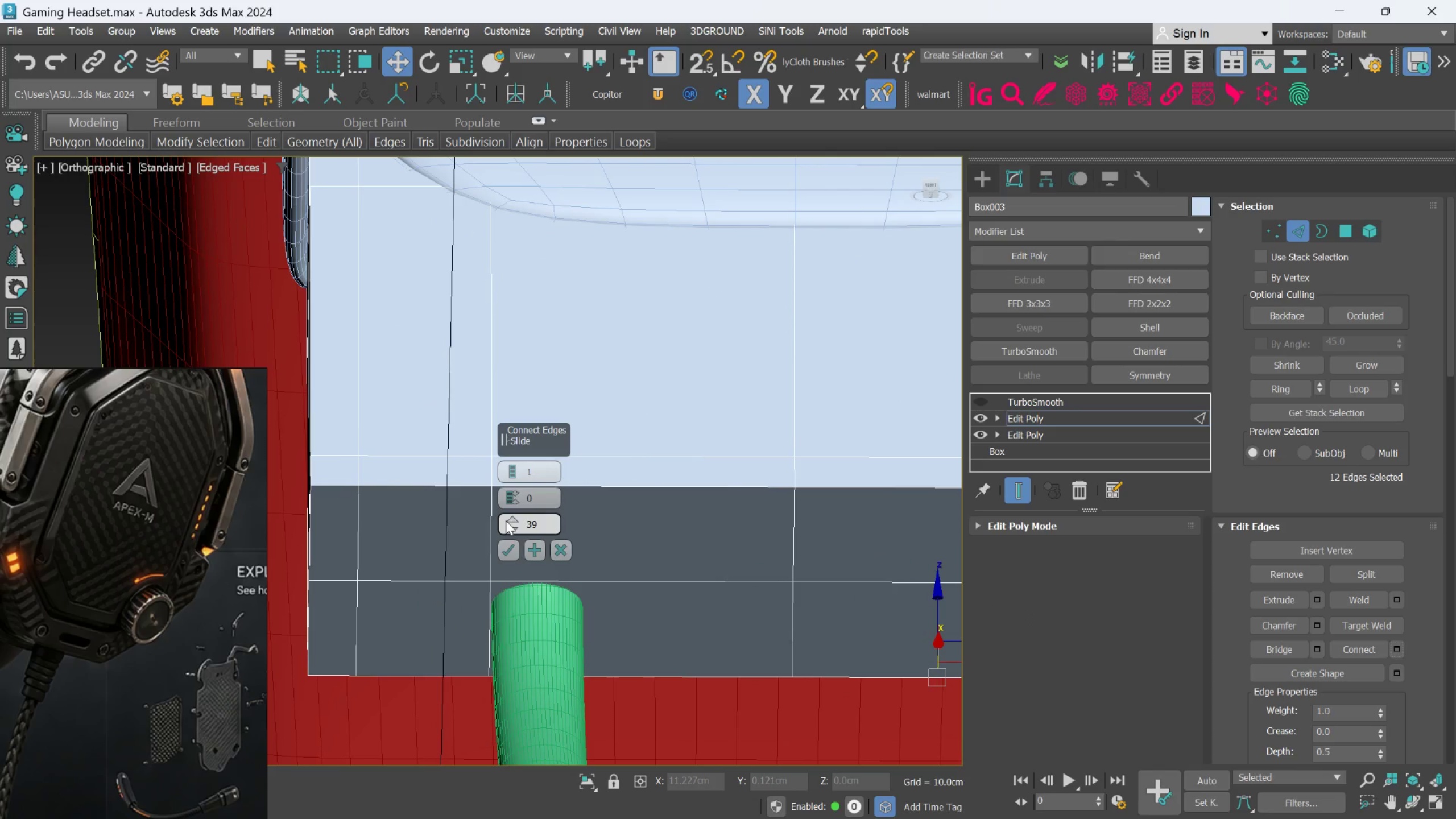 
scroll: coordinate [636, 527], scroll_direction: down, amount: 2.0
 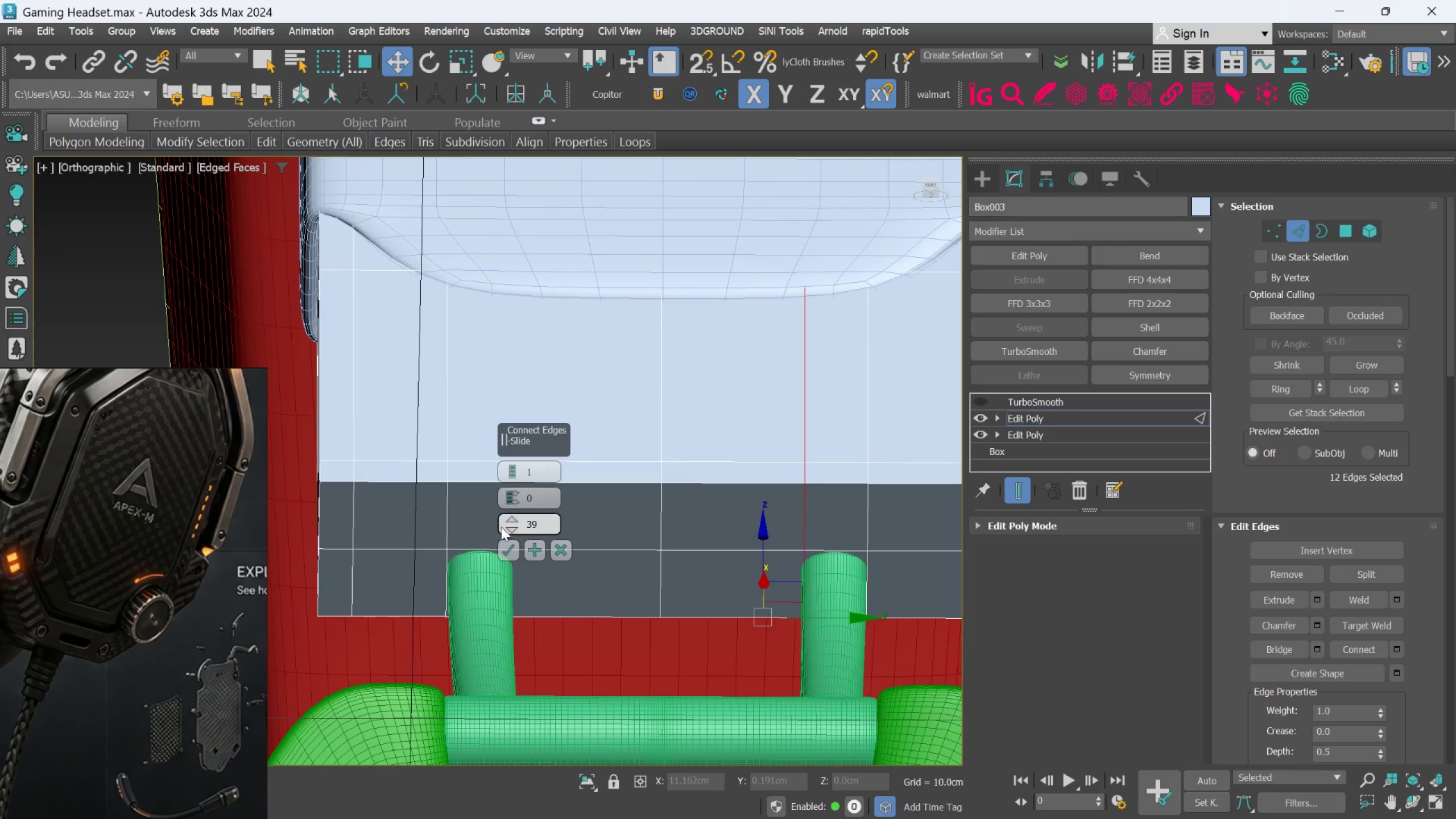 
left_click_drag(start_coordinate=[507, 527], to_coordinate=[515, 531])
 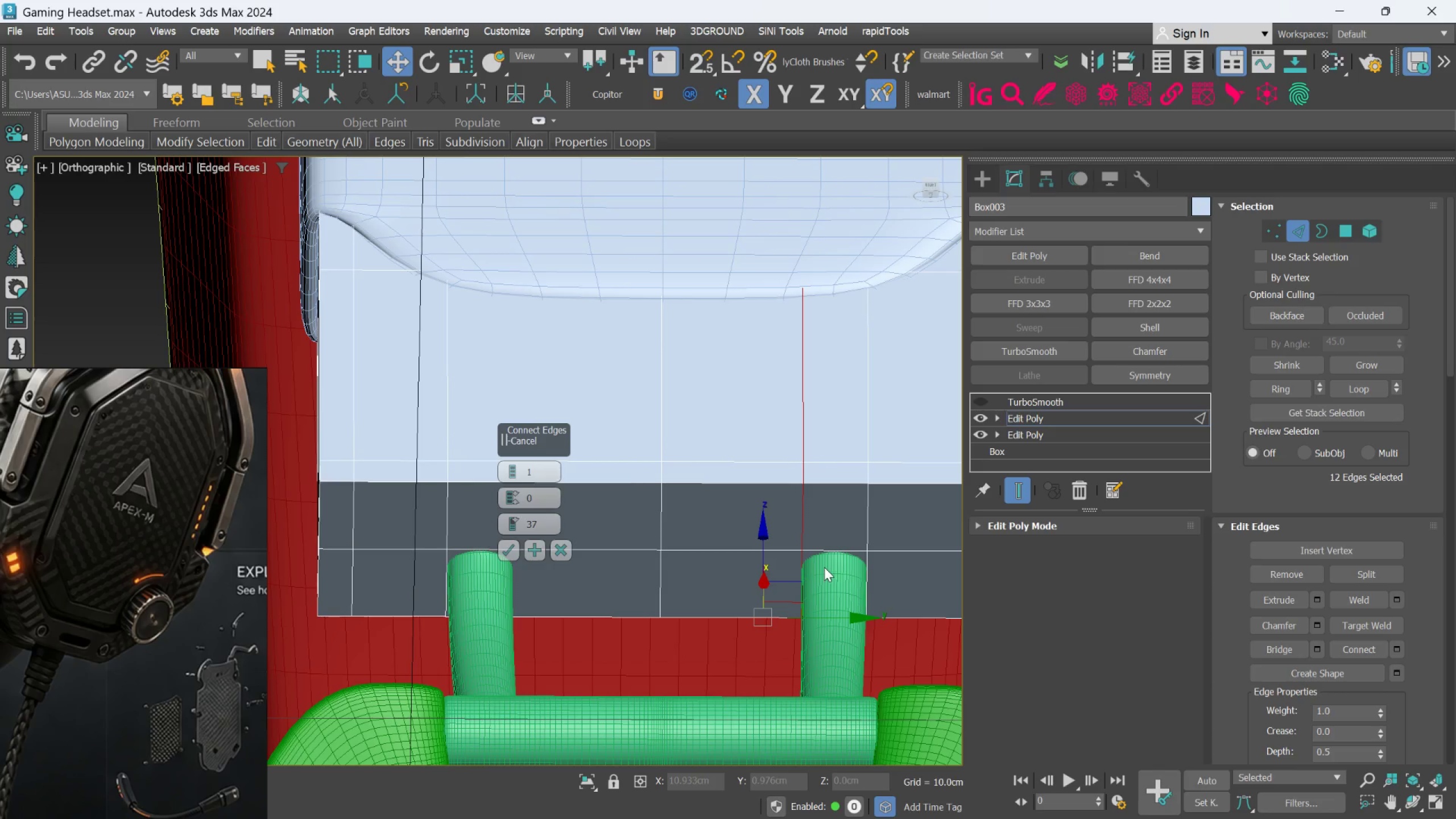 
scroll: coordinate [824, 566], scroll_direction: up, amount: 3.0
 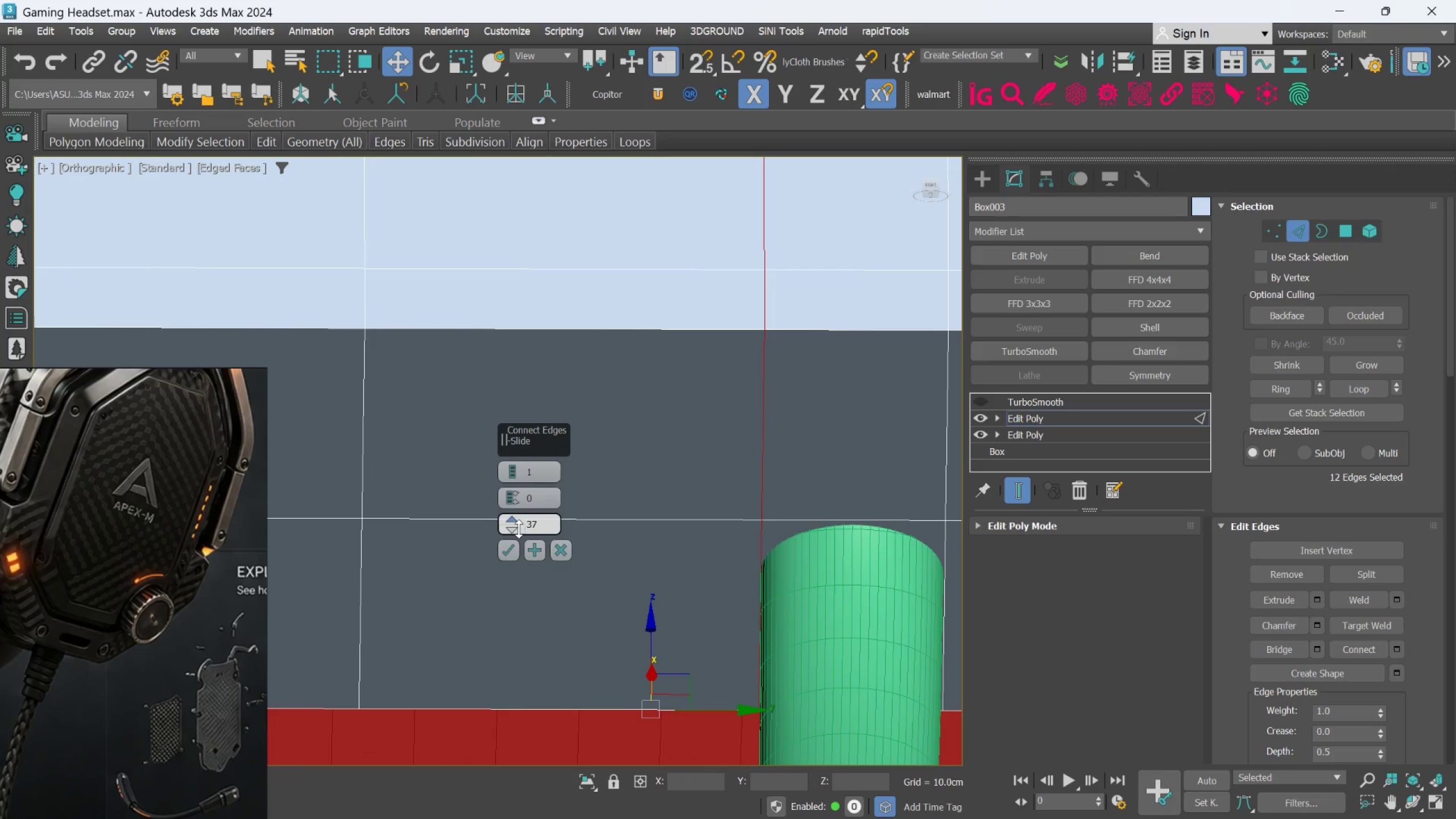 
wait(5.91)
 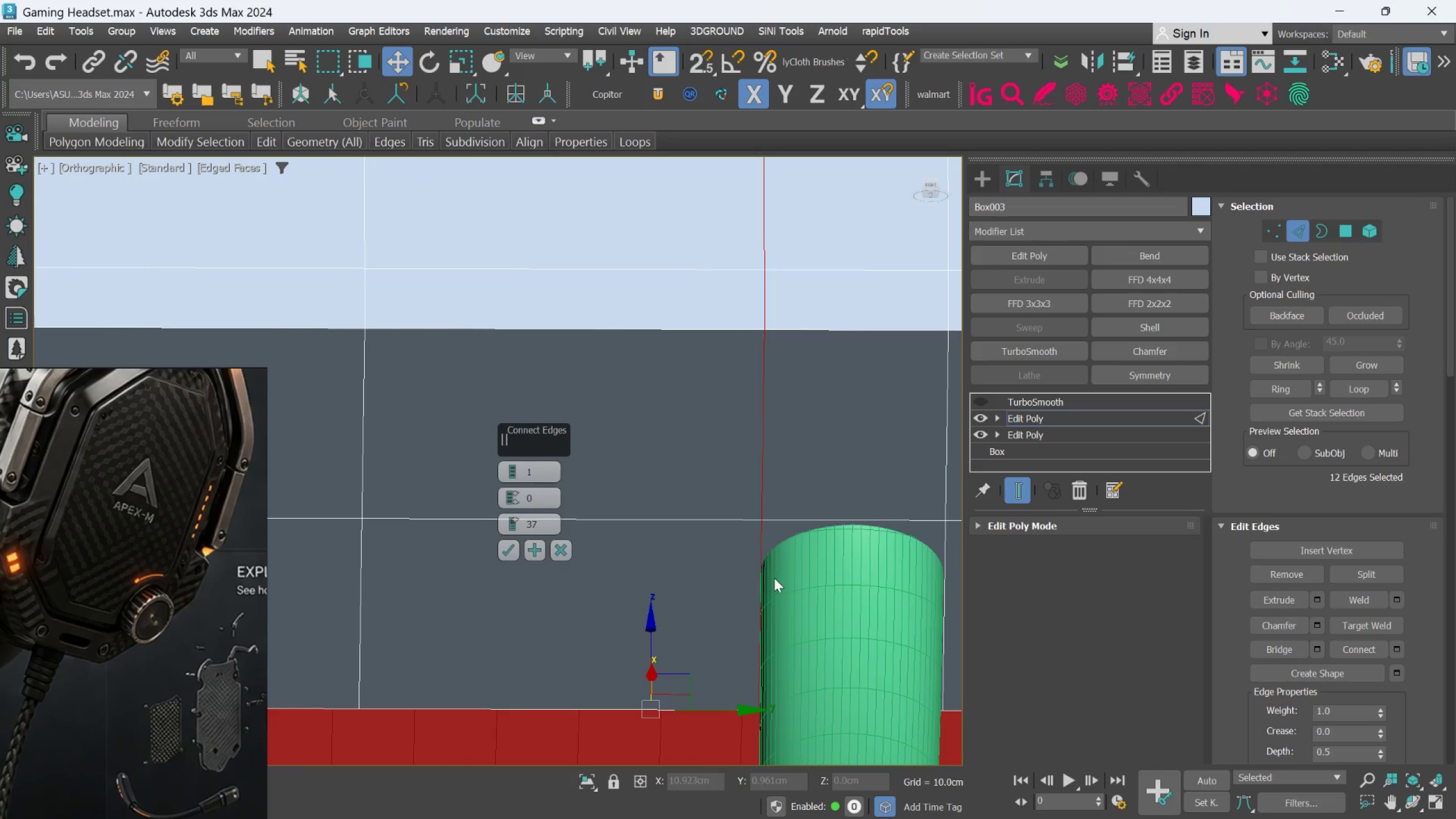 
left_click([513, 548])
 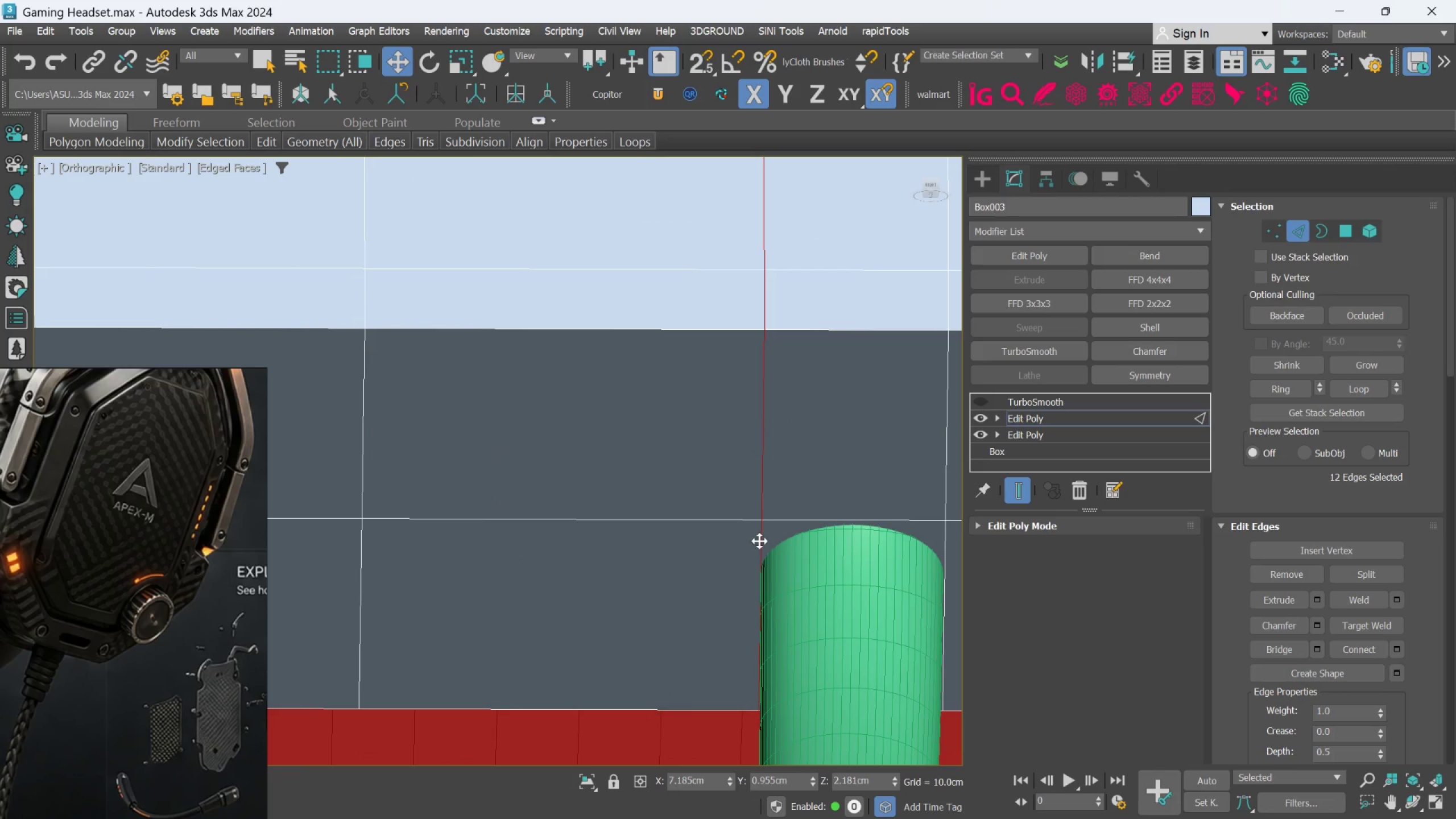 
scroll: coordinate [760, 540], scroll_direction: down, amount: 5.0
 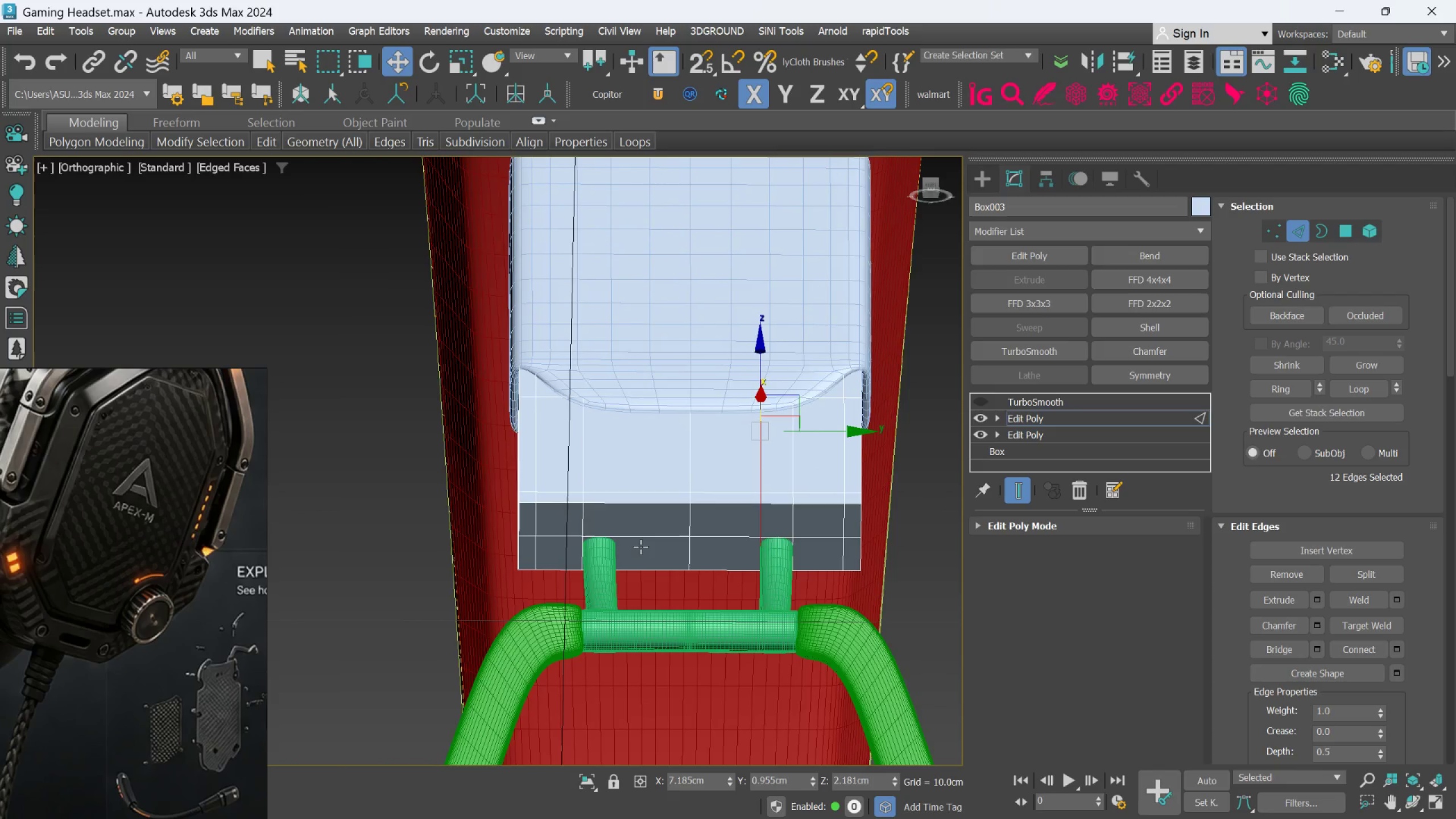 
scroll: coordinate [640, 547], scroll_direction: up, amount: 2.0
 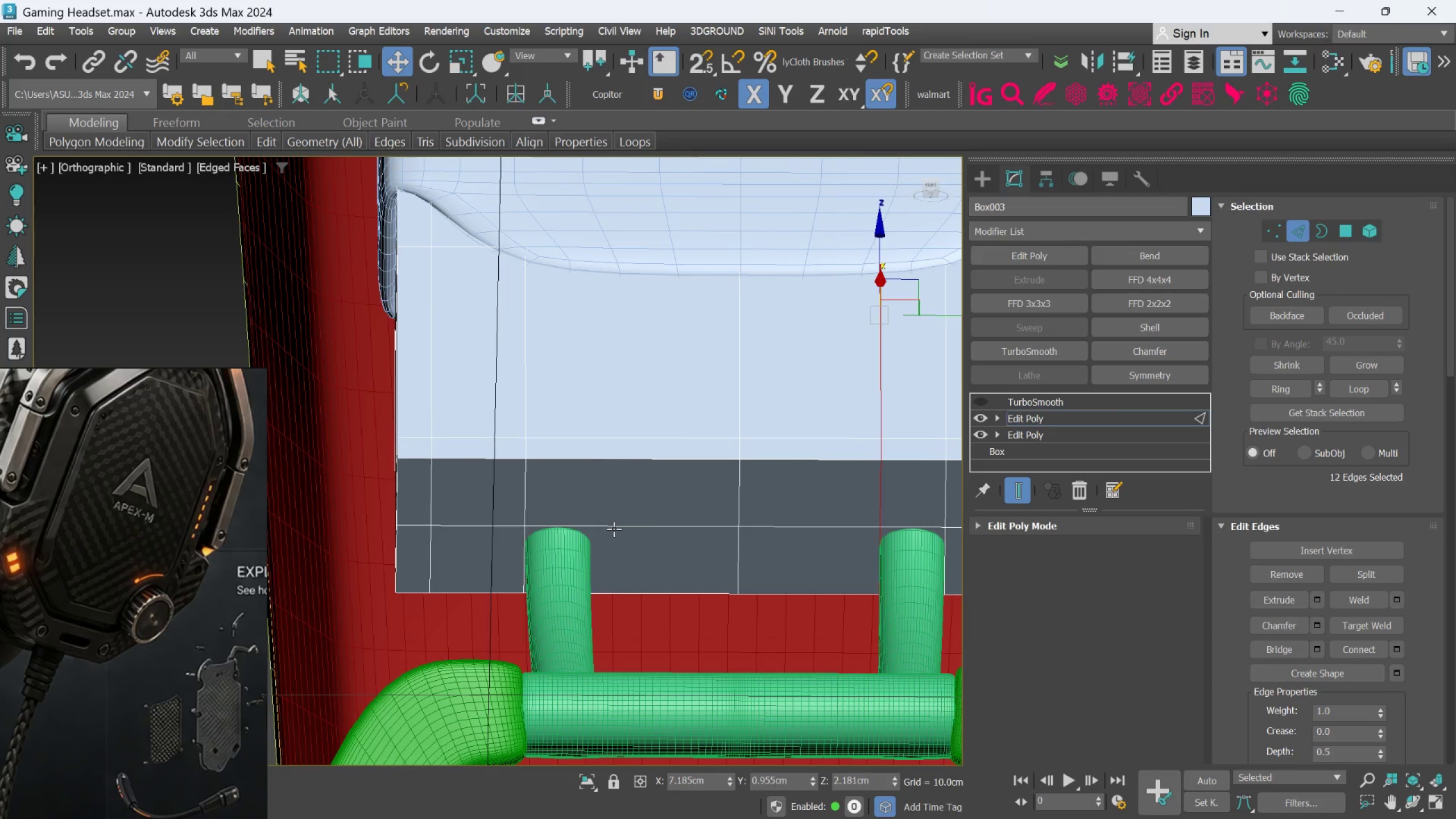 
left_click([614, 529])
 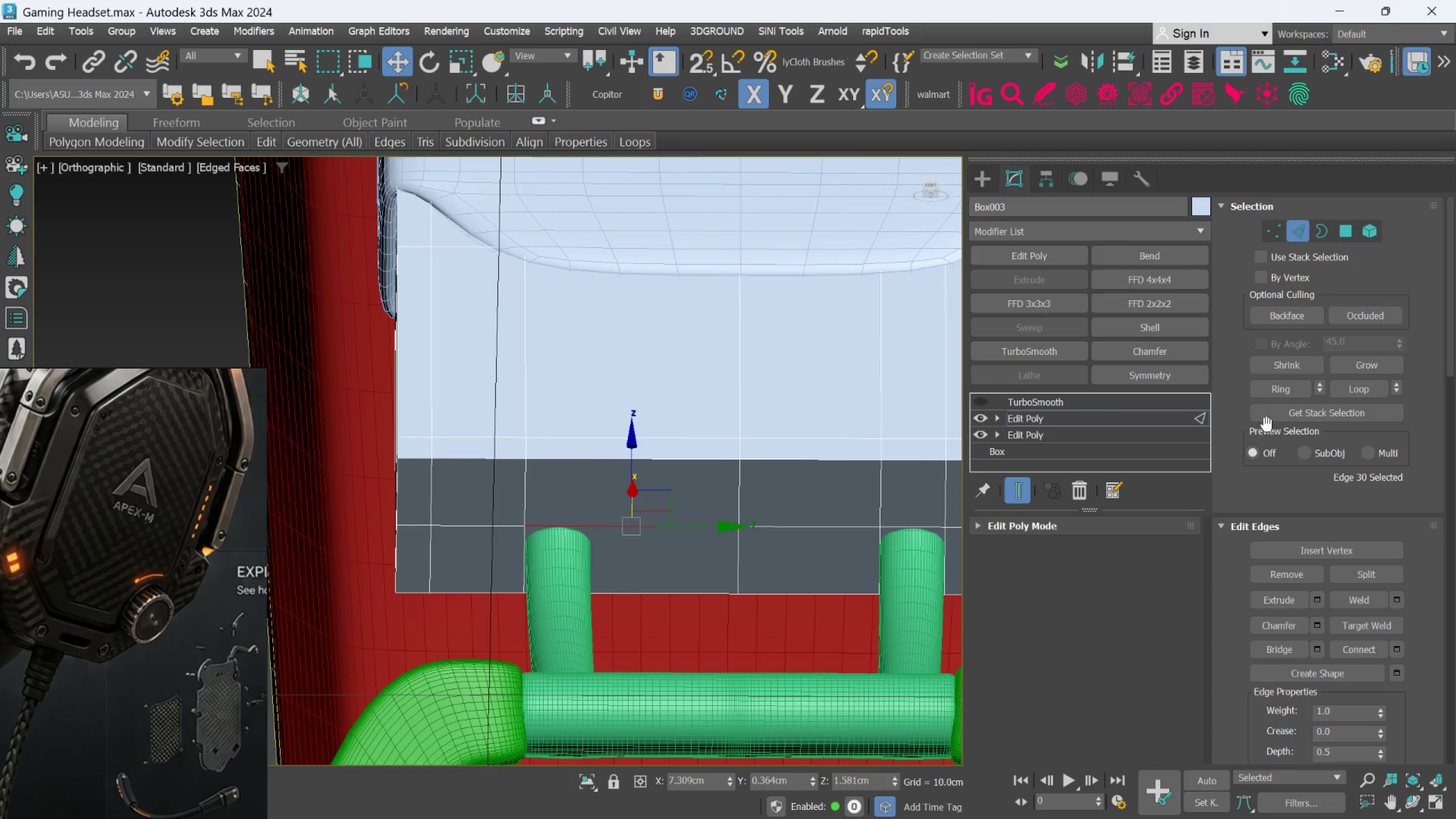 
left_click([1267, 390])
 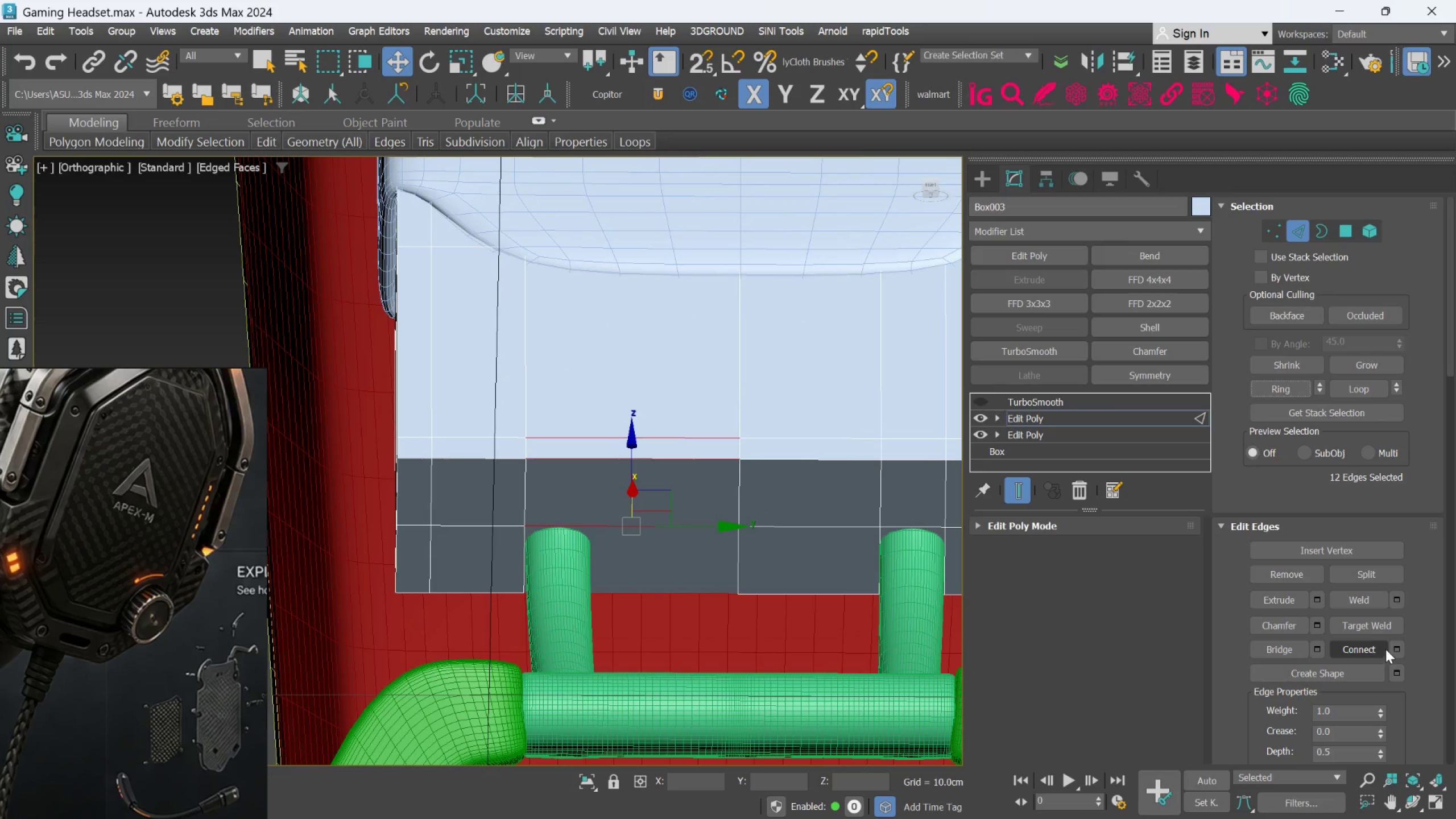 
left_click([1393, 646])
 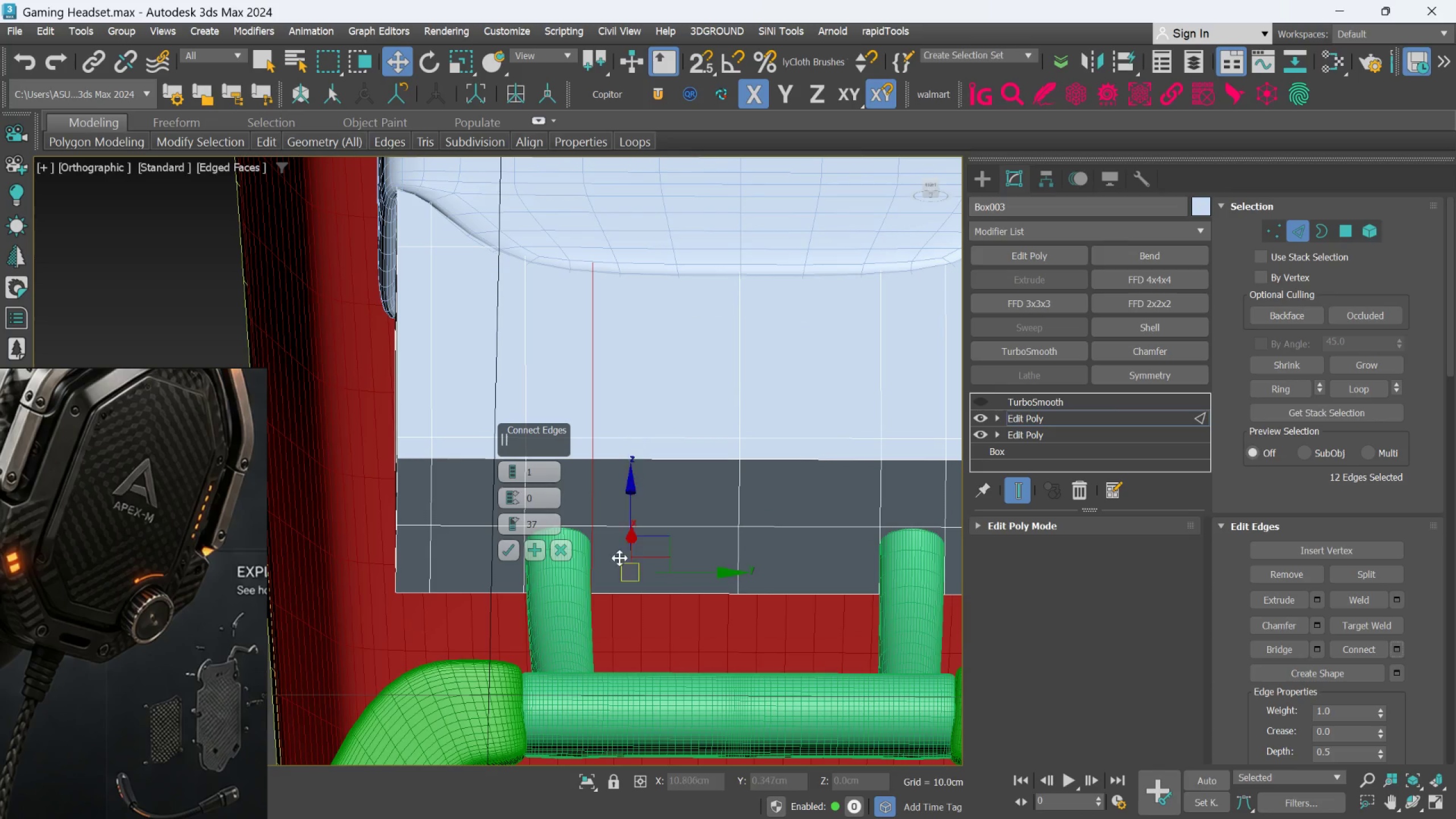 
scroll: coordinate [598, 552], scroll_direction: up, amount: 3.0
 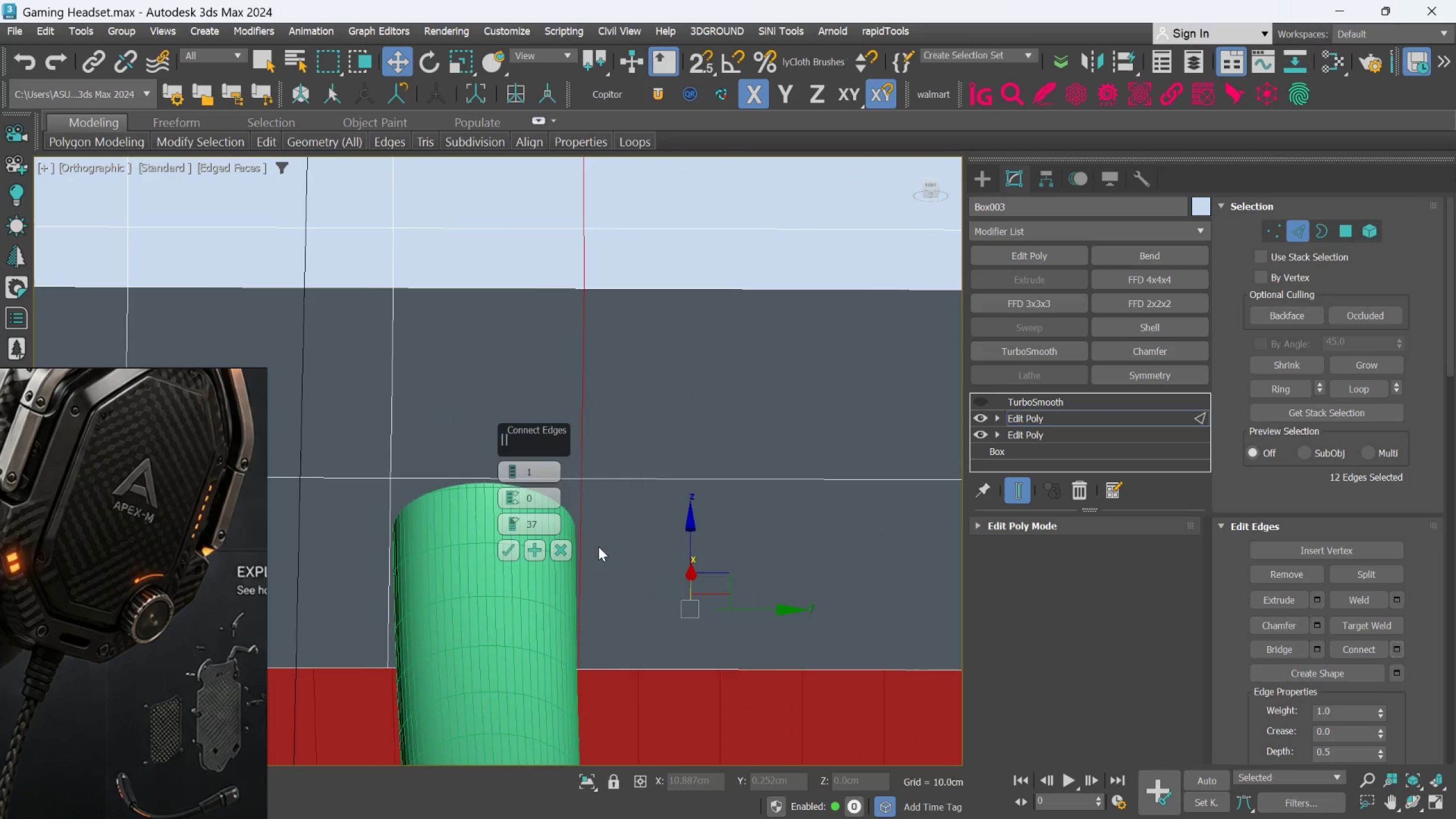 
scroll: coordinate [598, 547], scroll_direction: down, amount: 2.0
 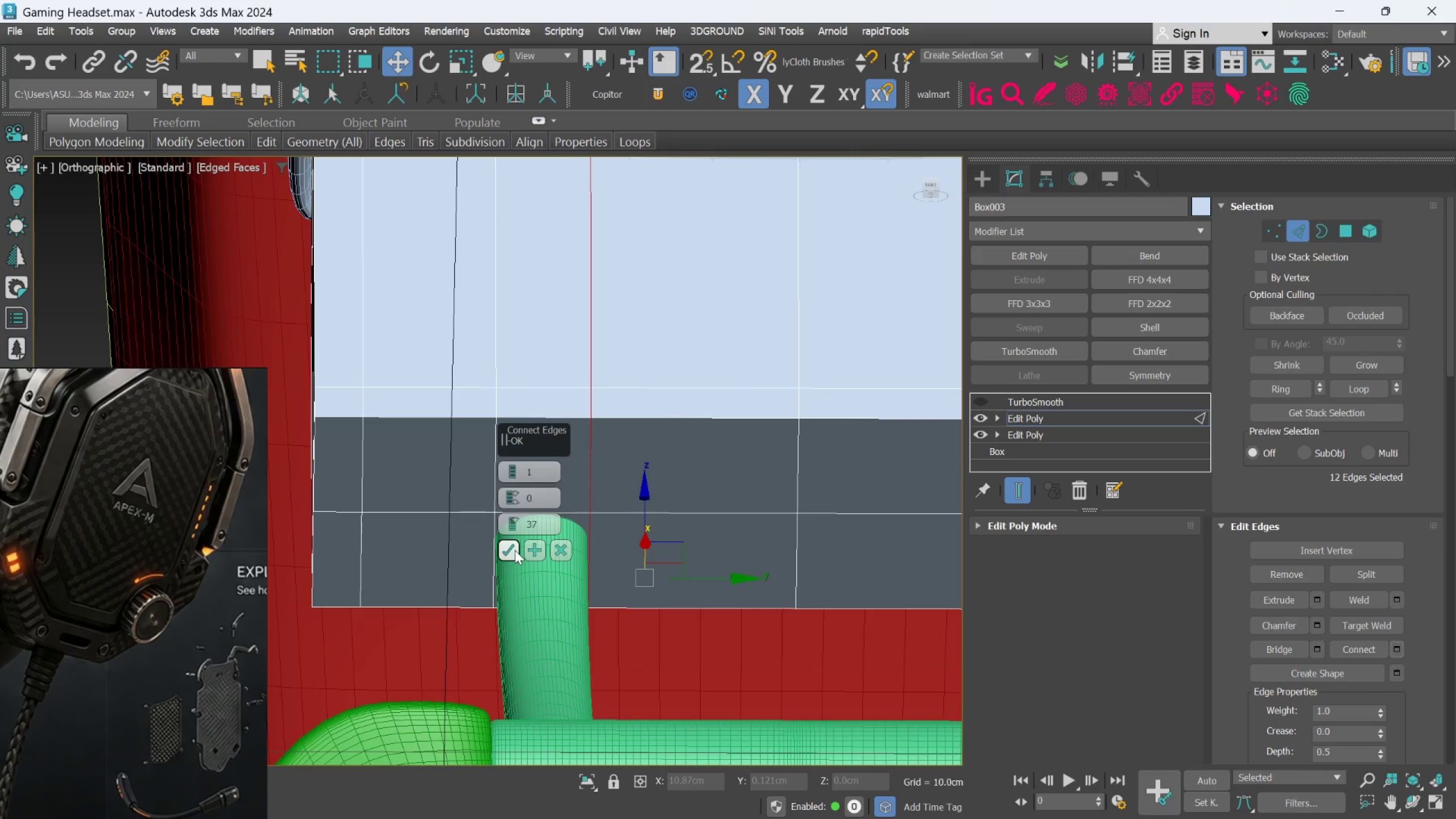 
left_click([514, 550])
 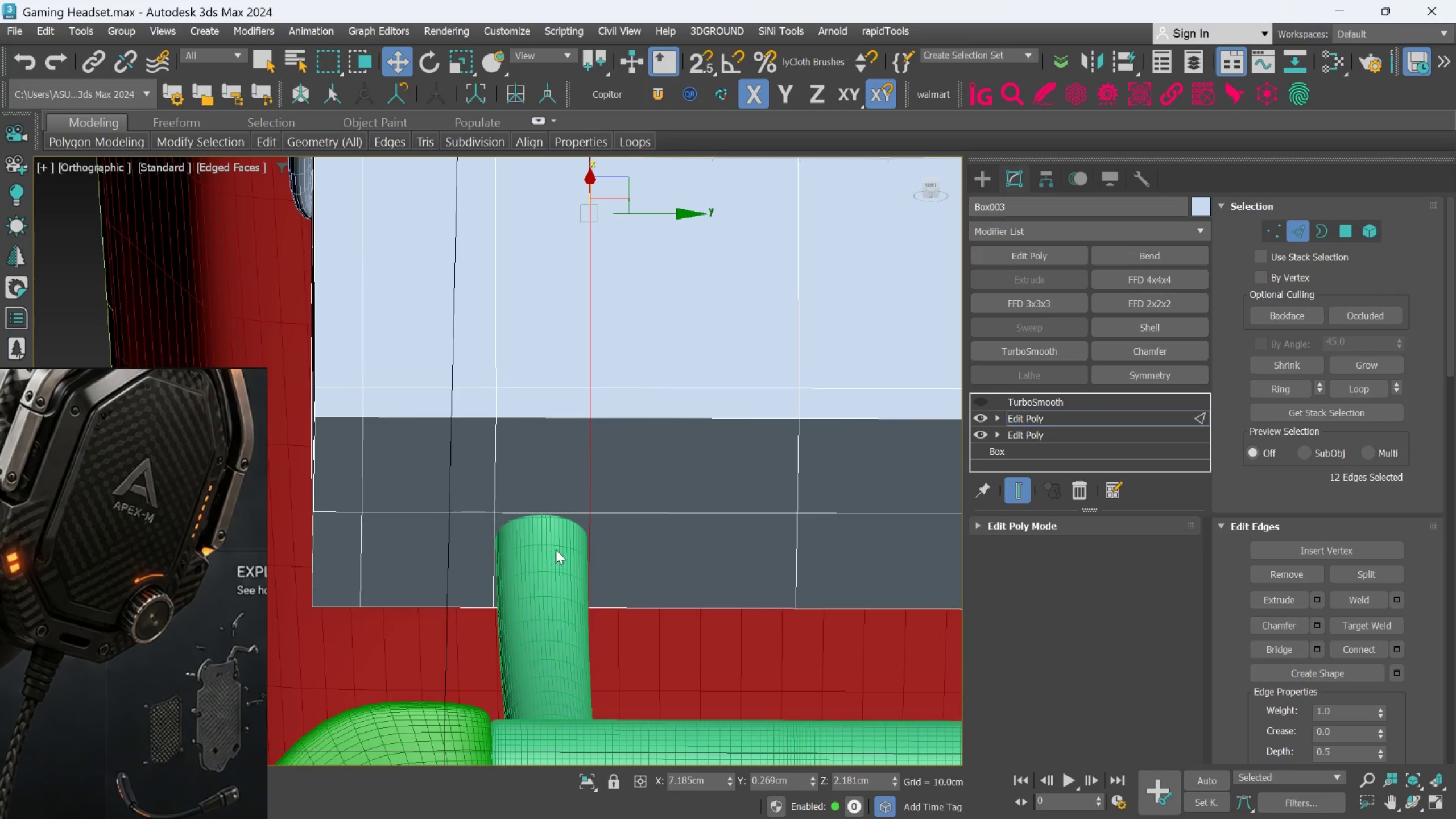 
scroll: coordinate [569, 546], scroll_direction: down, amount: 2.0
 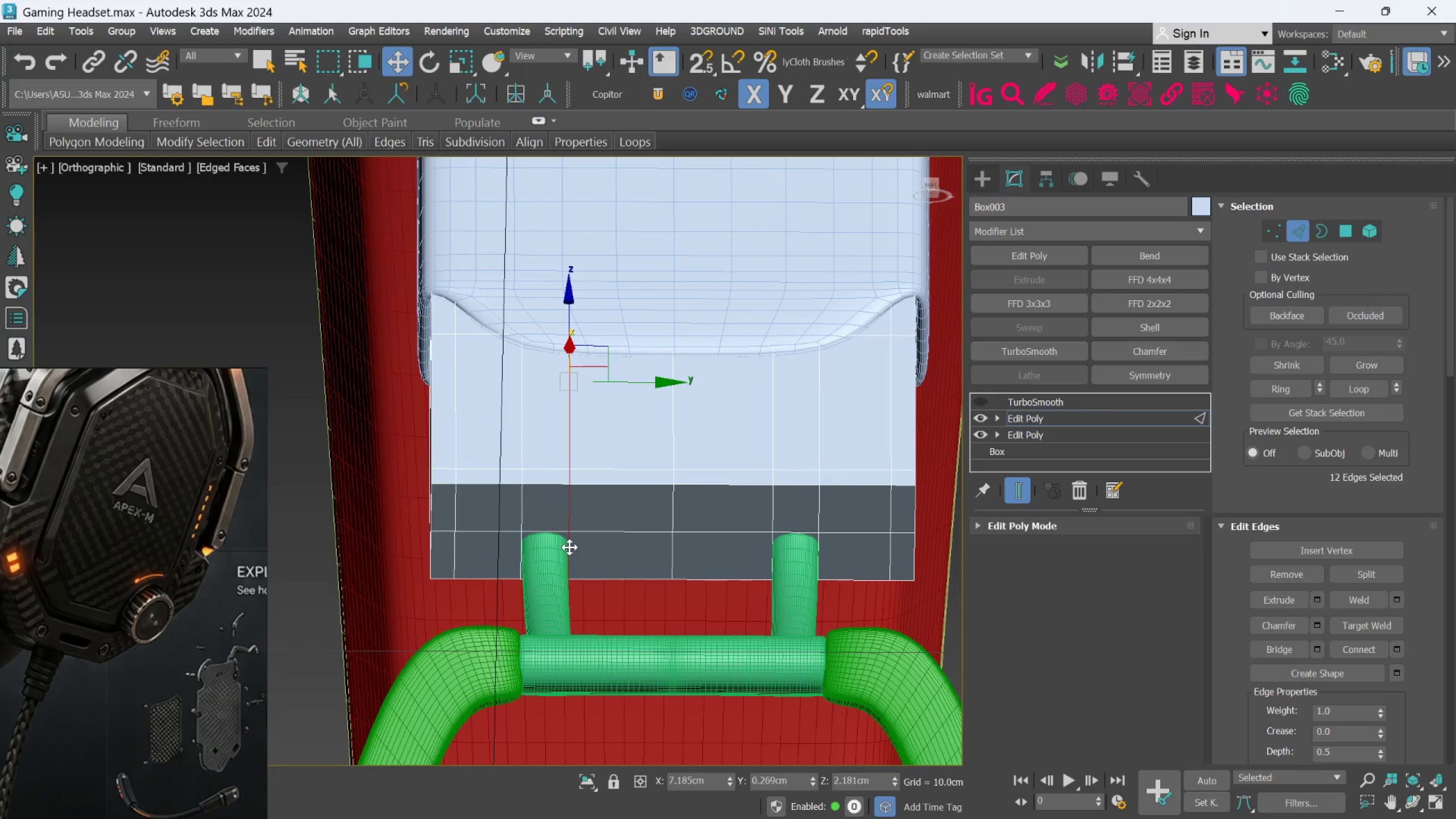 
scroll: coordinate [569, 548], scroll_direction: up, amount: 1.0
 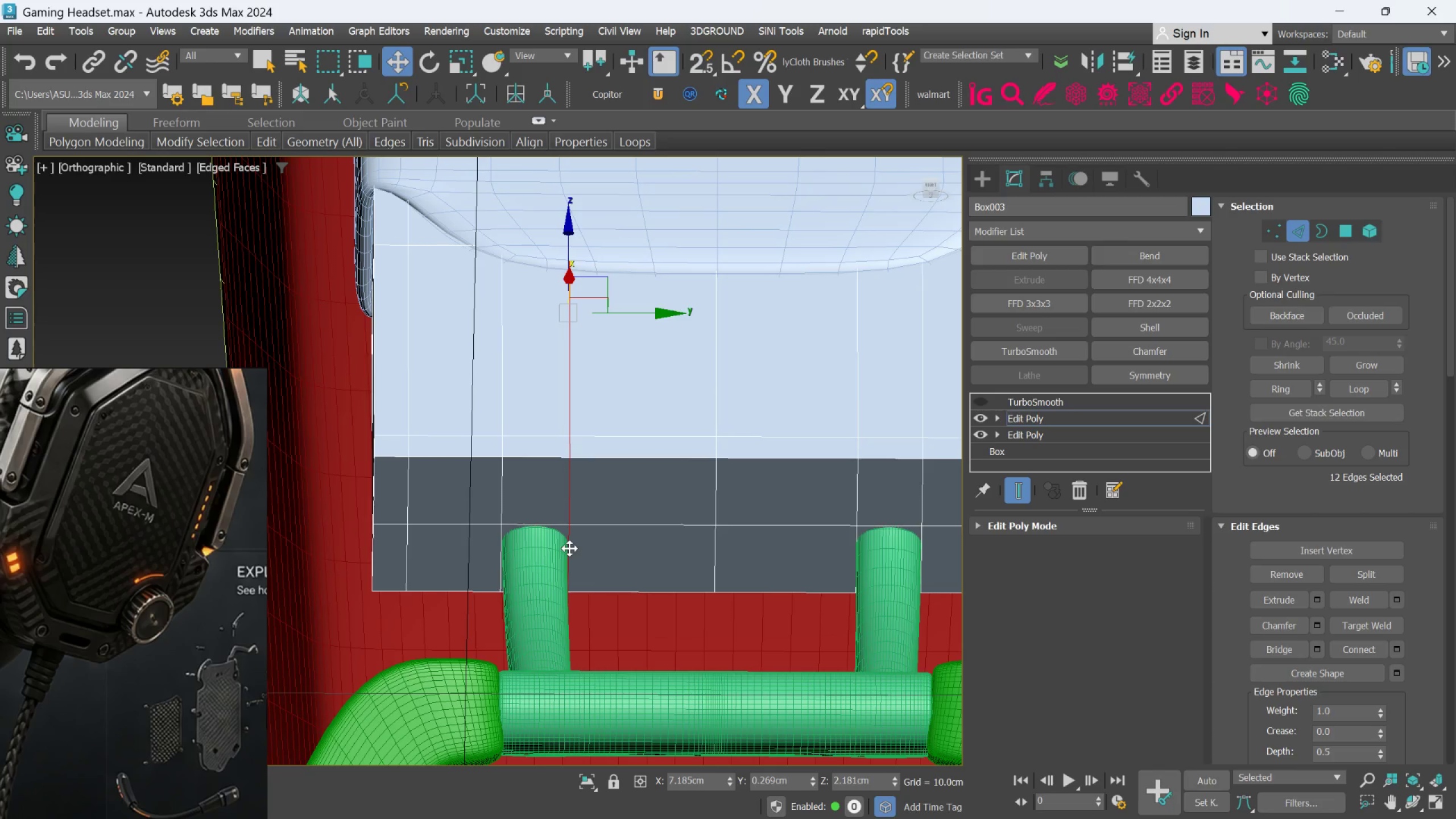 
scroll: coordinate [569, 548], scroll_direction: down, amount: 2.0
 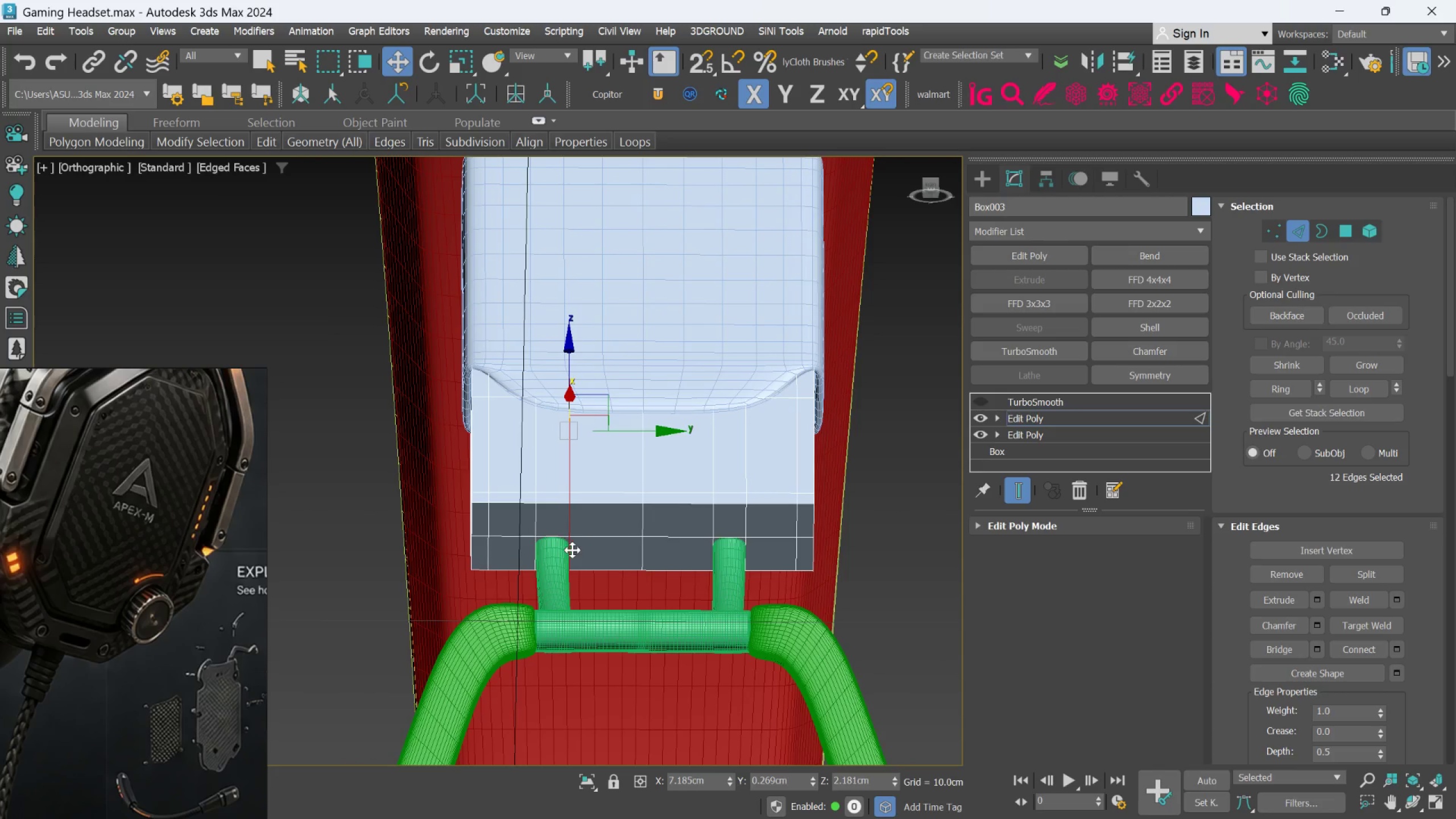 
hold_key(key=AltLeft, duration=0.89)
 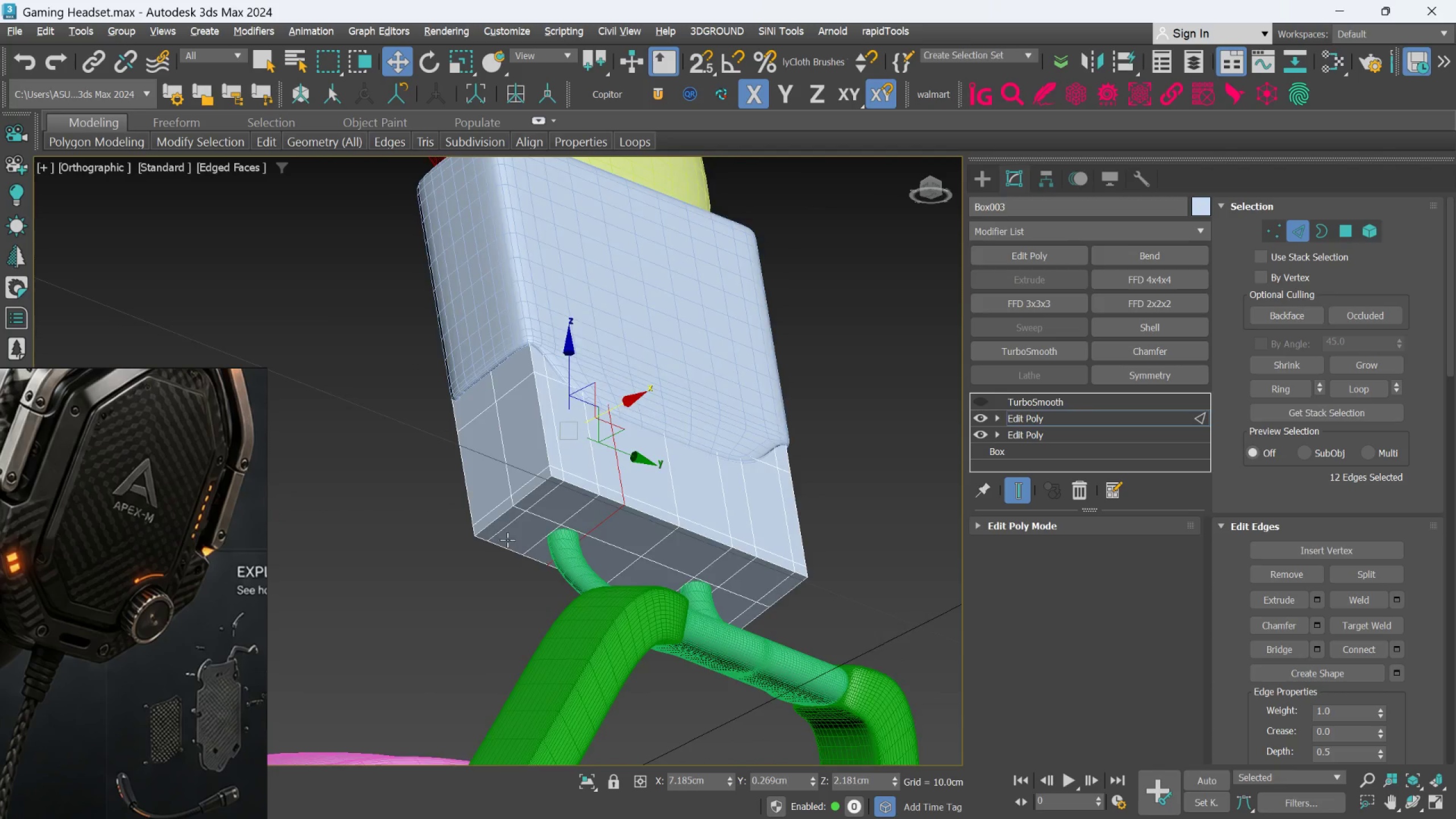 
scroll: coordinate [507, 537], scroll_direction: up, amount: 2.0
 